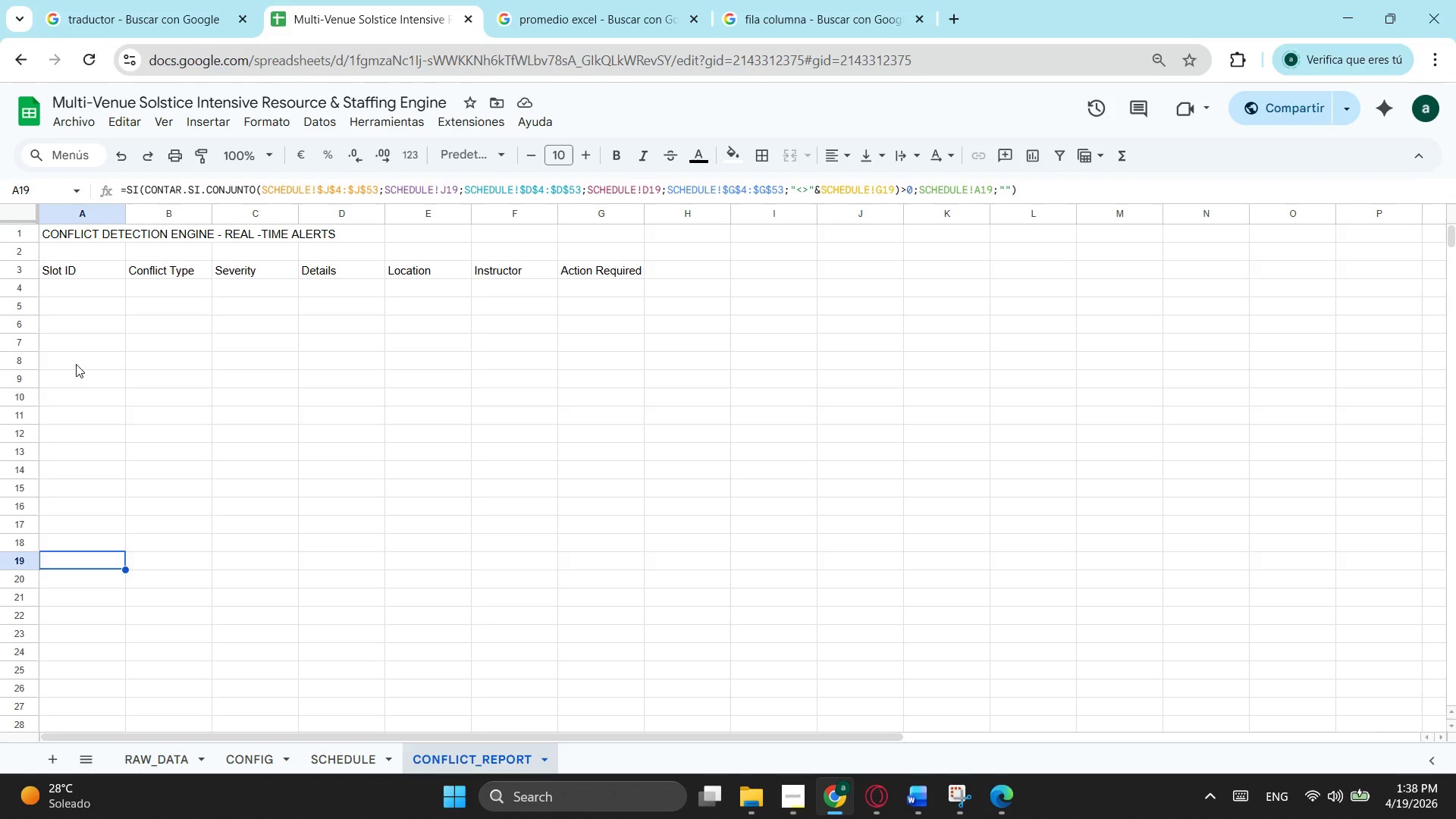 
left_click([76, 357])
 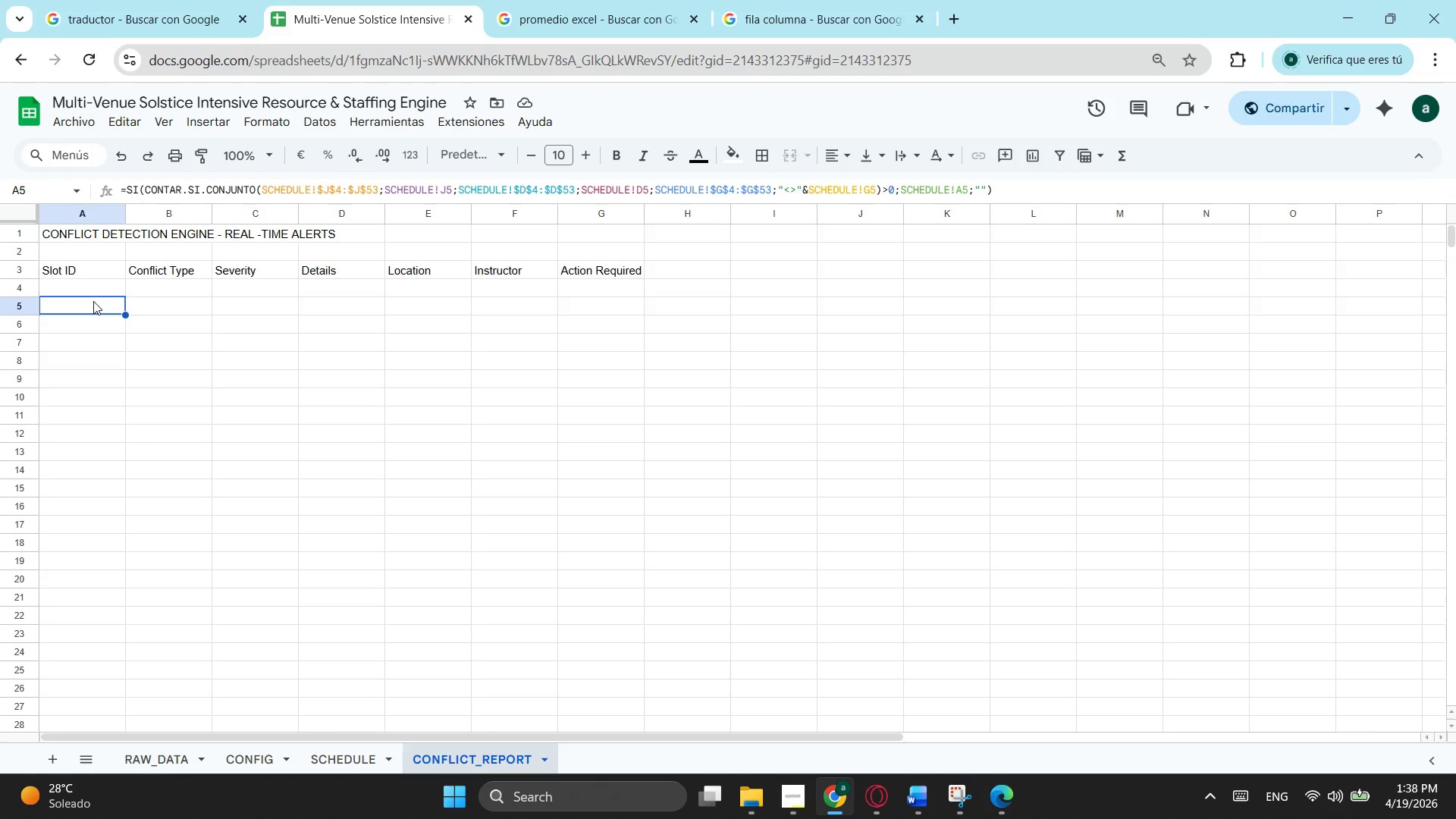 
double_click([103, 284])
 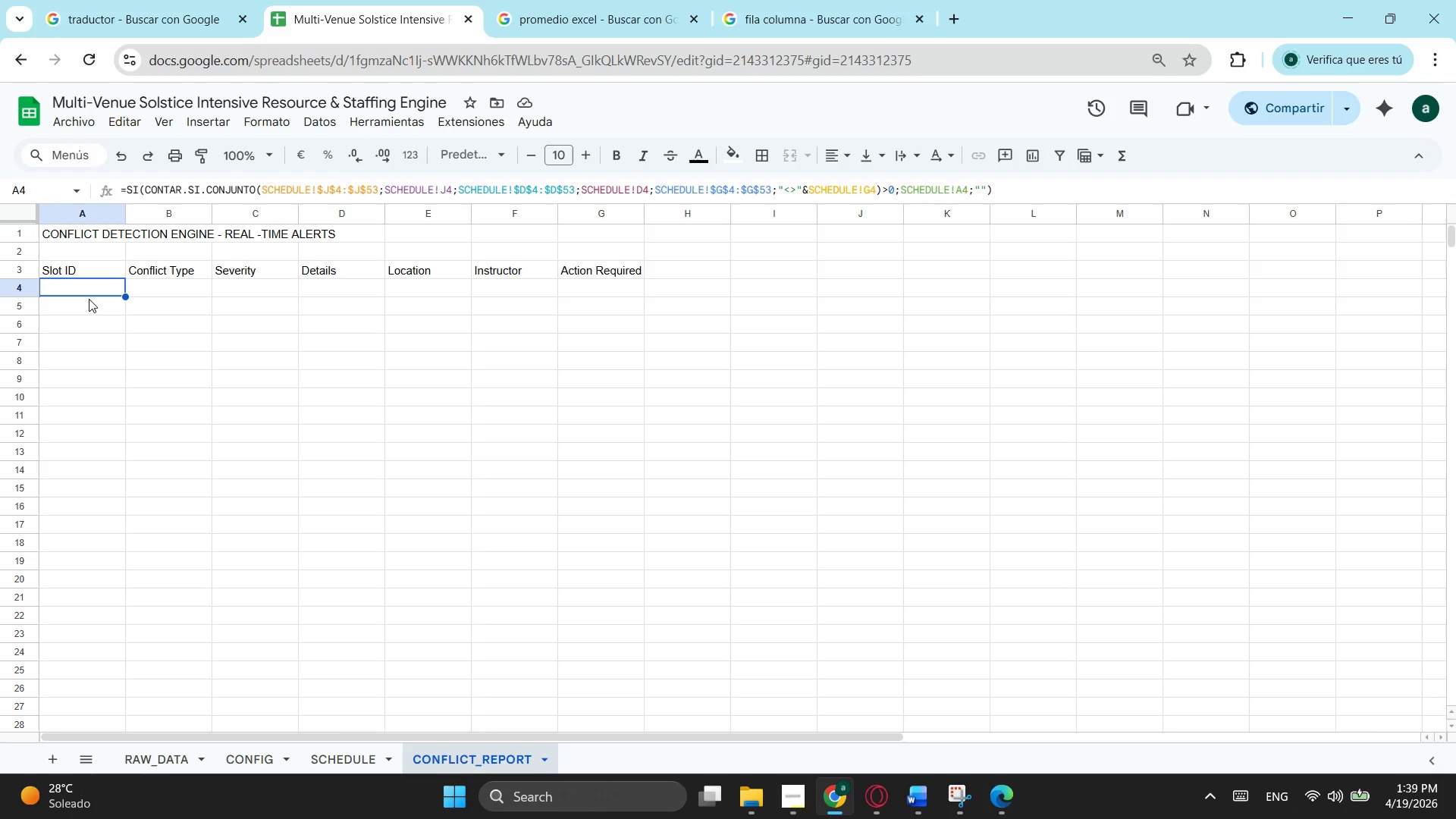 
wait(32.09)
 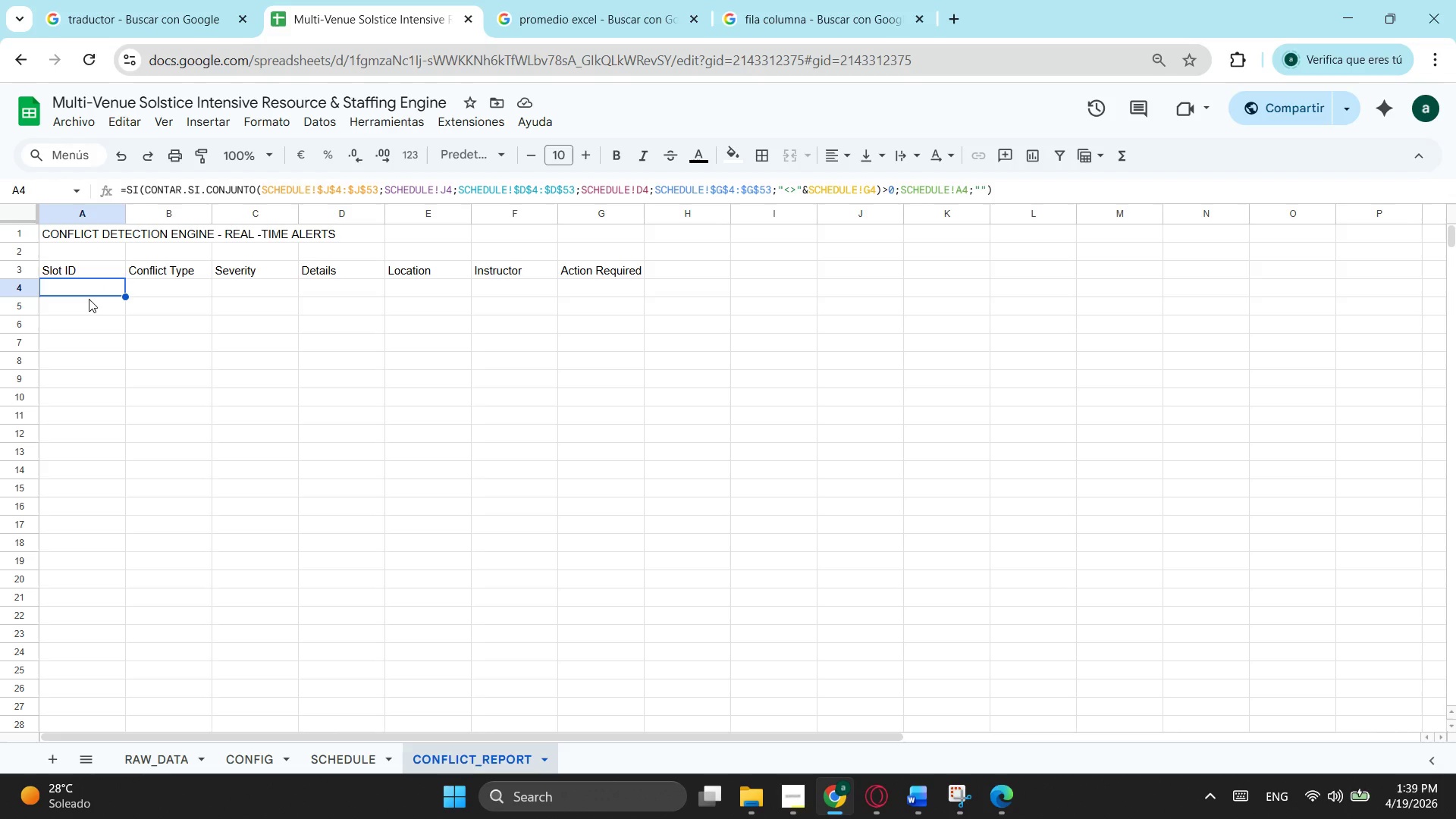 
left_click([143, 753])
 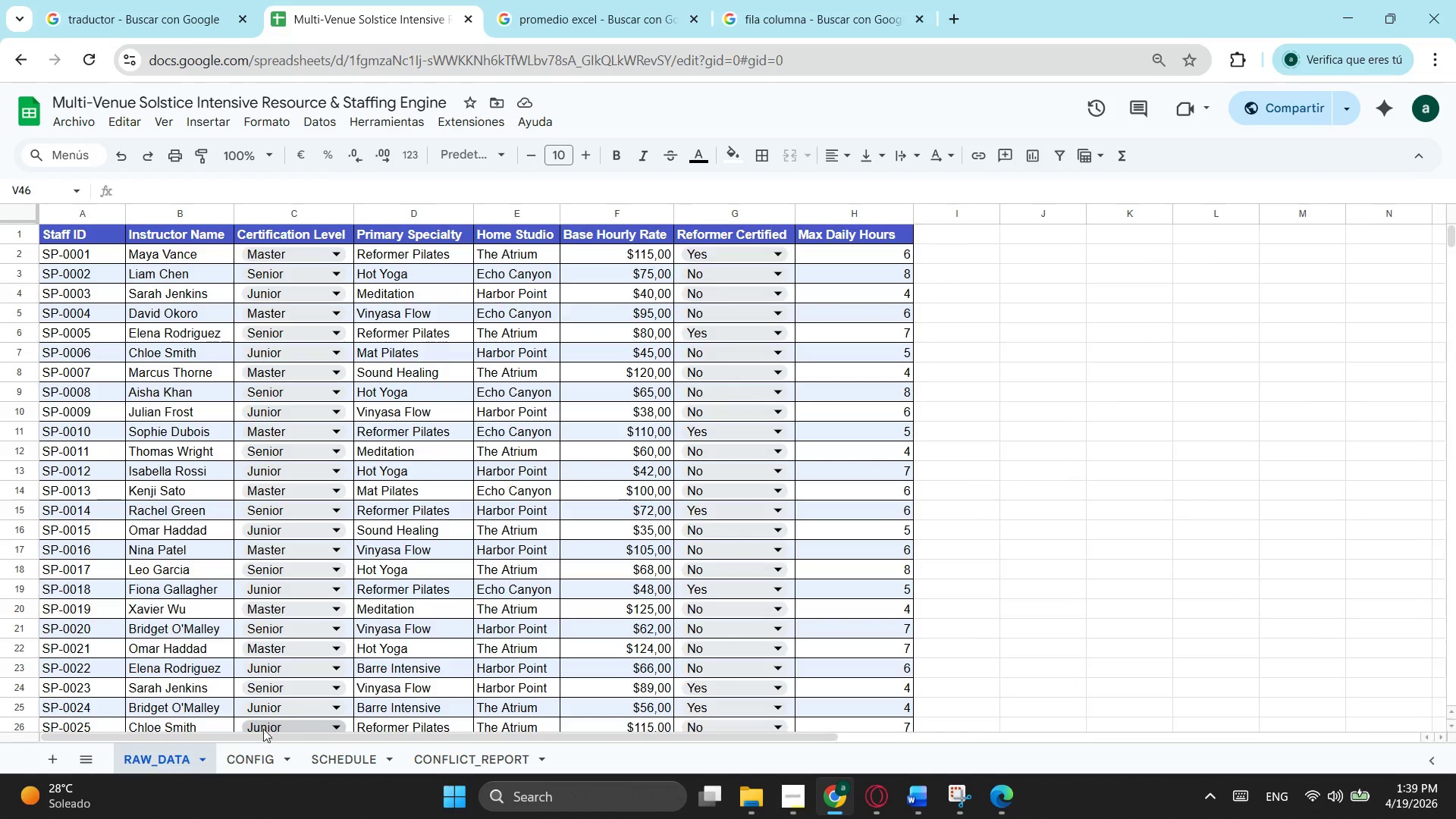 
left_click([246, 753])
 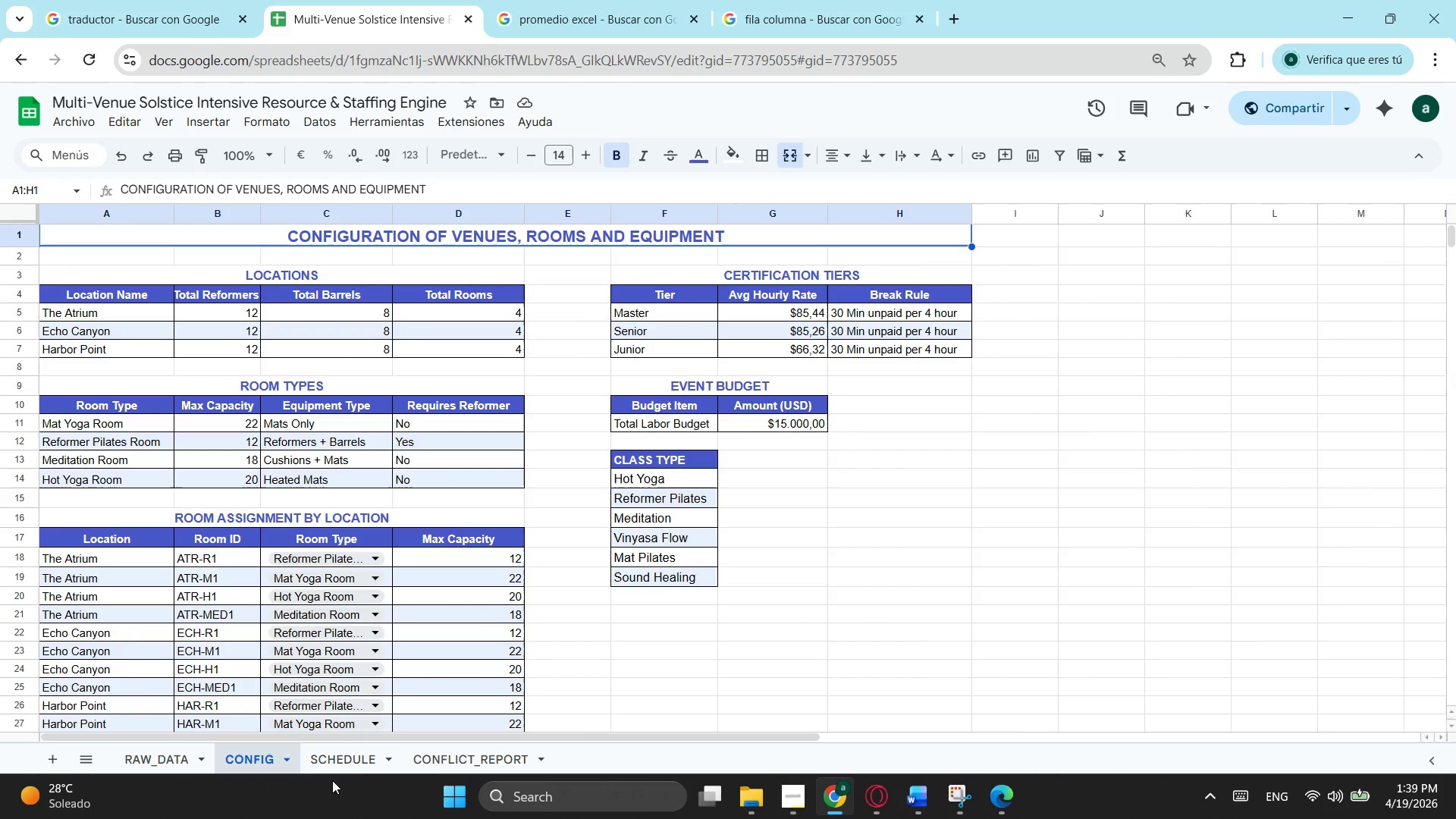 
left_click([349, 767])
 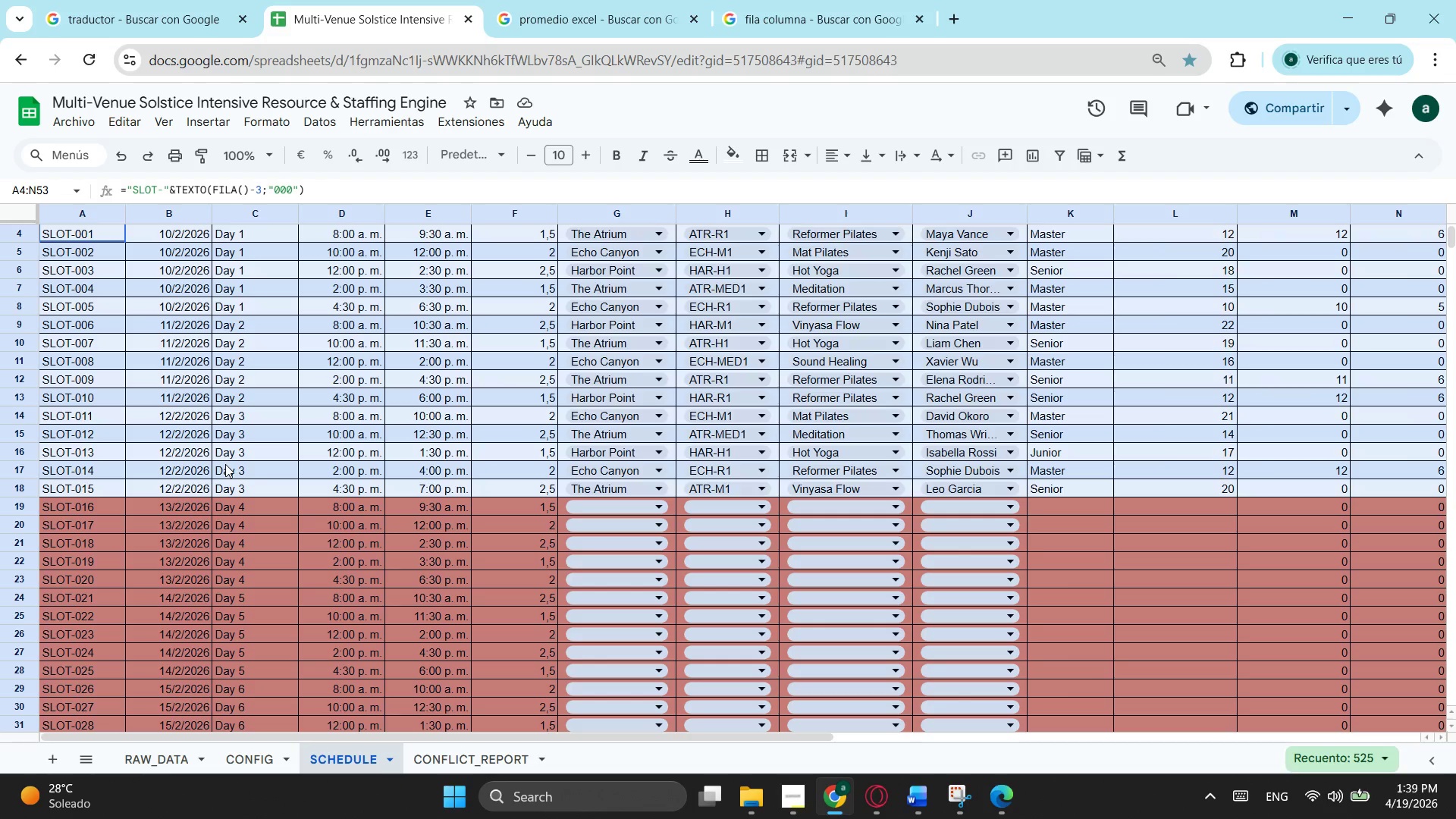 
scroll: coordinate [570, 461], scroll_direction: down, amount: 2.0
 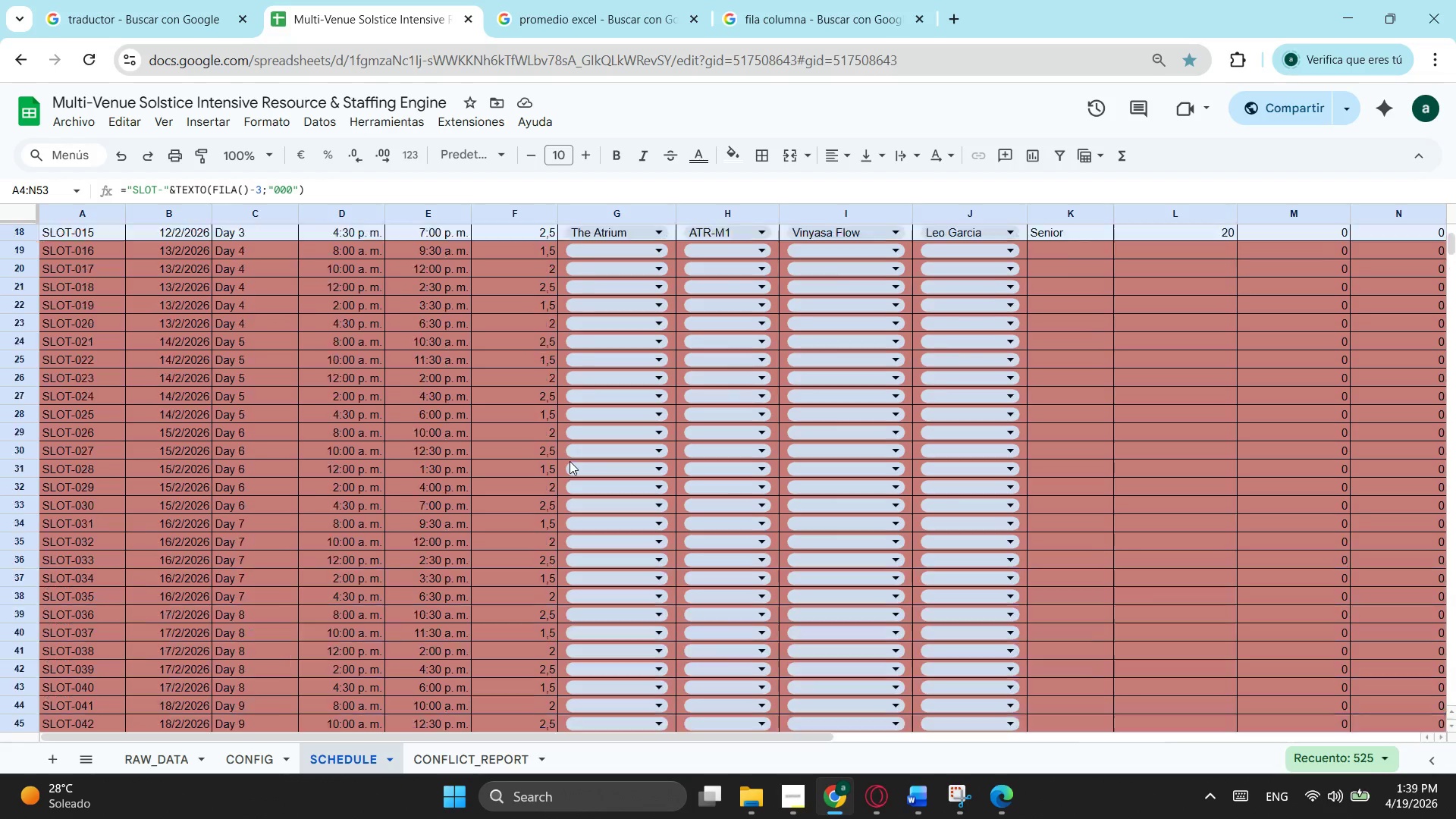 
scroll: coordinate [570, 461], scroll_direction: up, amount: 4.0
 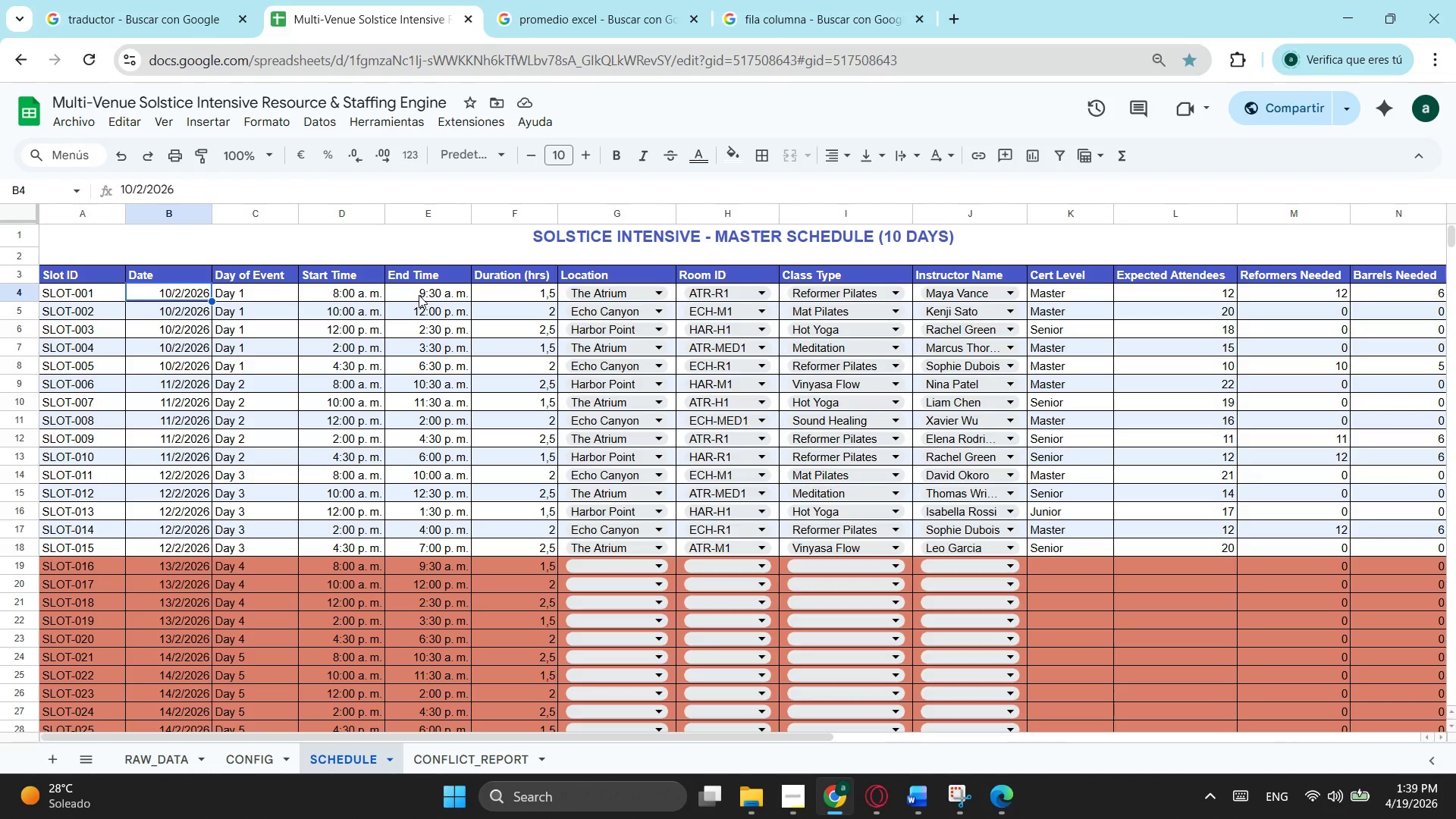 
wait(5.91)
 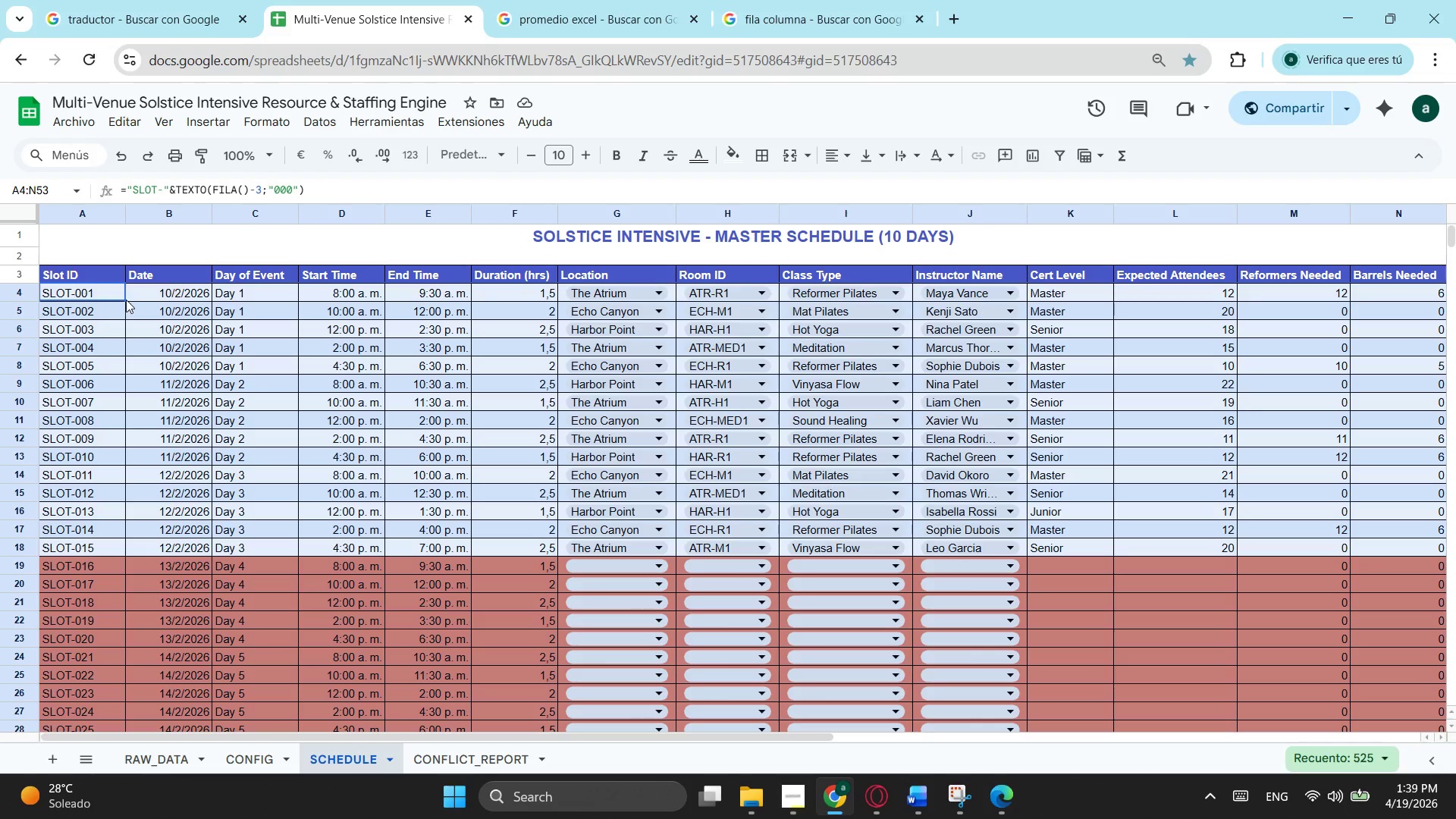 
left_click([364, 300])
 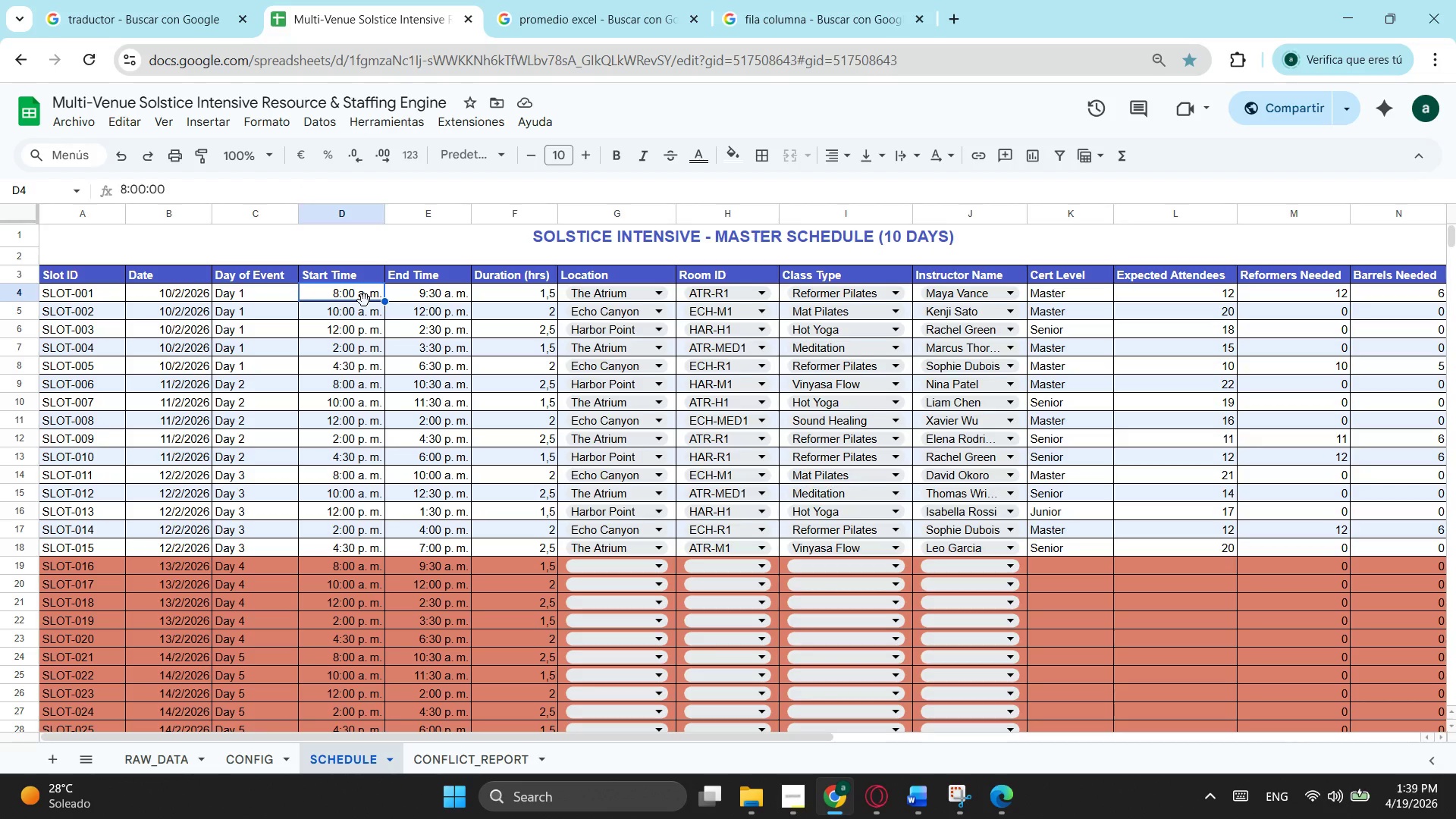 
left_click([472, 758])
 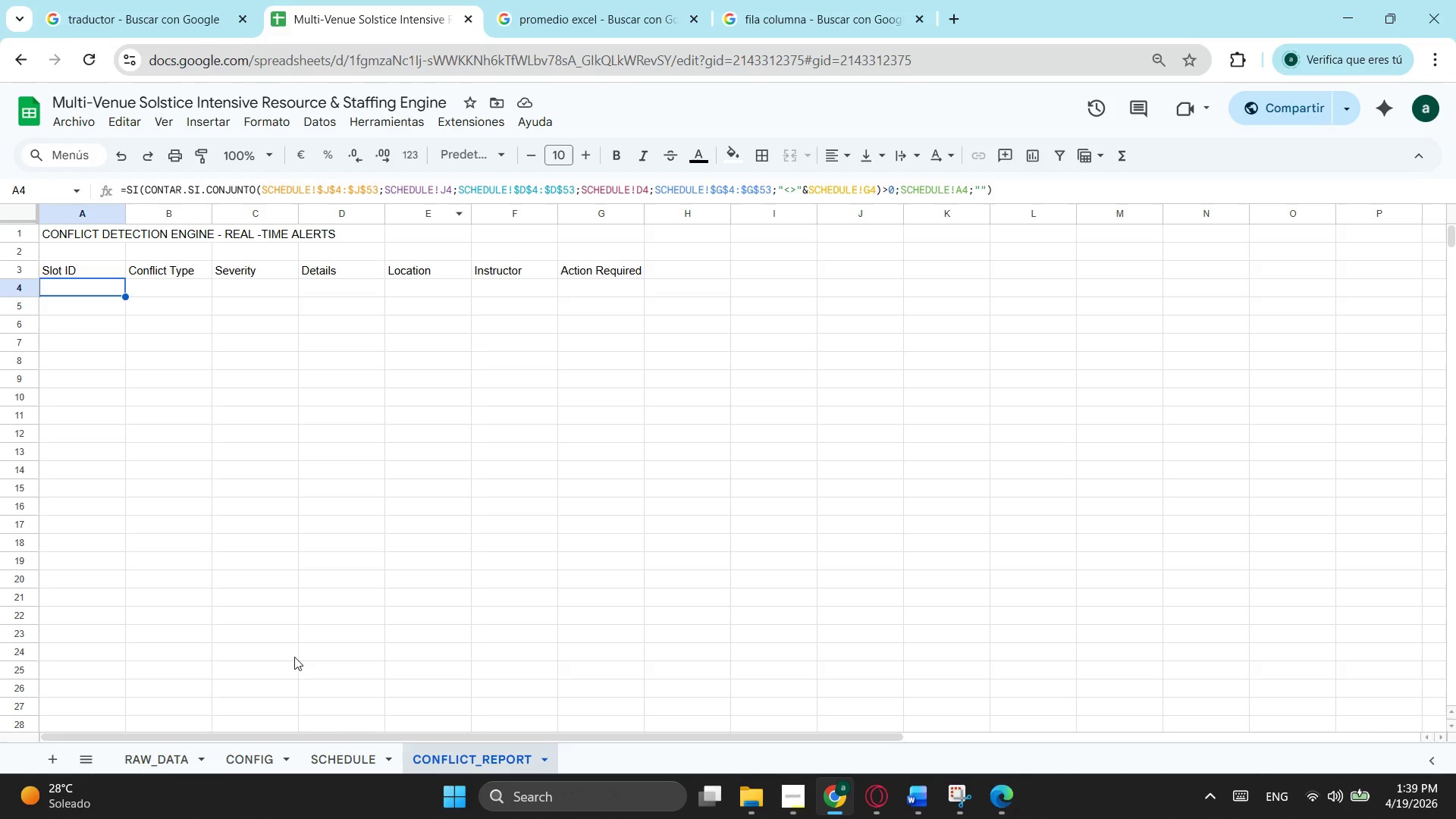 
wait(6.75)
 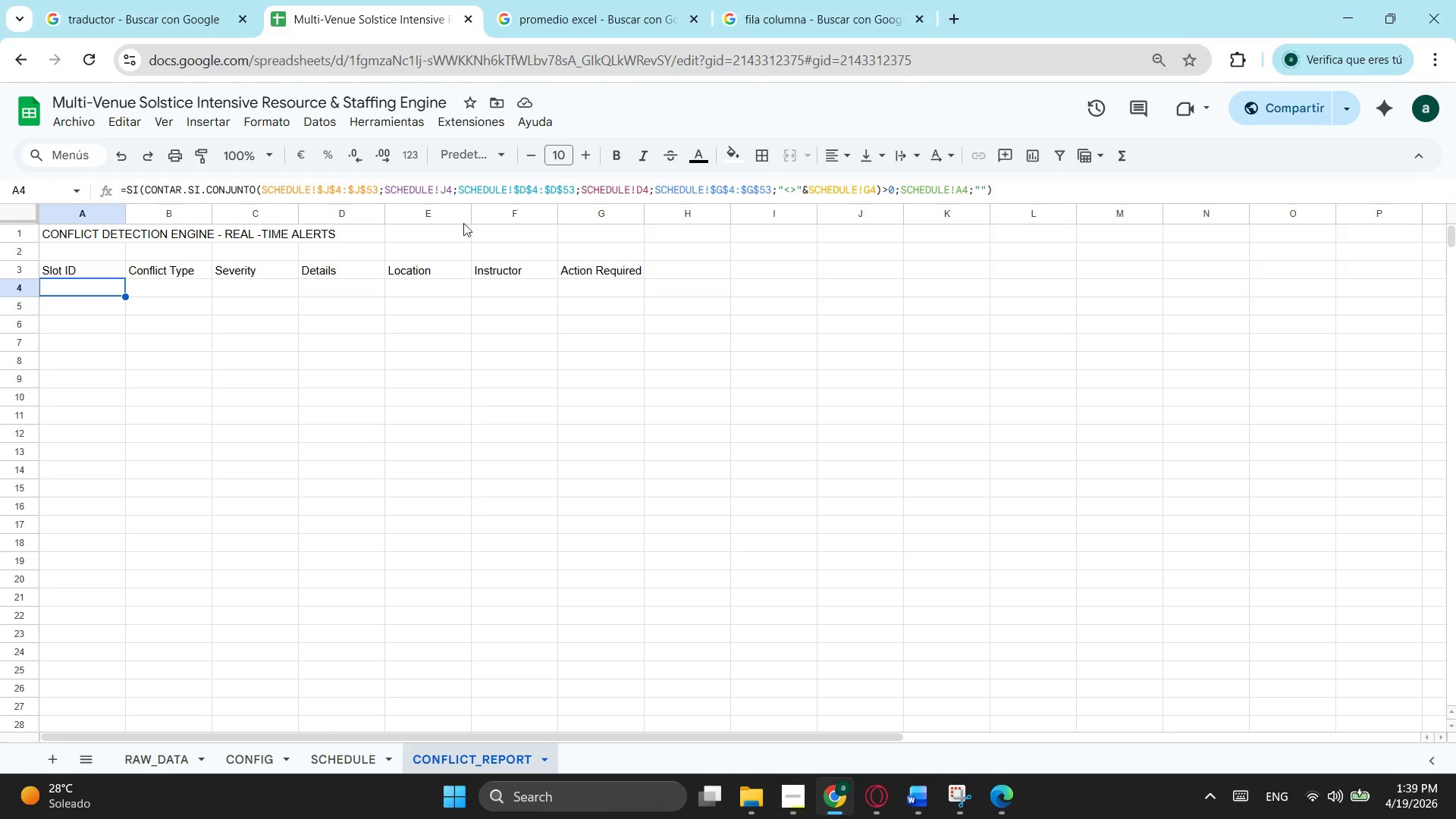 
left_click([338, 758])
 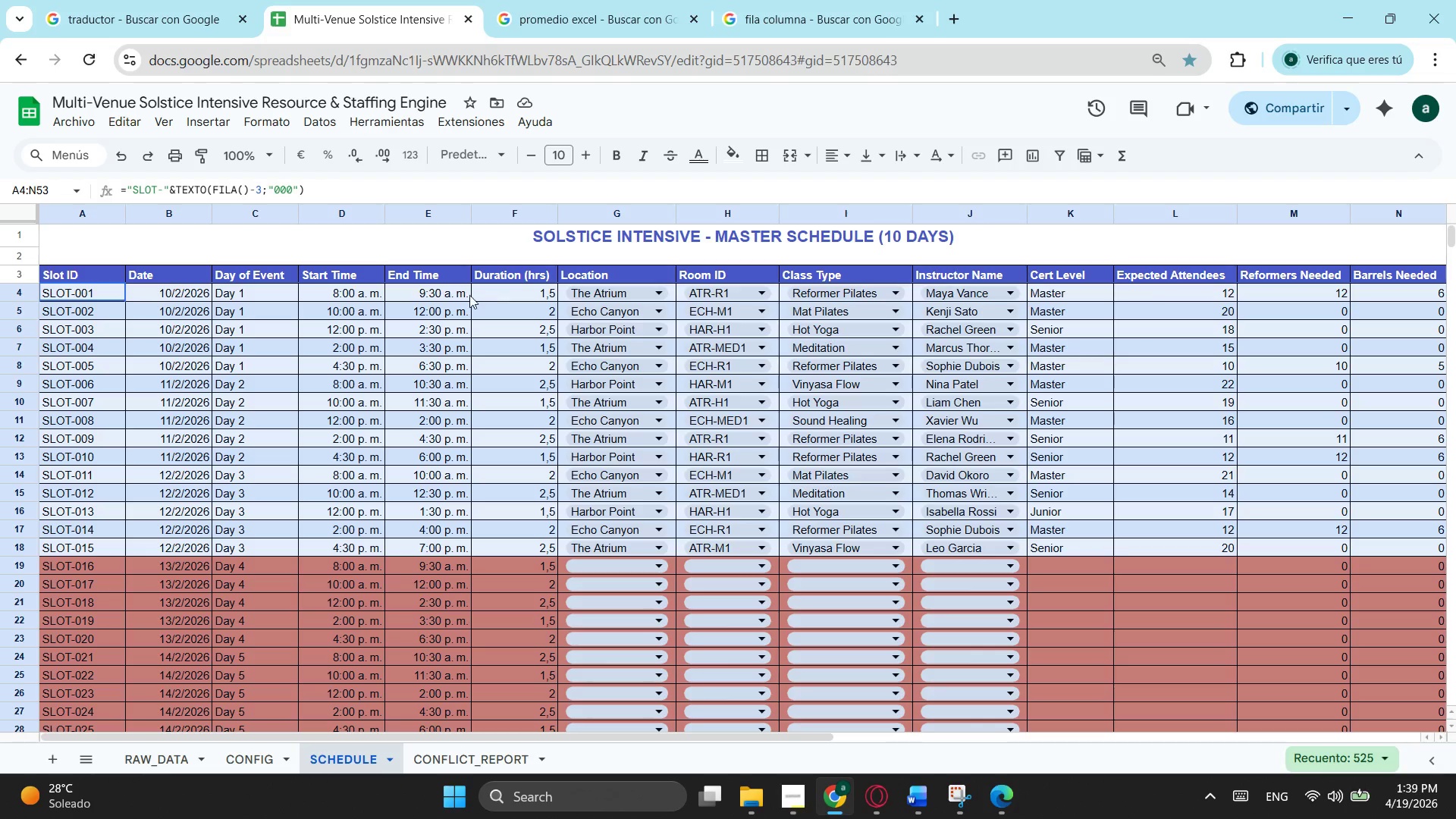 
left_click_drag(start_coordinate=[361, 296], to_coordinate=[998, 290])
 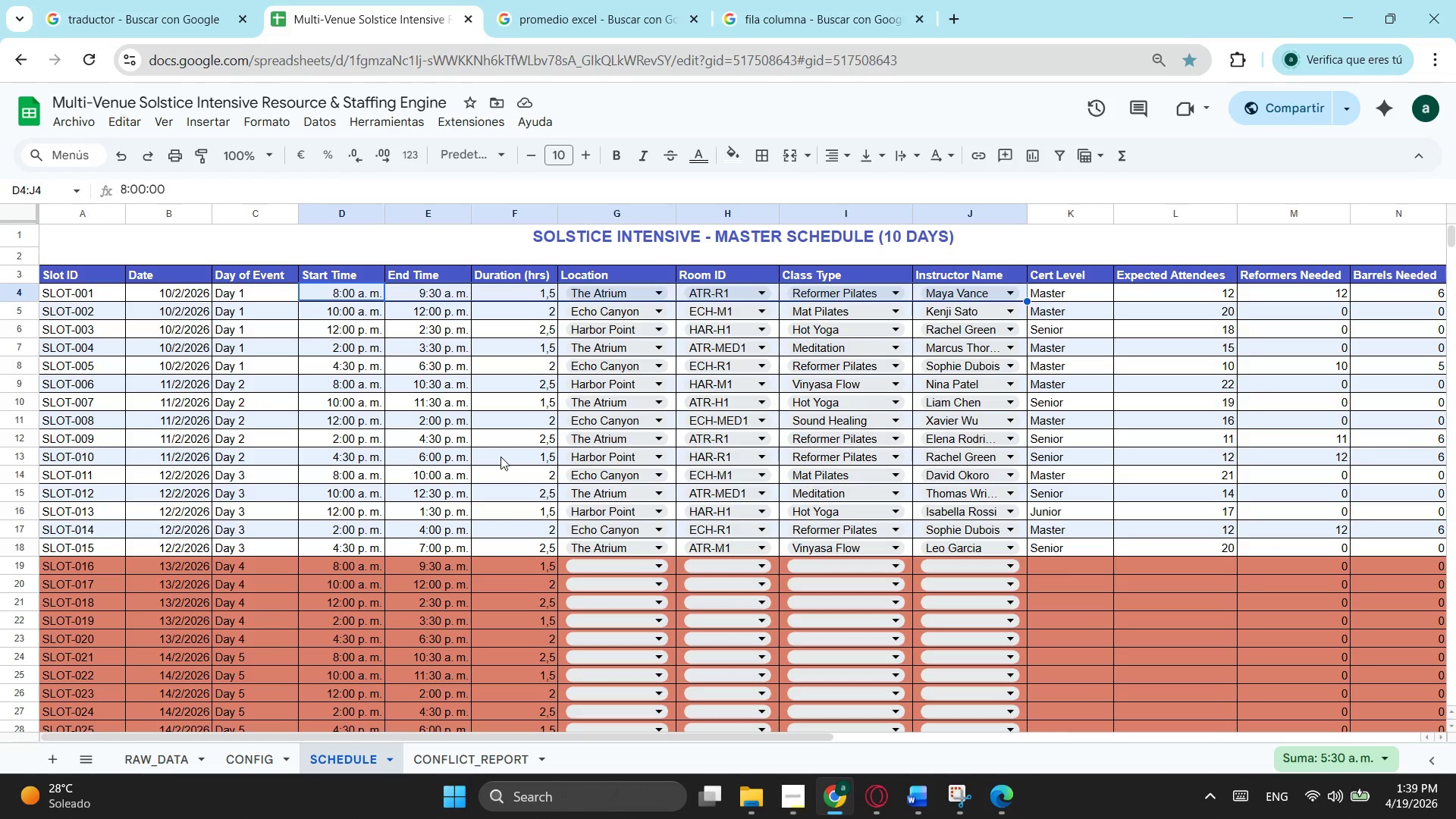 
key(Control+ControlLeft)
 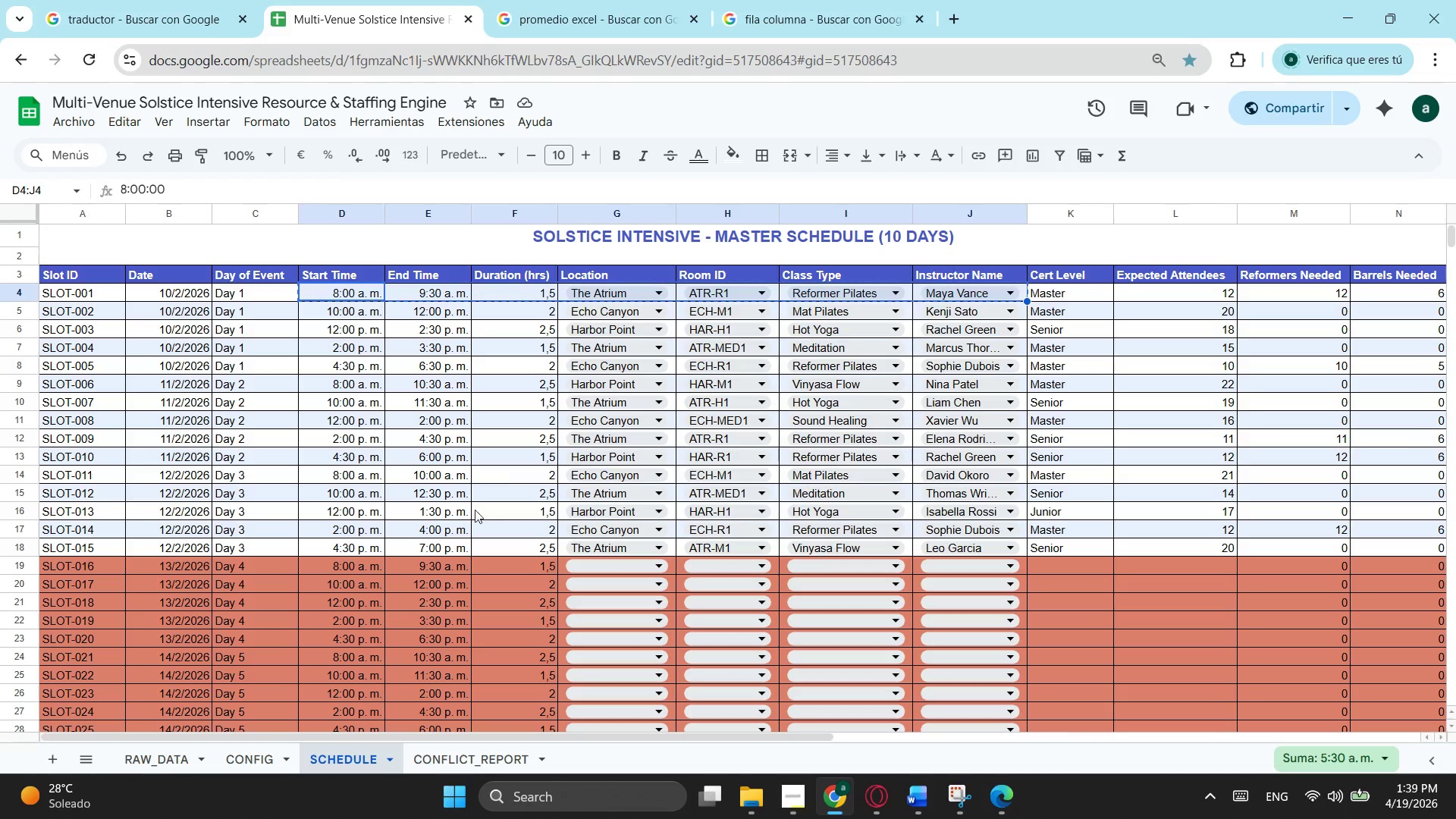 
key(Control+C)
 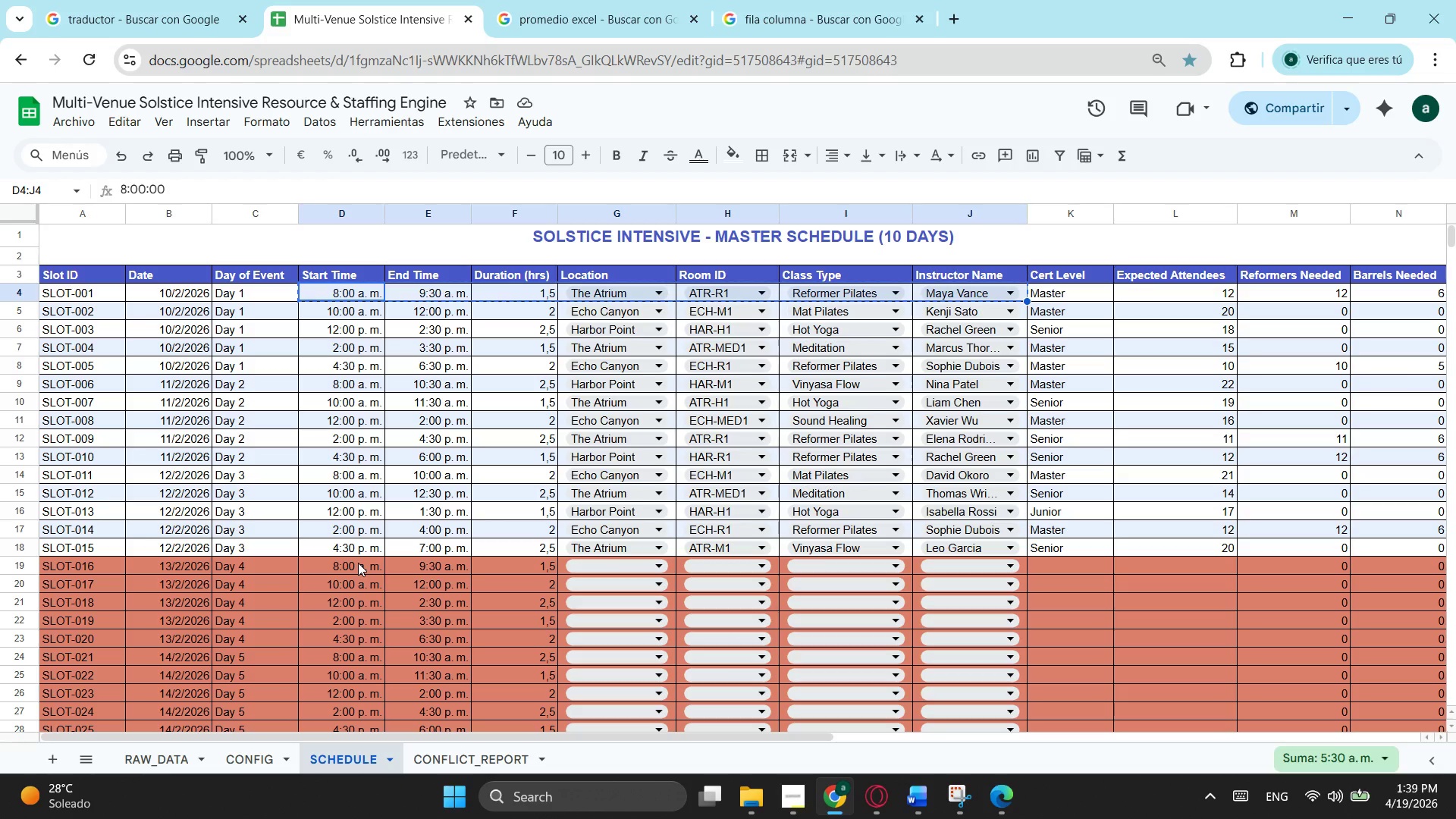 
left_click([359, 563])
 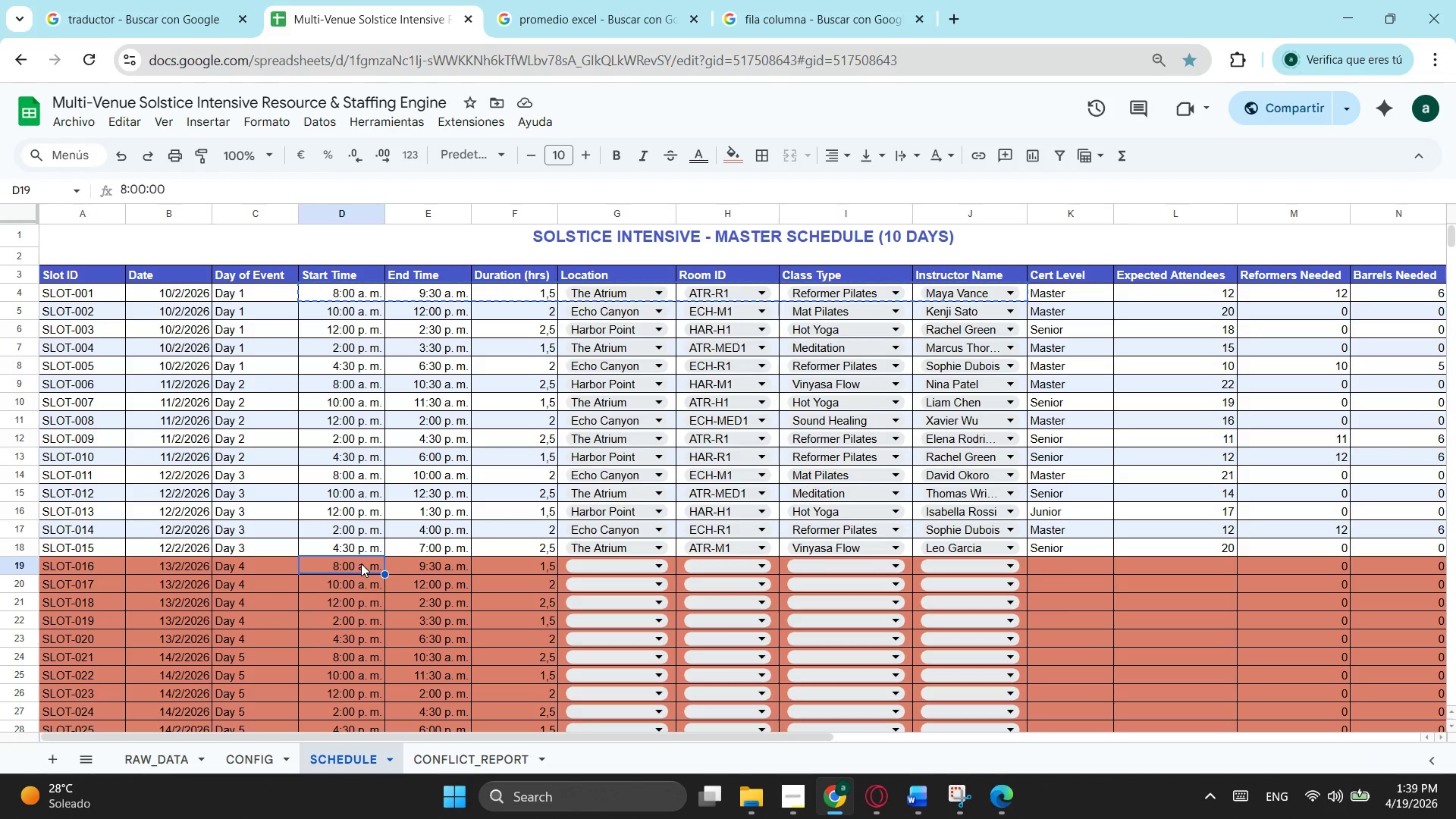 
key(Control+ControlLeft)
 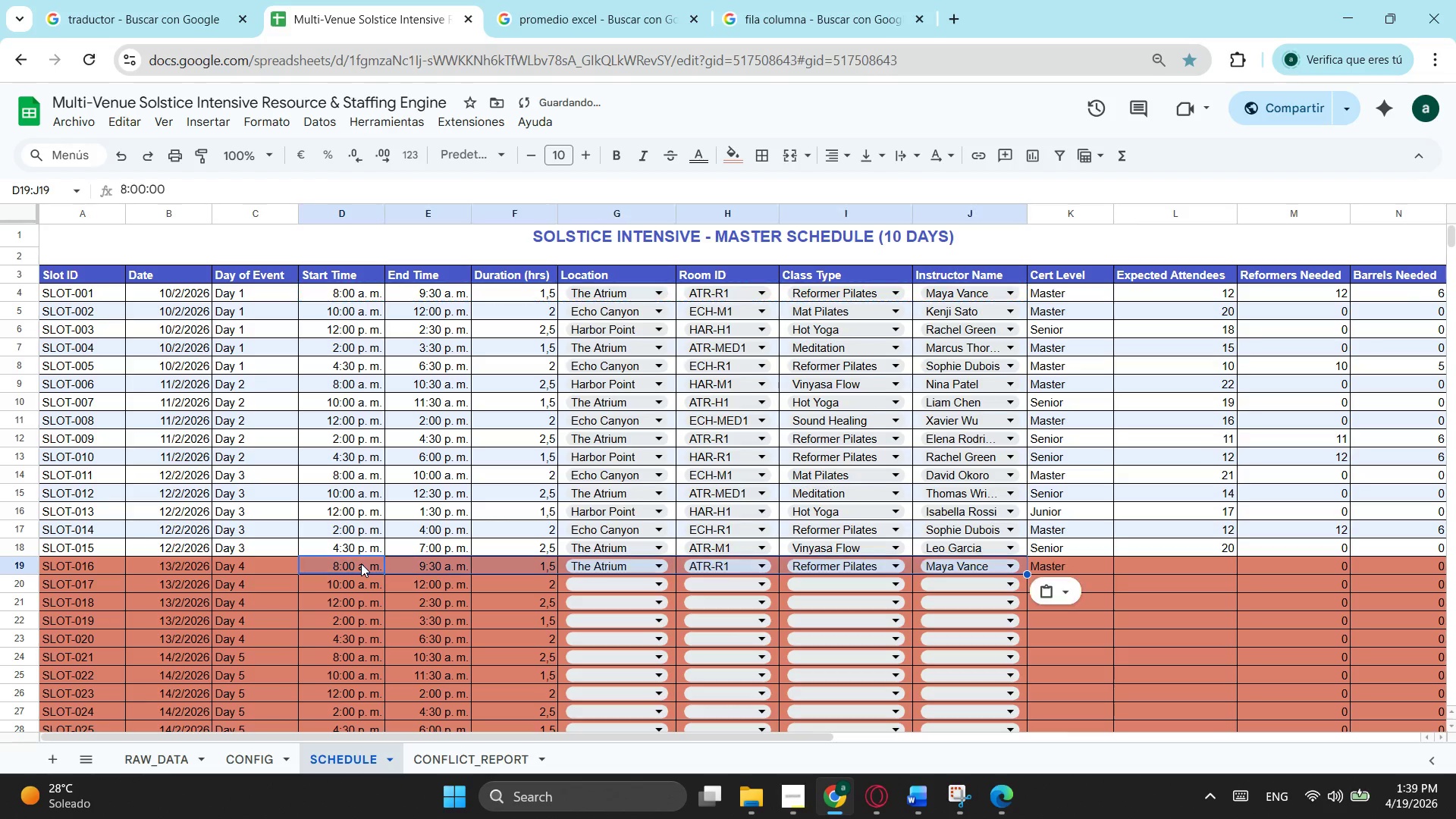 
key(Control+V)
 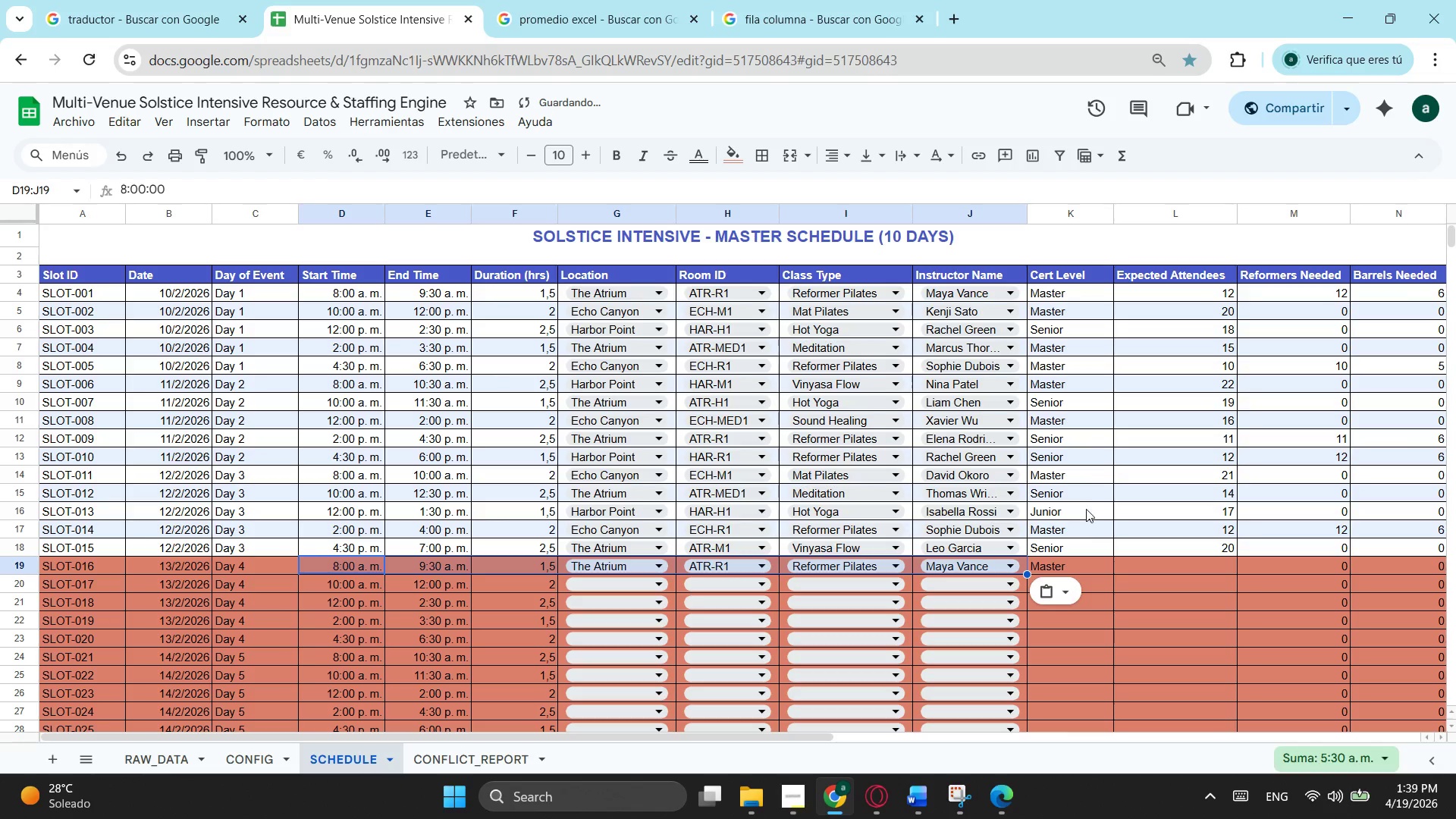 
left_click([1093, 502])
 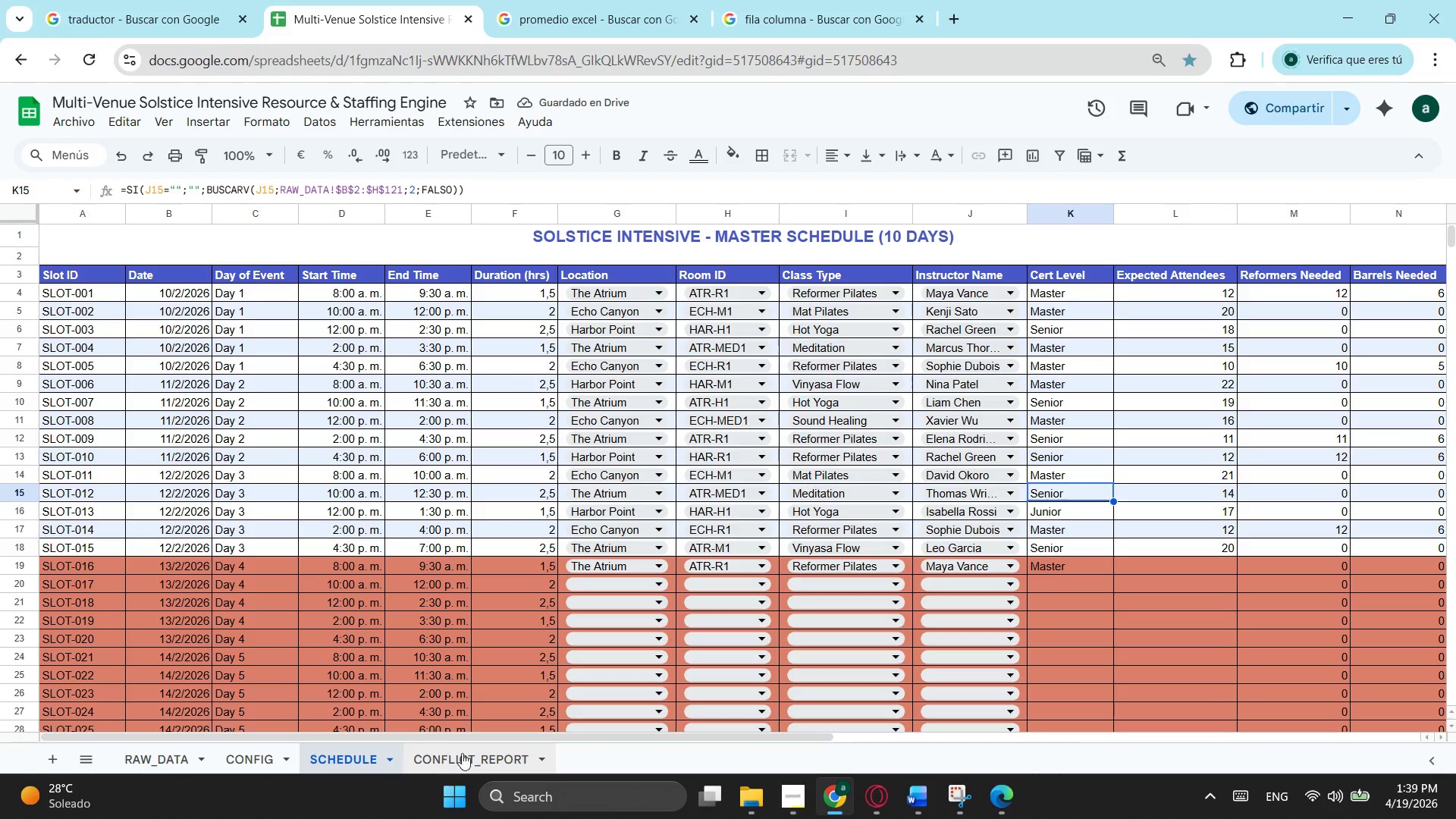 
left_click([466, 753])
 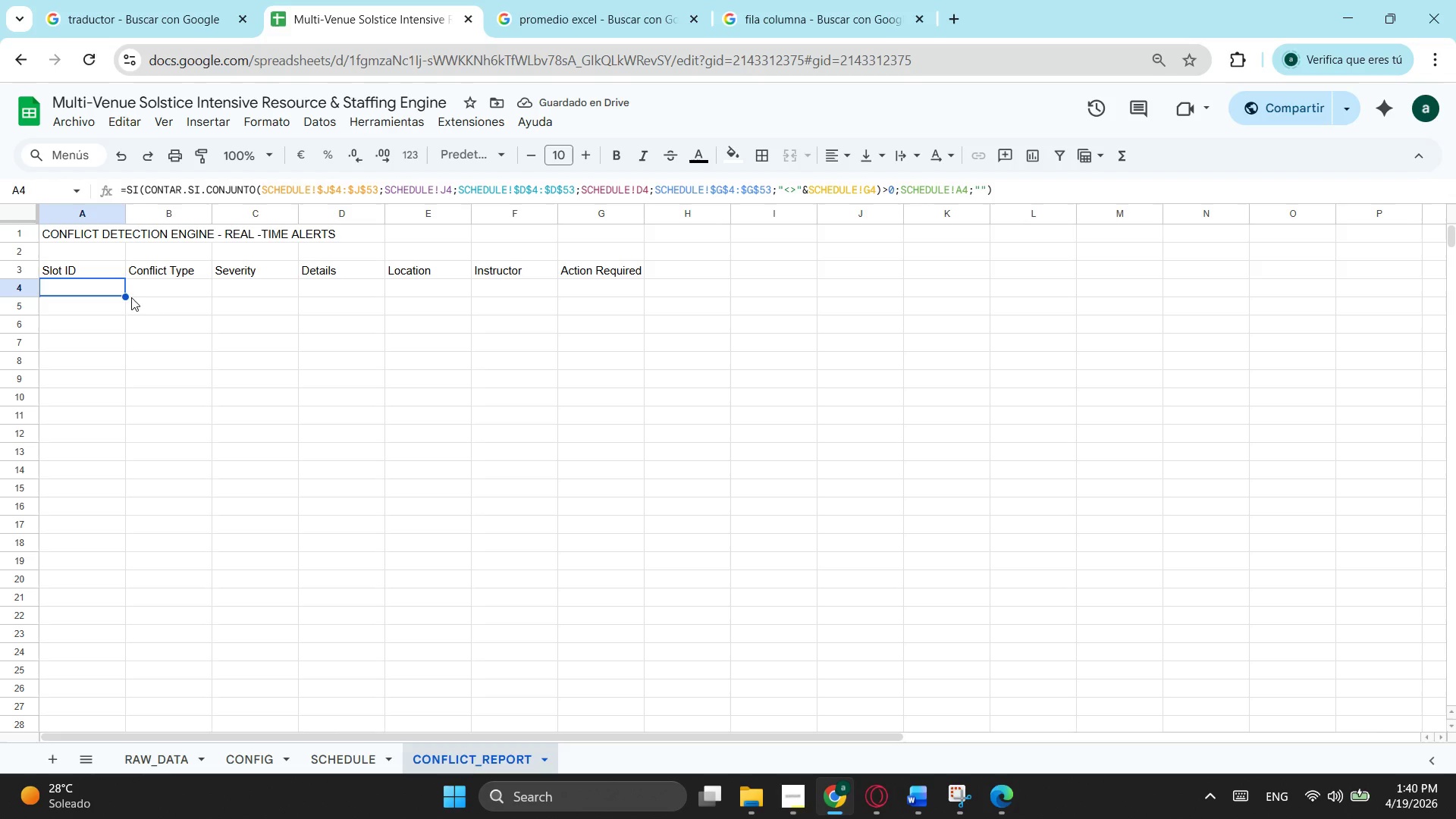 
left_click_drag(start_coordinate=[127, 296], to_coordinate=[98, 663])
 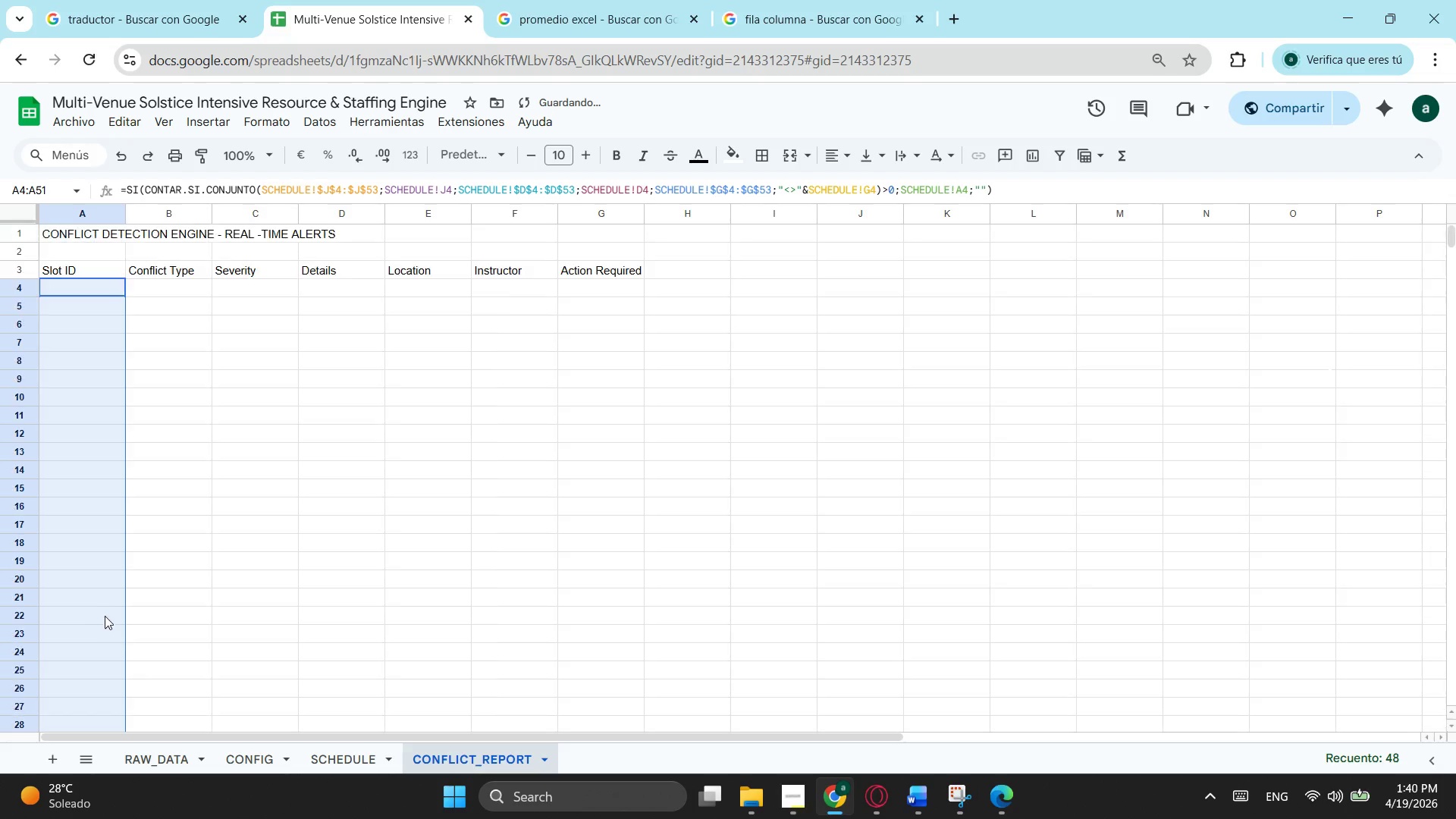 
scroll: coordinate [94, 667], scroll_direction: down, amount: 3.0
 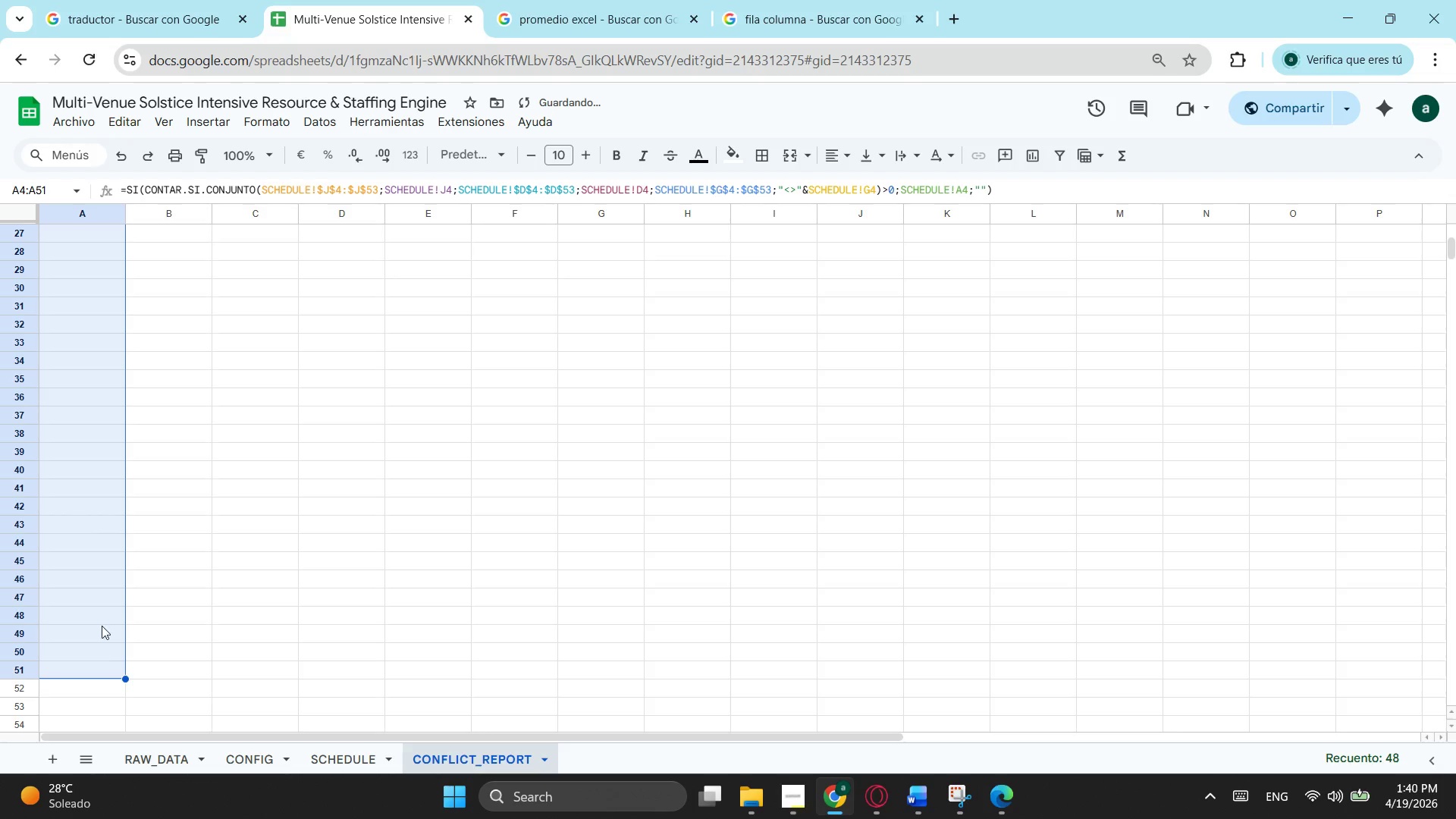 
scroll: coordinate [116, 585], scroll_direction: up, amount: 7.0
 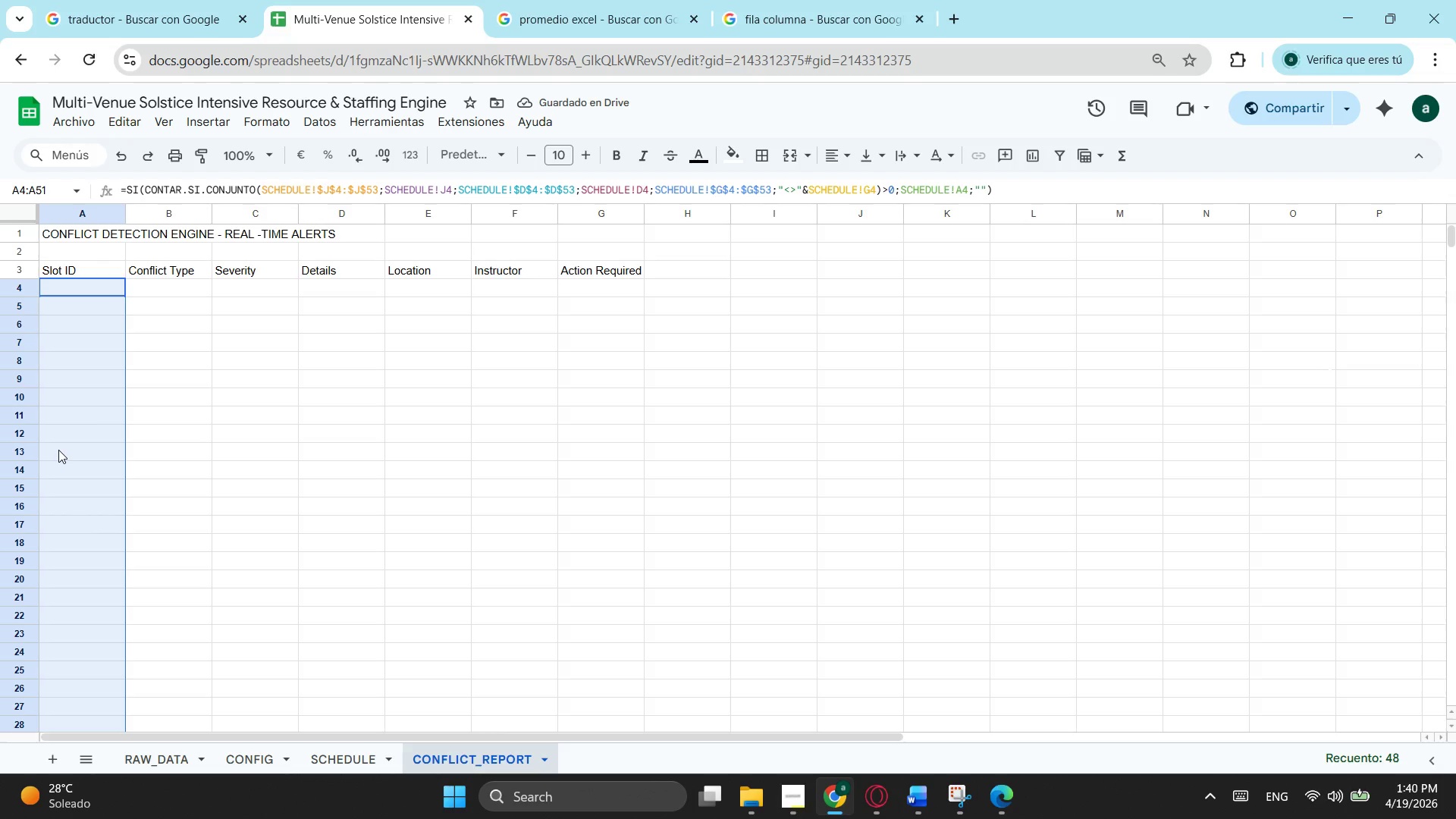 
left_click([58, 450])
 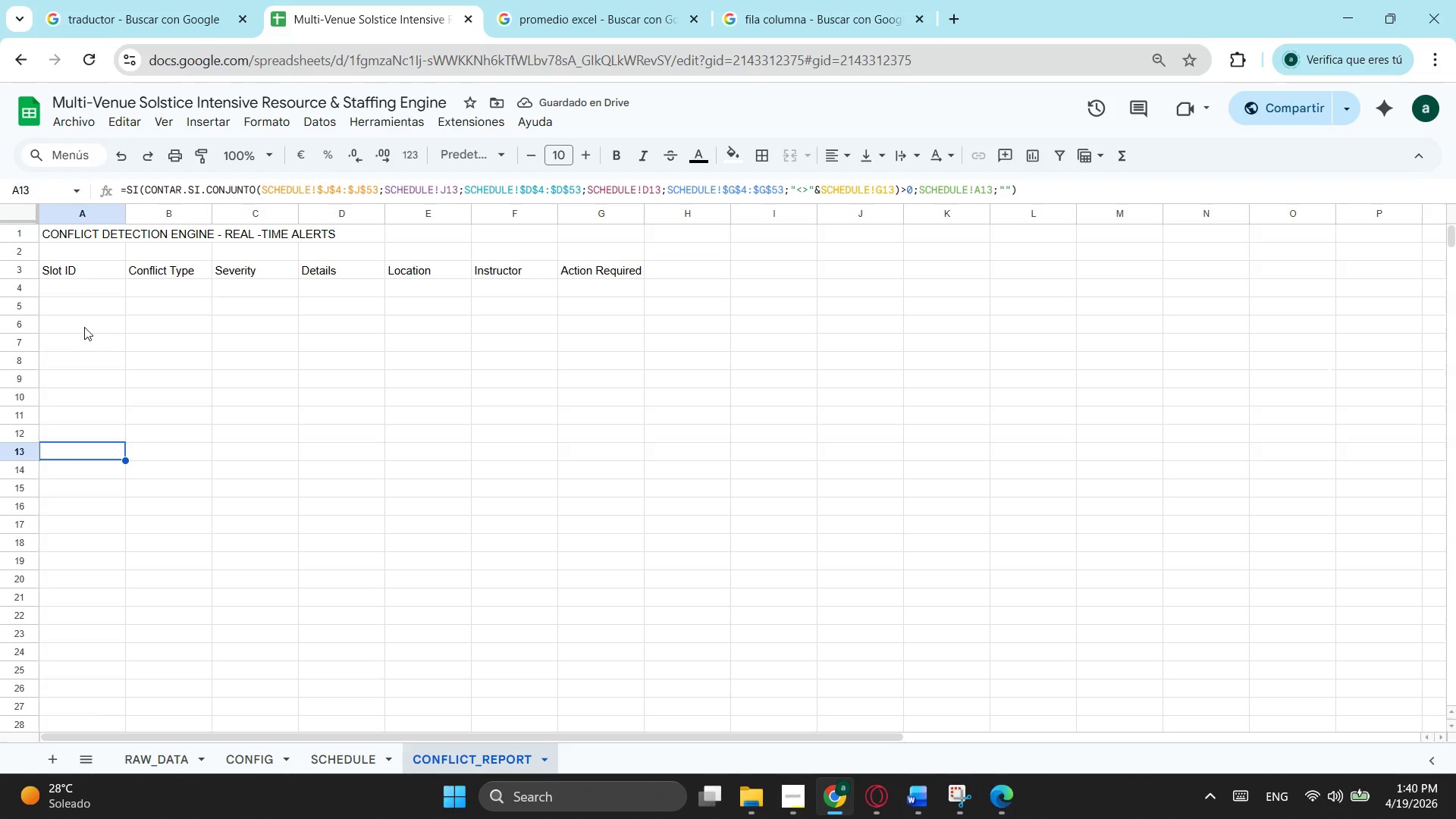 
left_click([80, 317])
 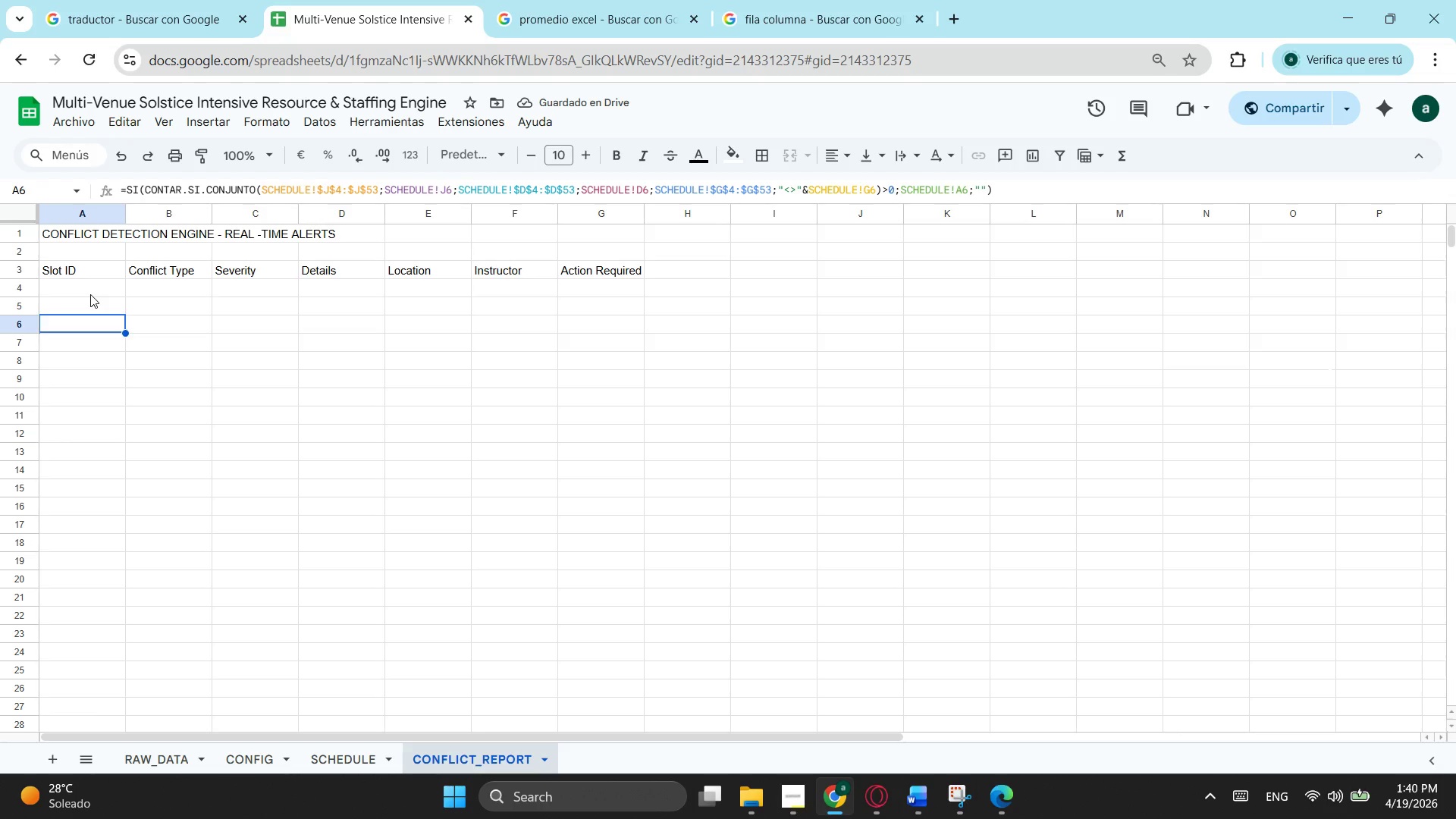 
left_click([90, 294])
 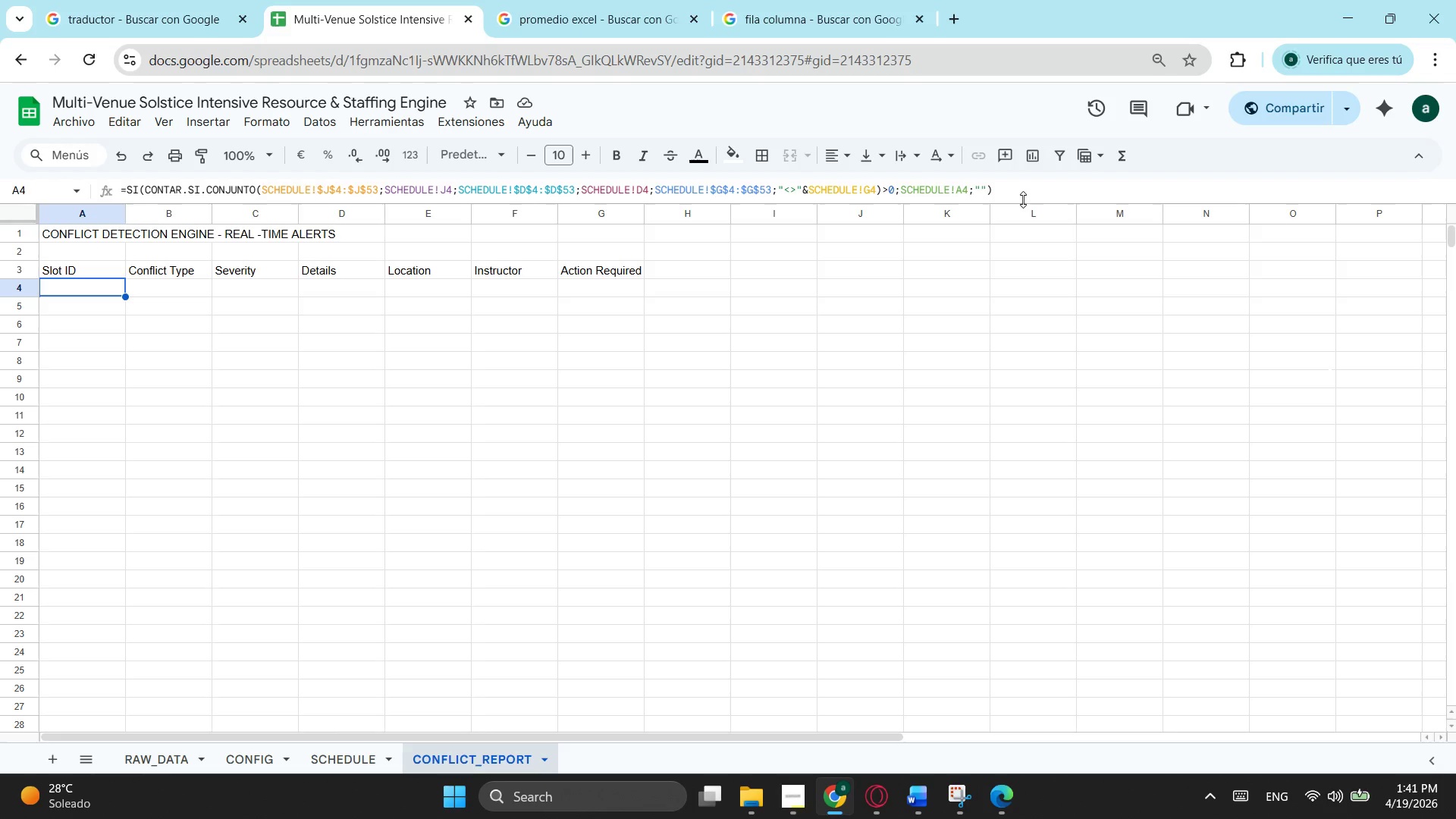 
wait(85.89)
 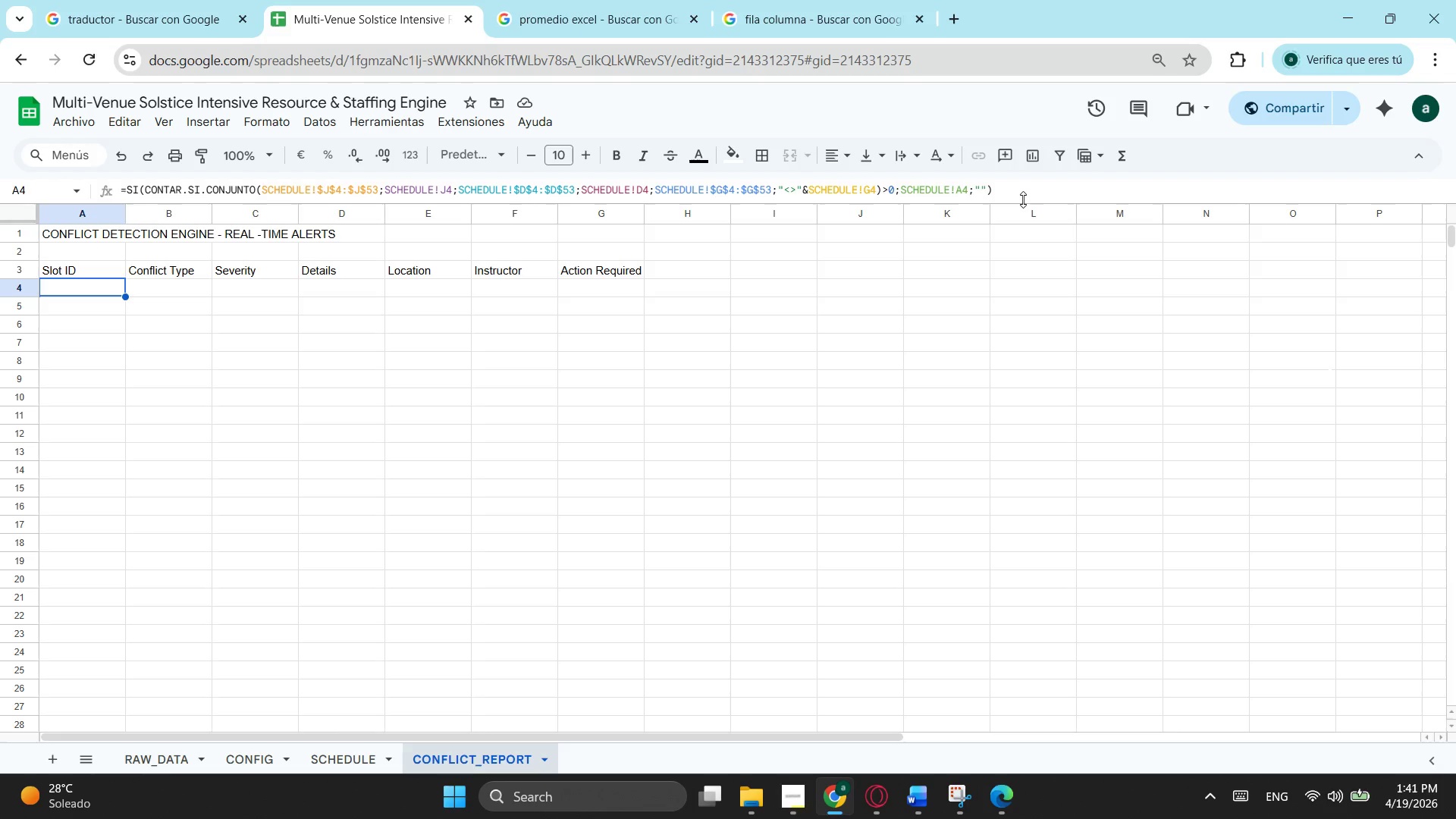 
left_click_drag(start_coordinate=[1024, 190], to_coordinate=[0, 221])
 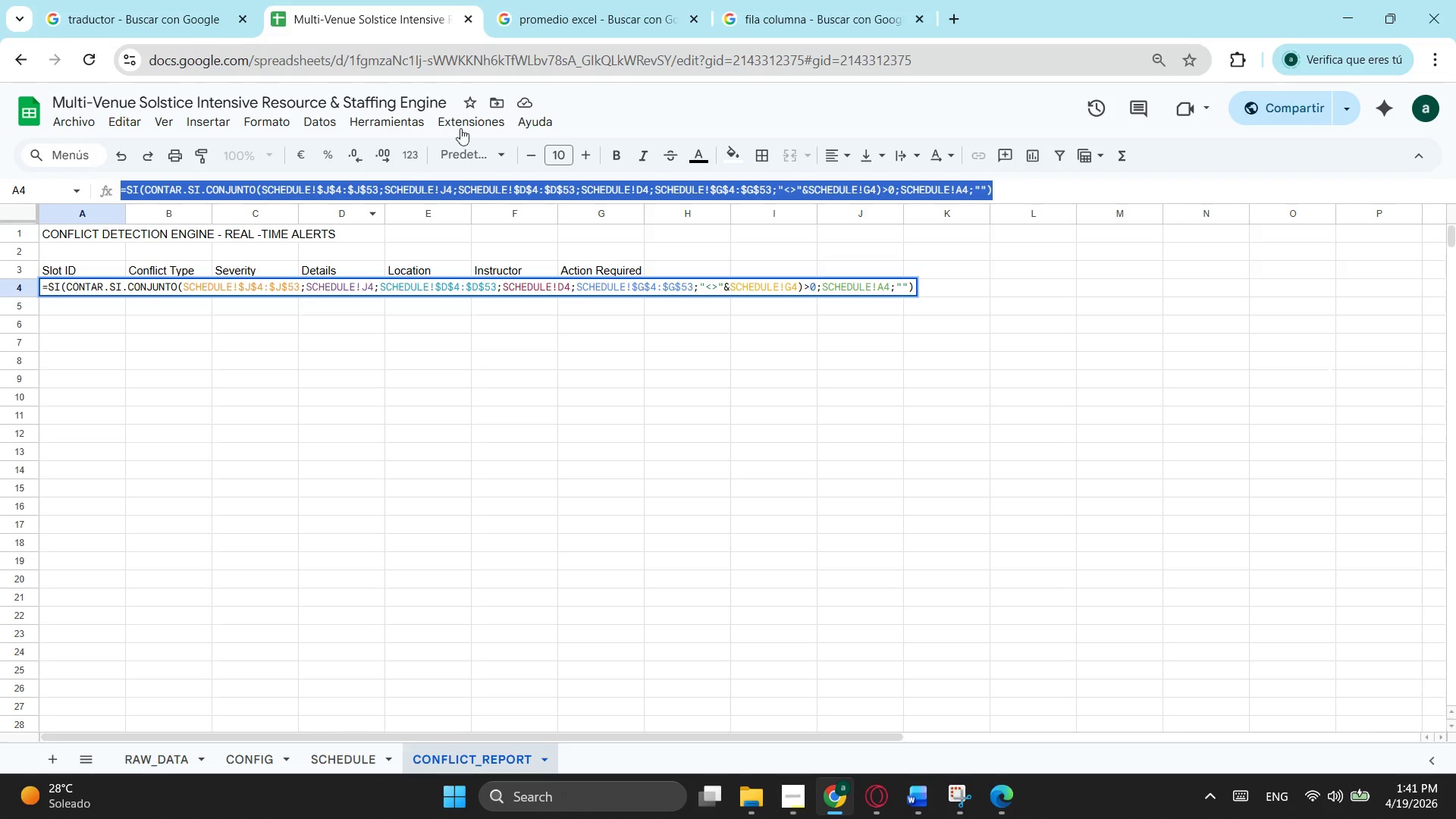 
key(Control+ControlLeft)
 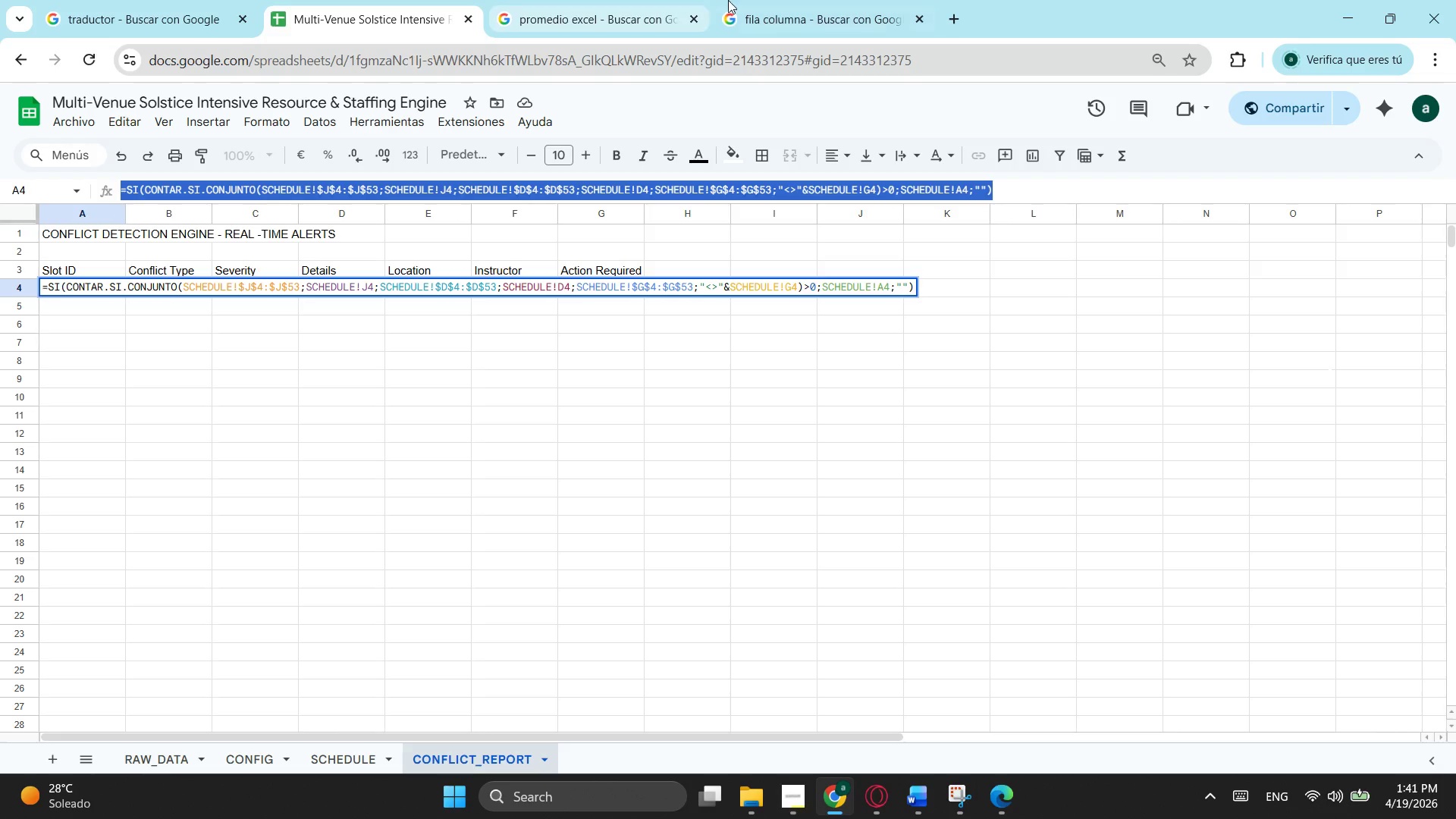 
key(Control+C)
 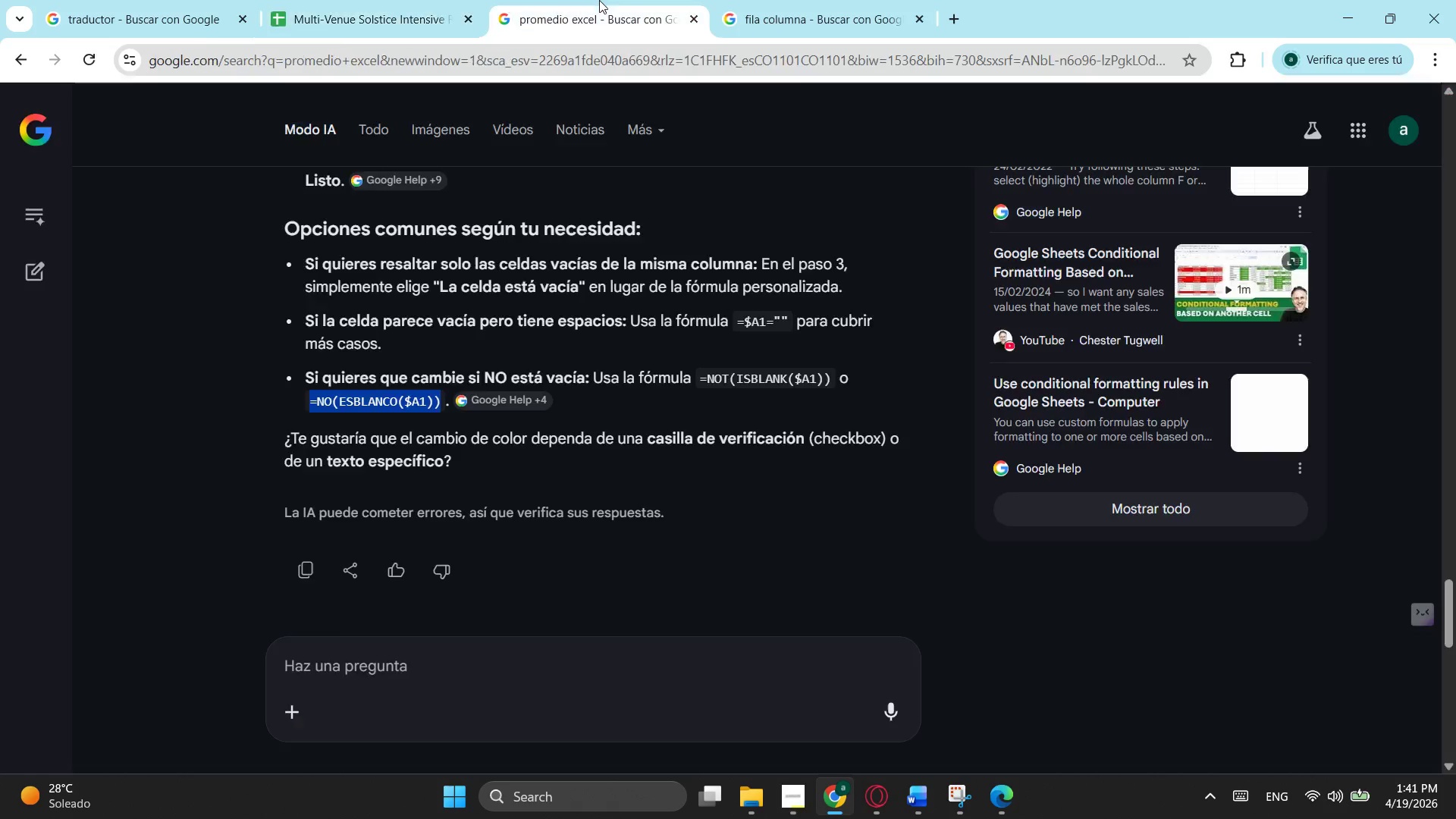 
left_click([599, 0])
 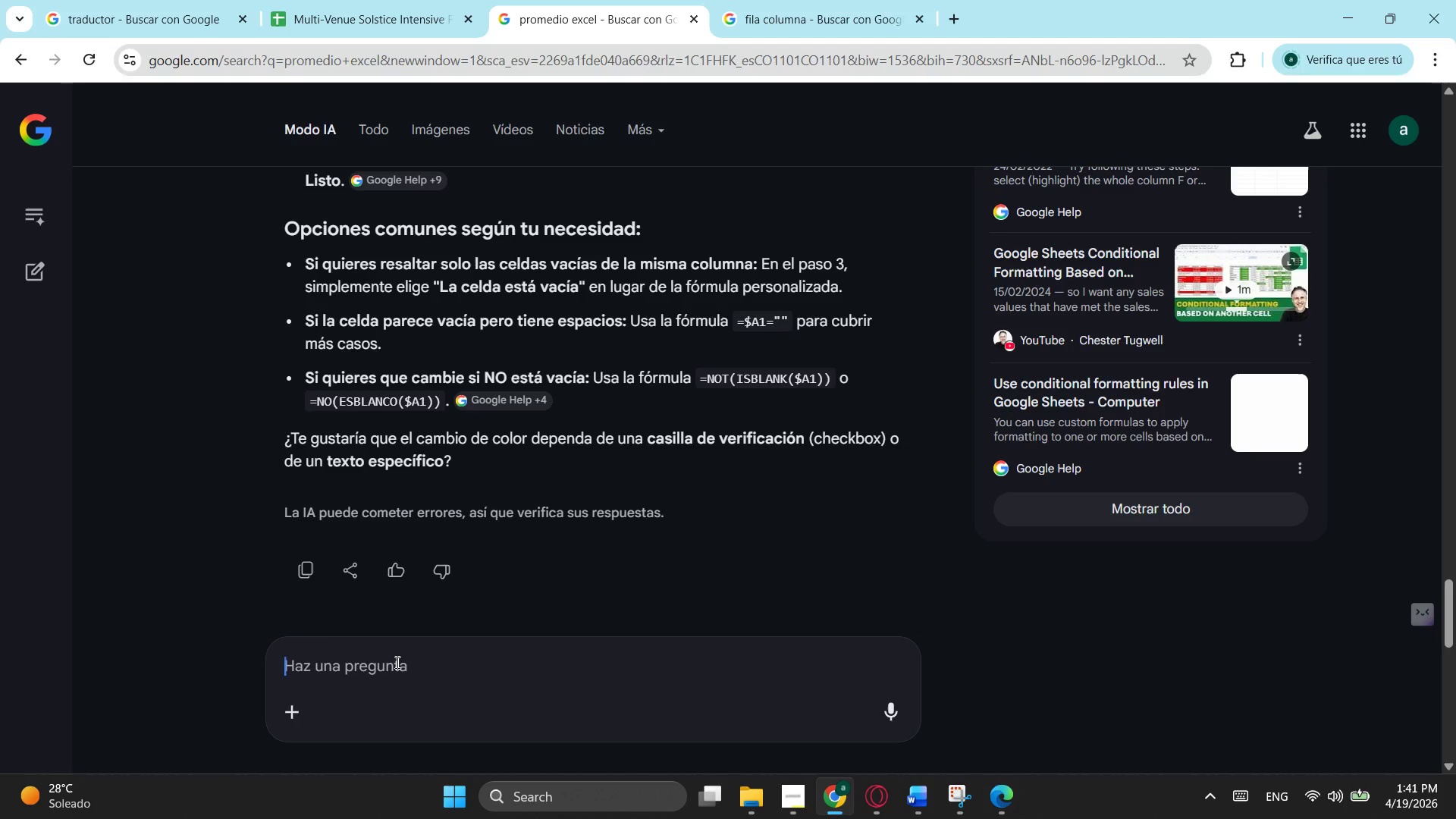 
type(que hay de malo en esta funcu)
key(Backspace)
type(ion )
 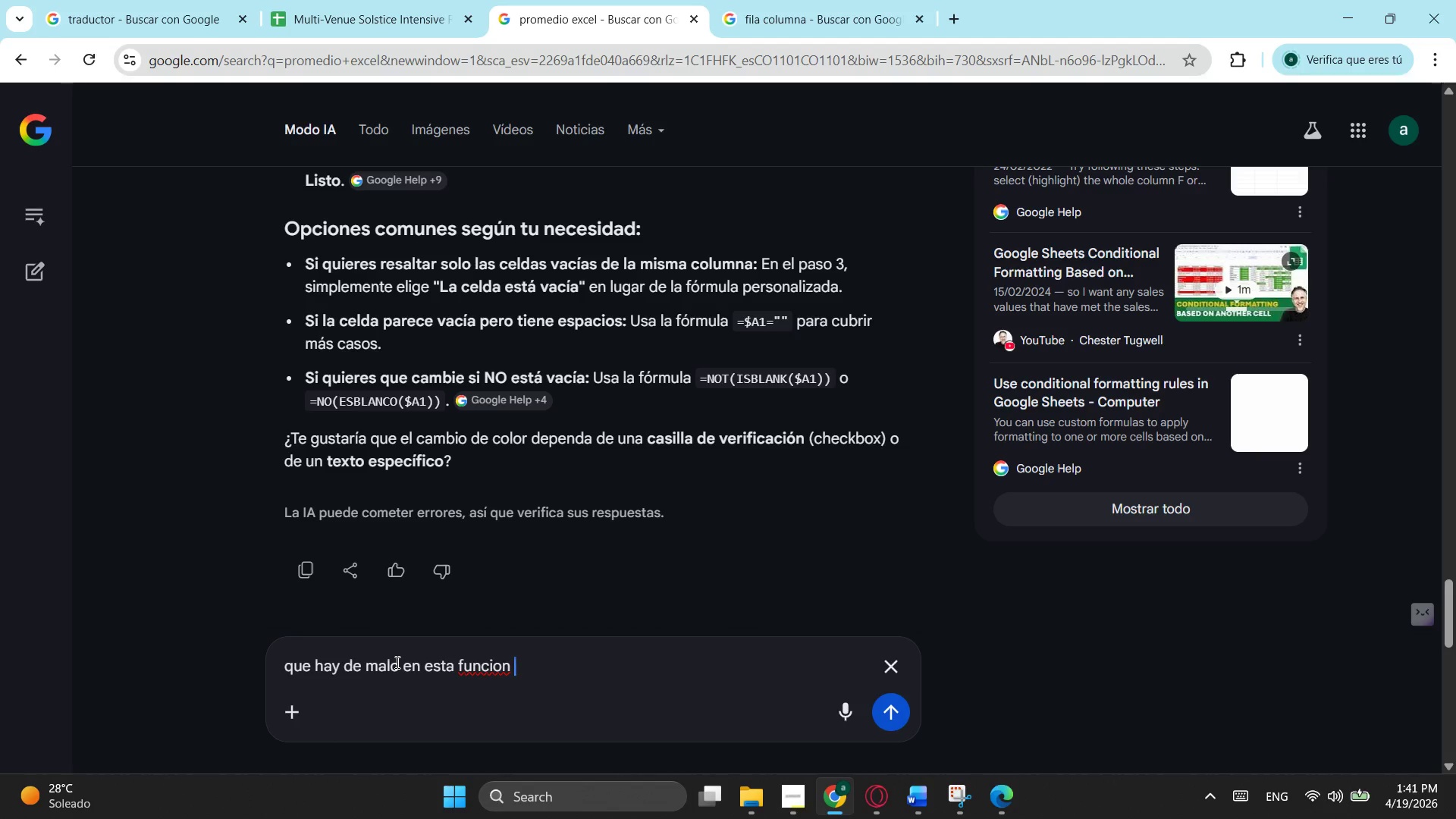 
key(Control+ControlLeft)
 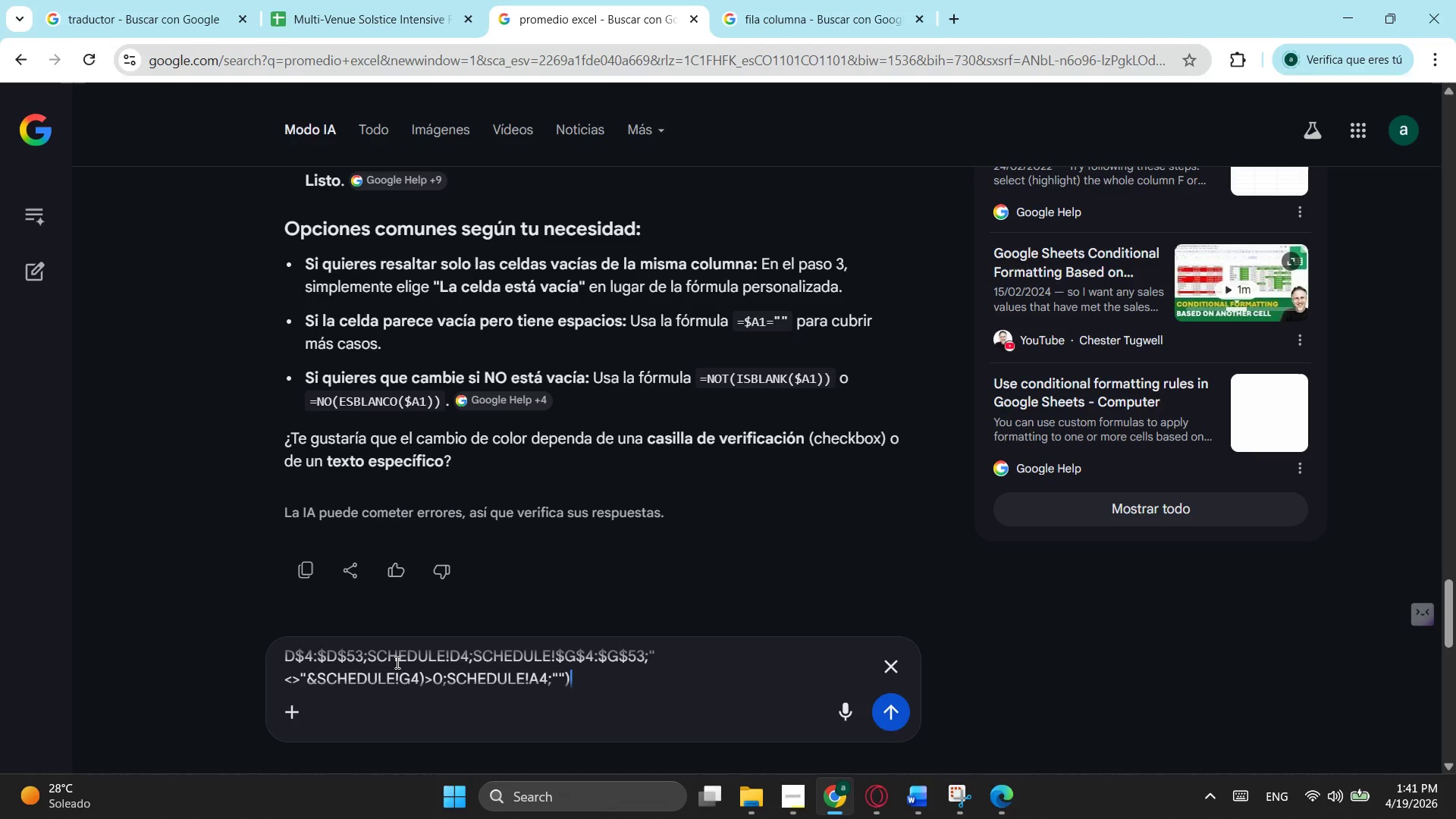 
key(Control+V)
 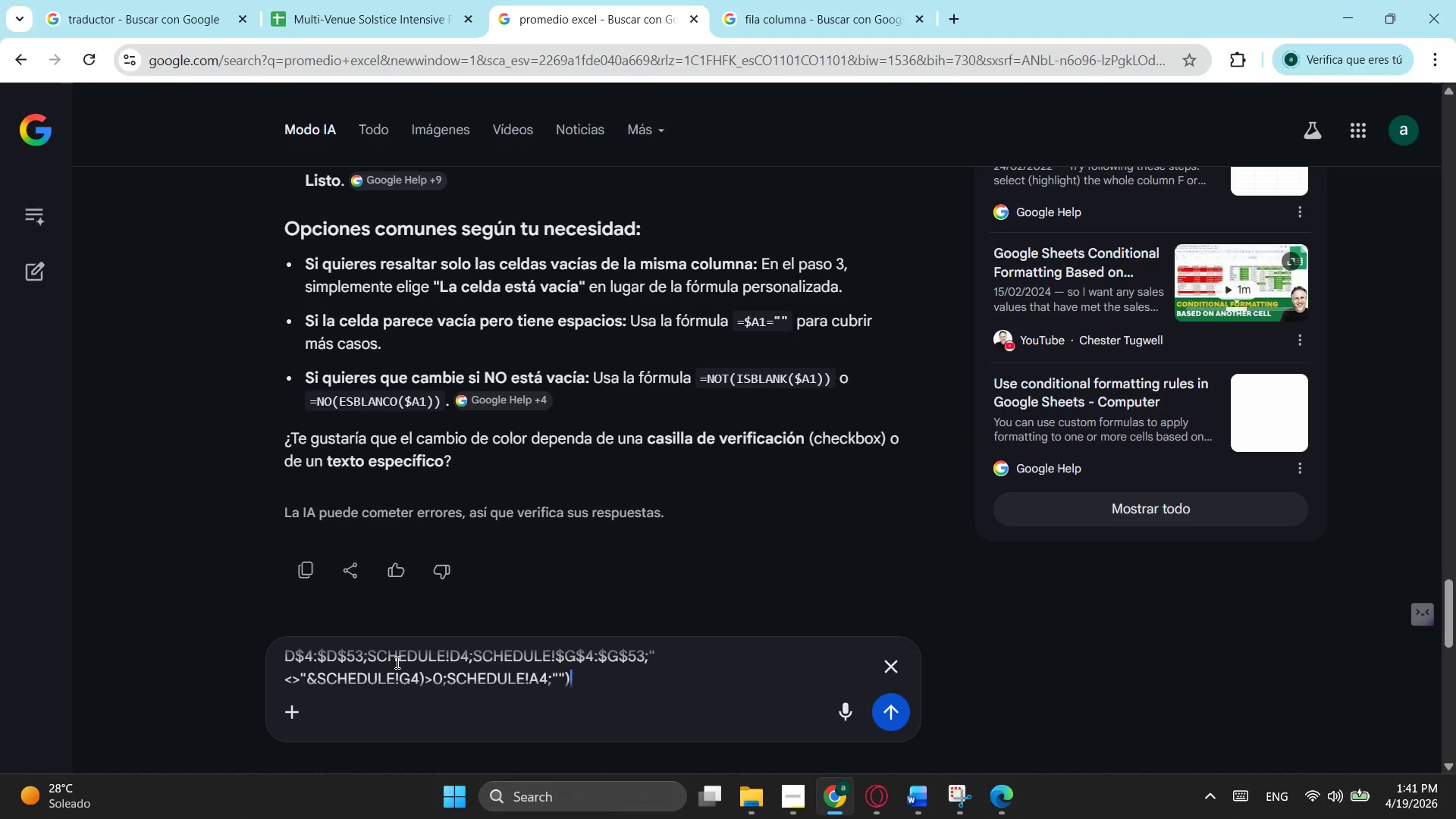 
key(Enter)
 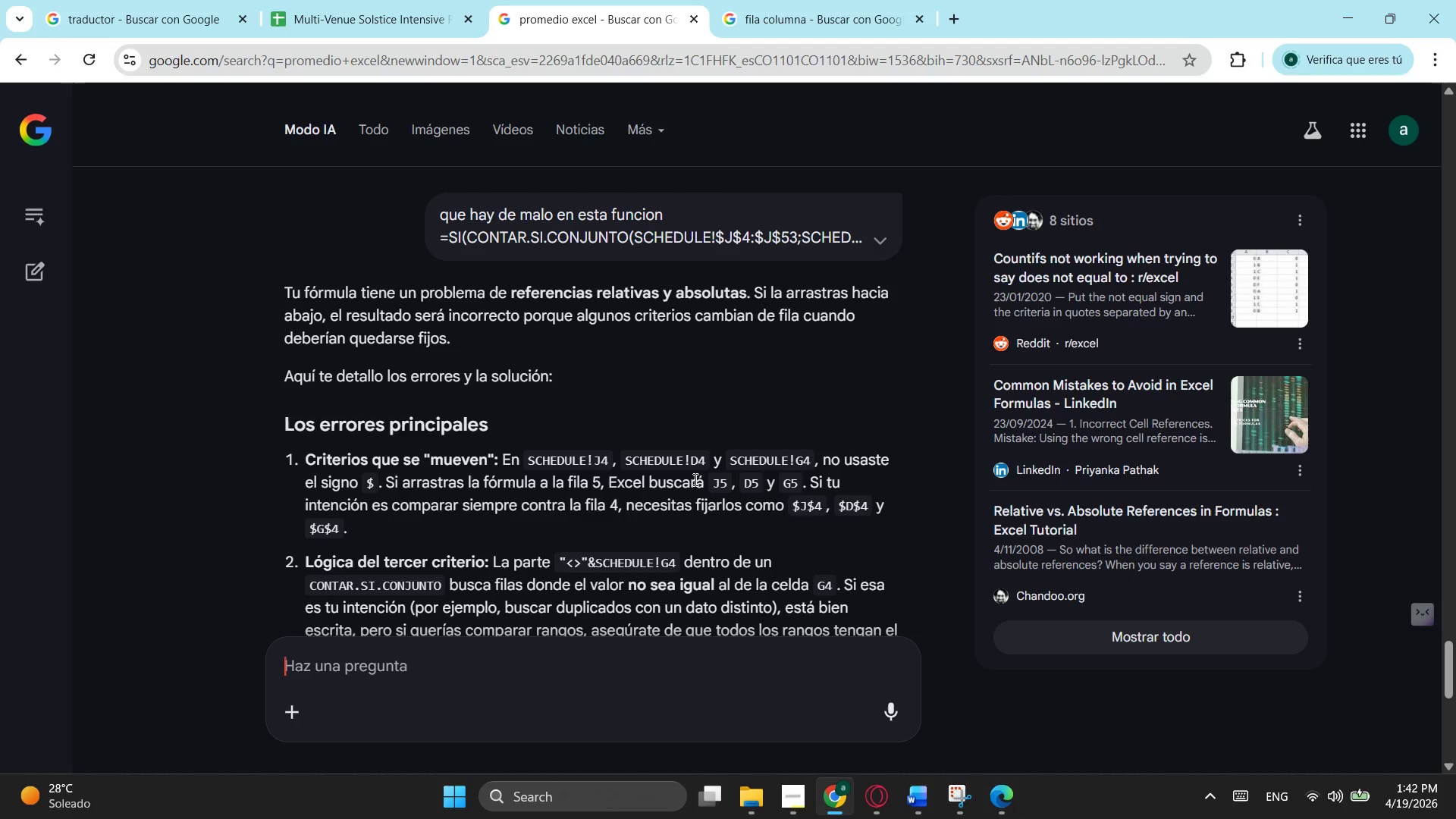 
wait(39.89)
 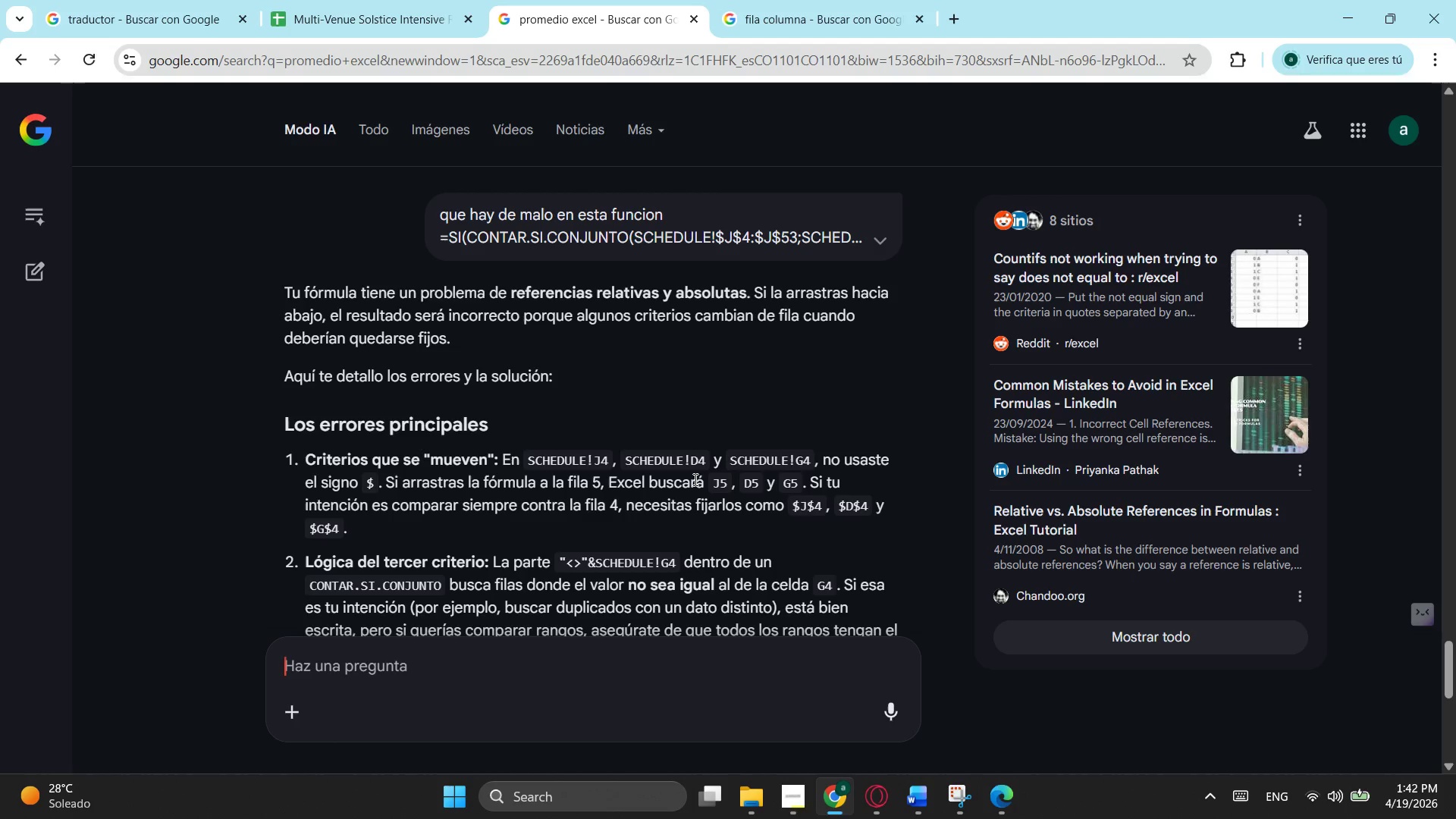 
scroll: coordinate [410, 369], scroll_direction: down, amount: 1.0
 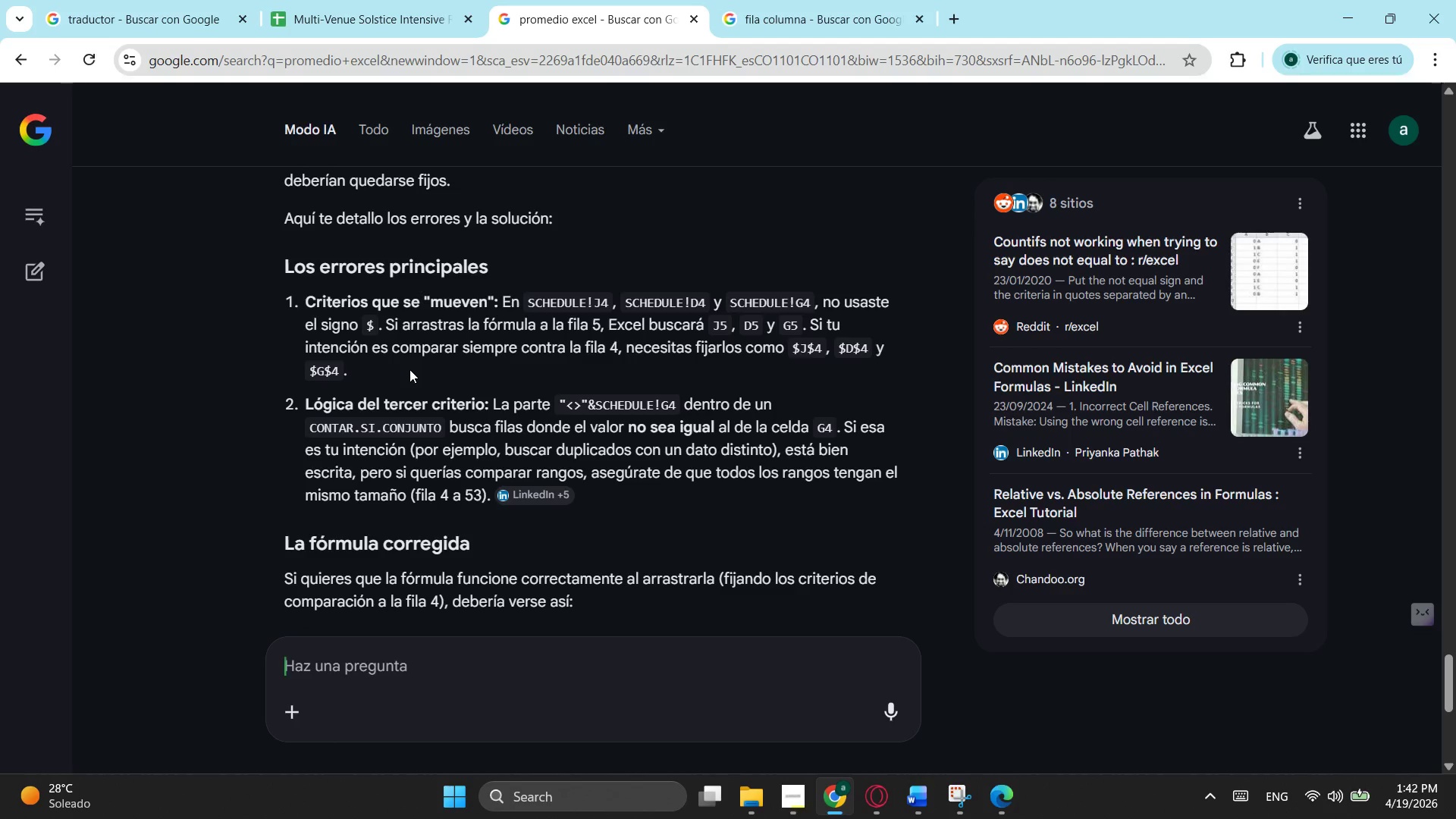 
wait(11.65)
 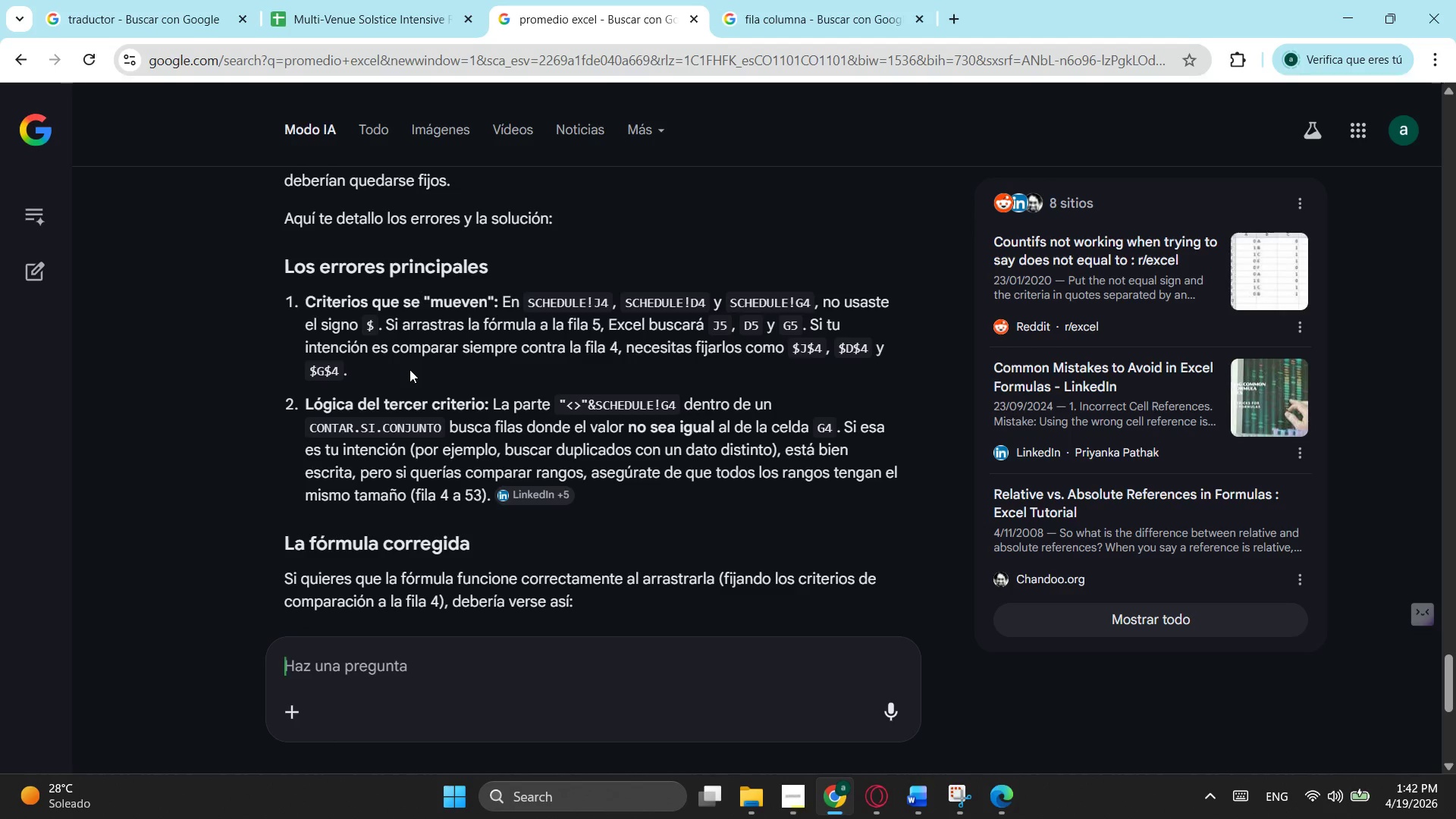 
scroll: coordinate [410, 369], scroll_direction: down, amount: 1.0
 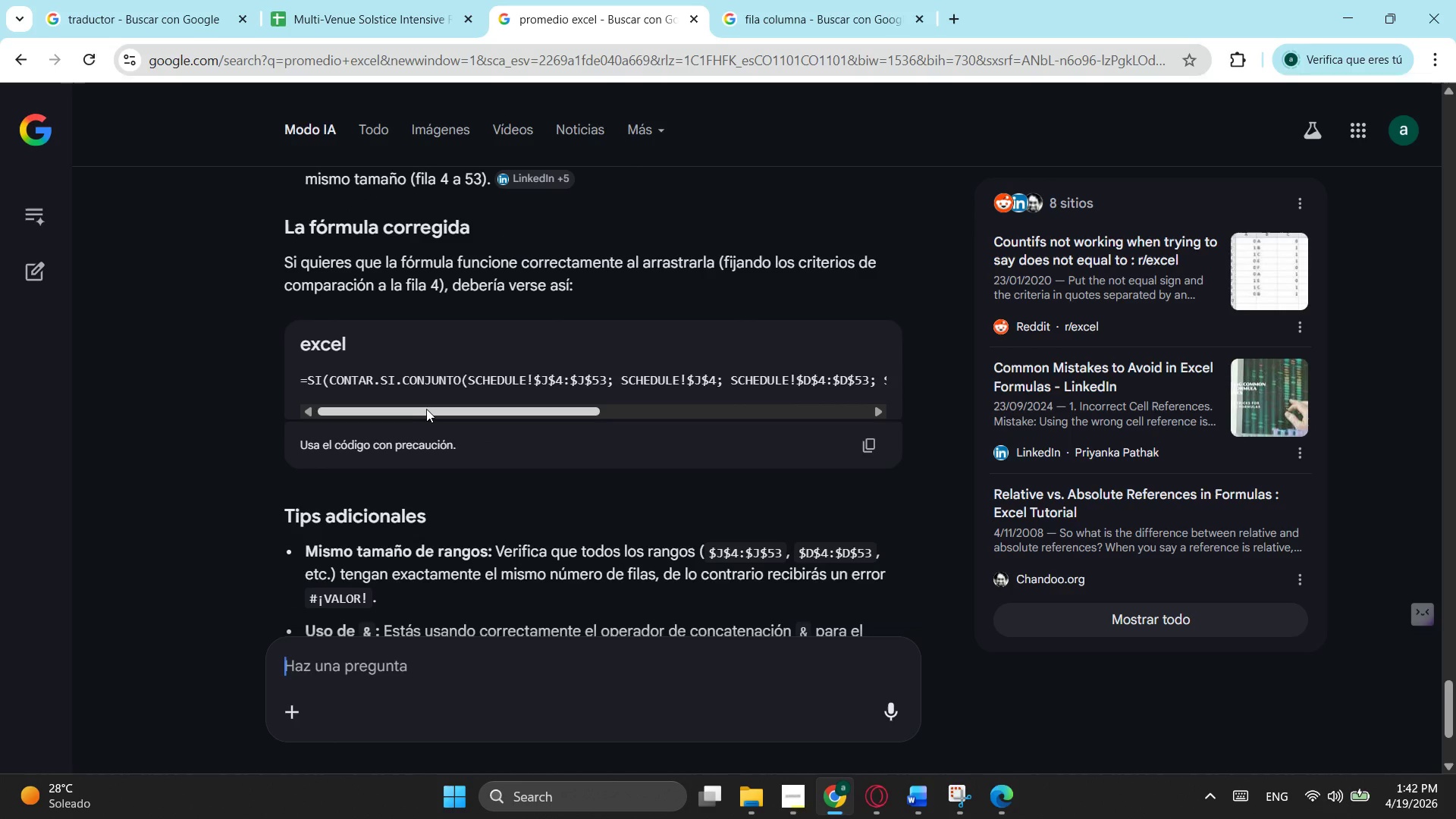 
left_click_drag(start_coordinate=[431, 410], to_coordinate=[749, 400])
 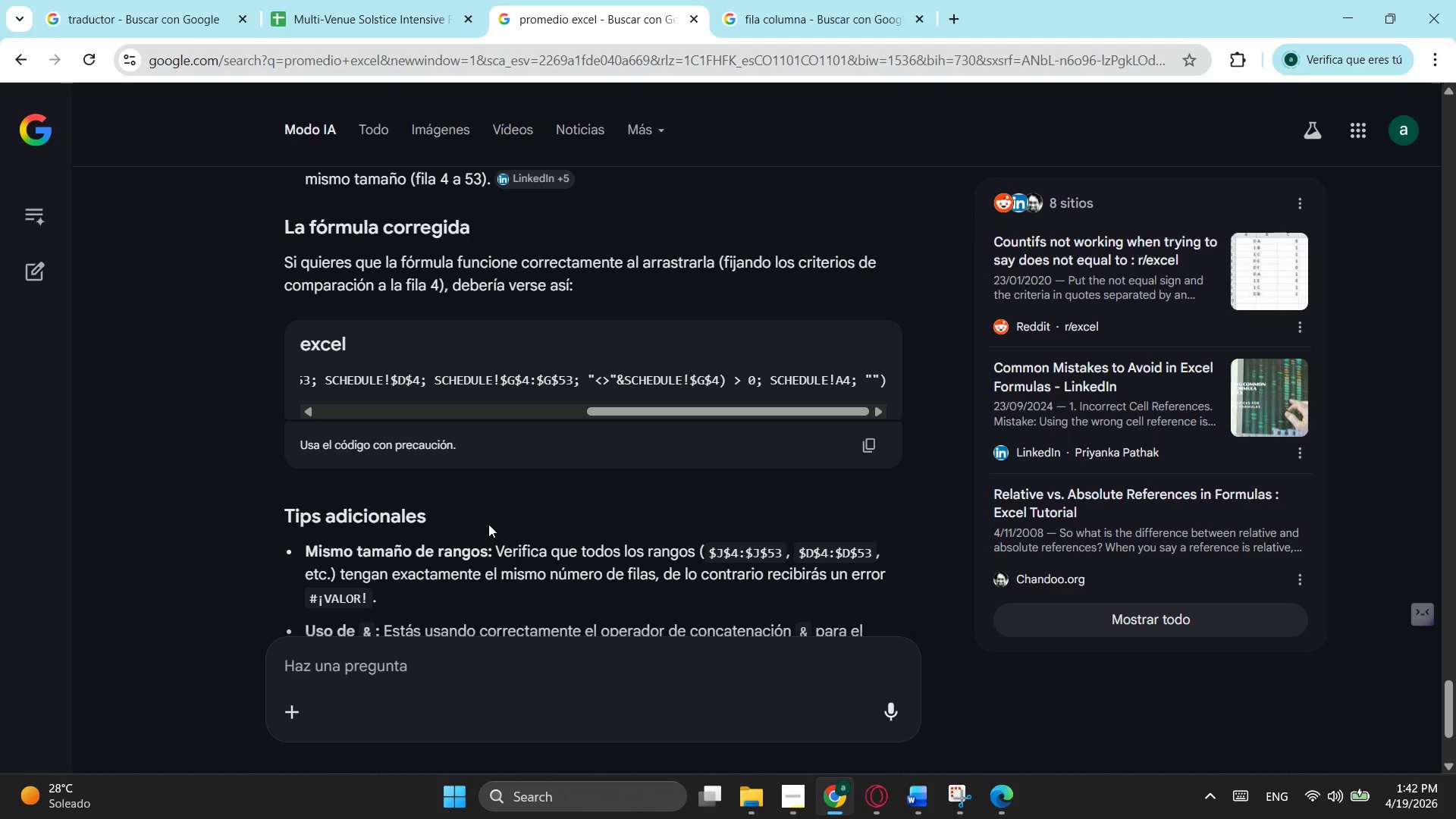 
scroll: coordinate [493, 520], scroll_direction: down, amount: 3.0
 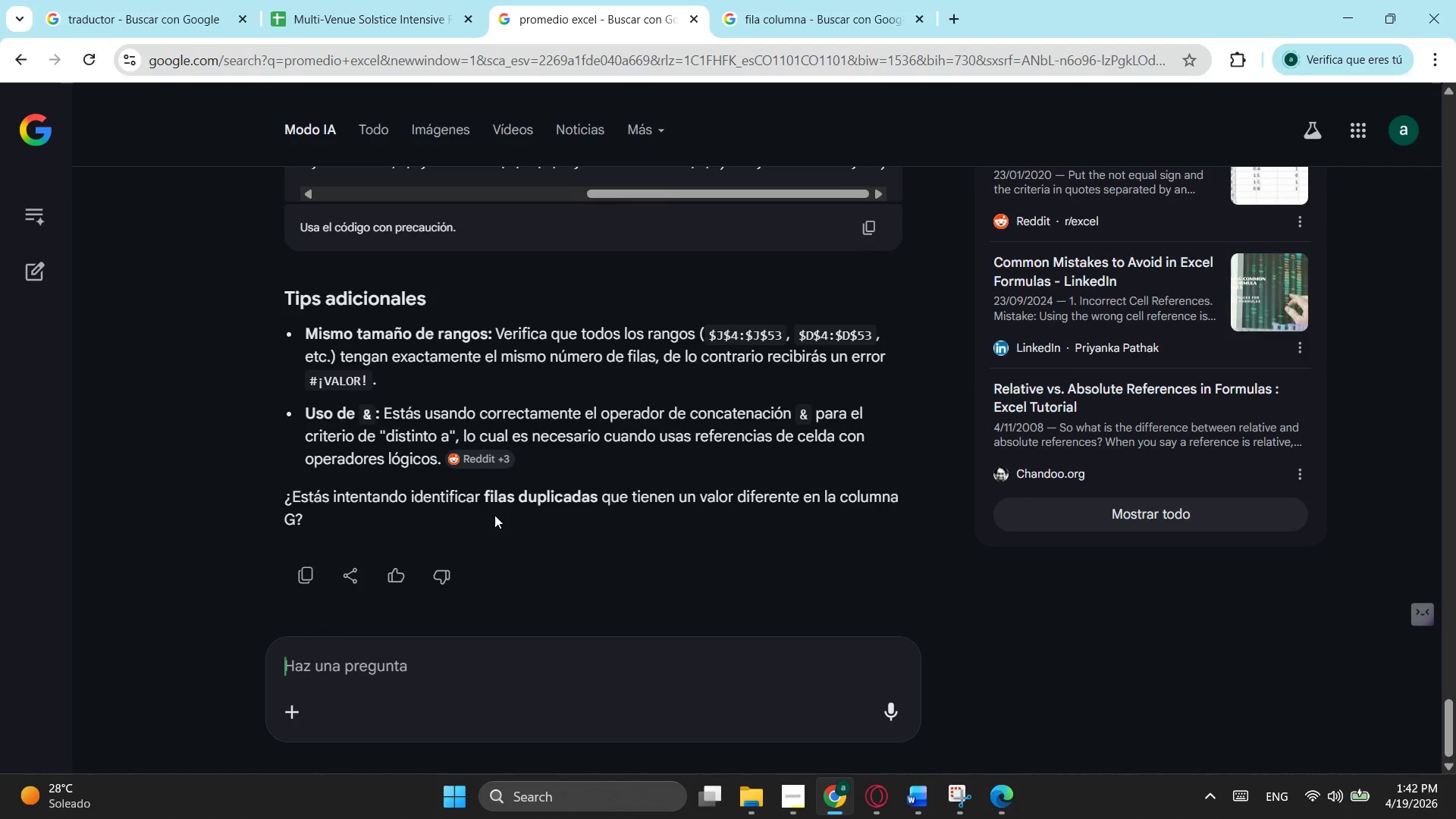 
scroll: coordinate [494, 515], scroll_direction: up, amount: 3.0
 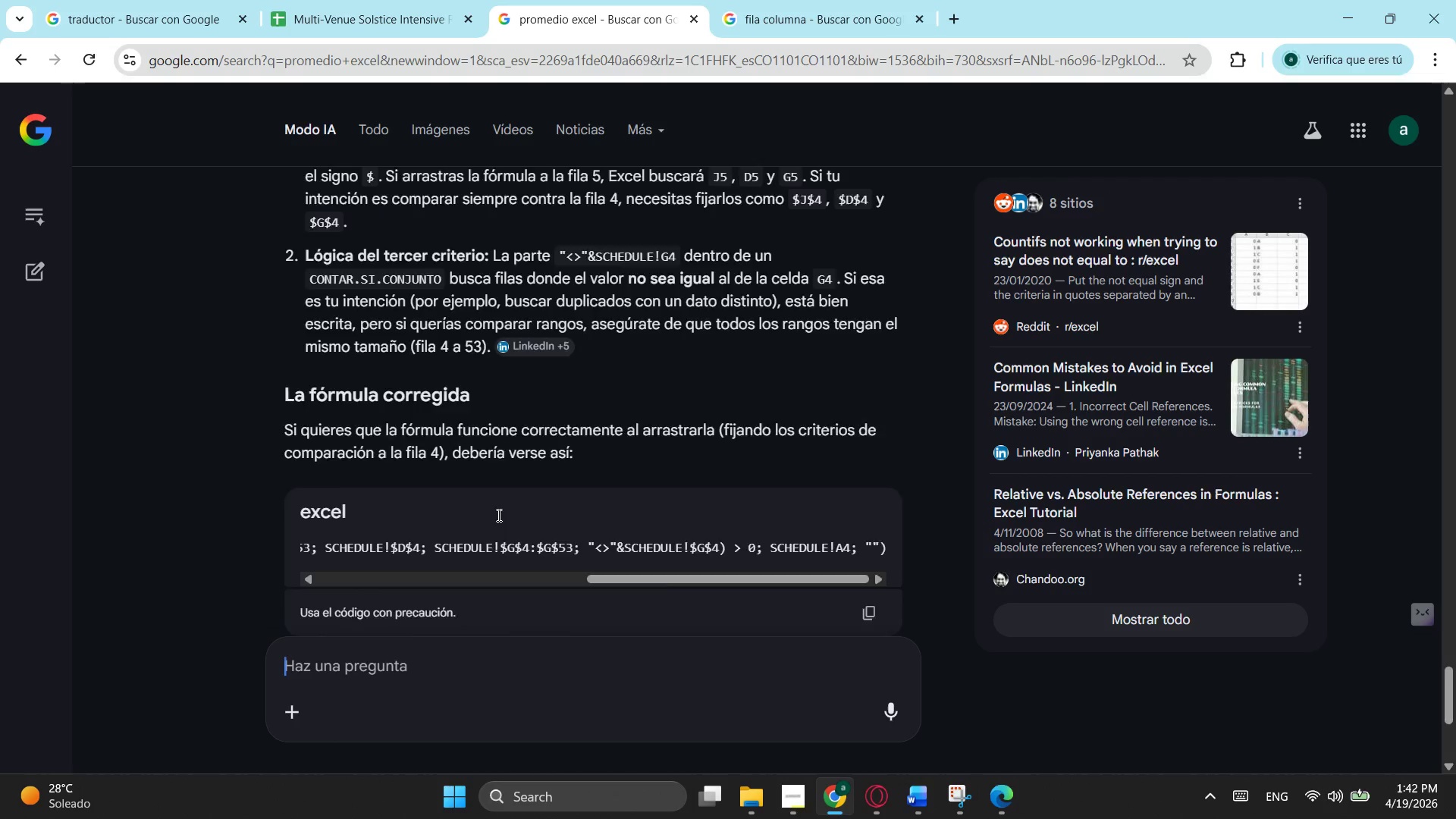 
scroll: coordinate [497, 515], scroll_direction: down, amount: 2.0
 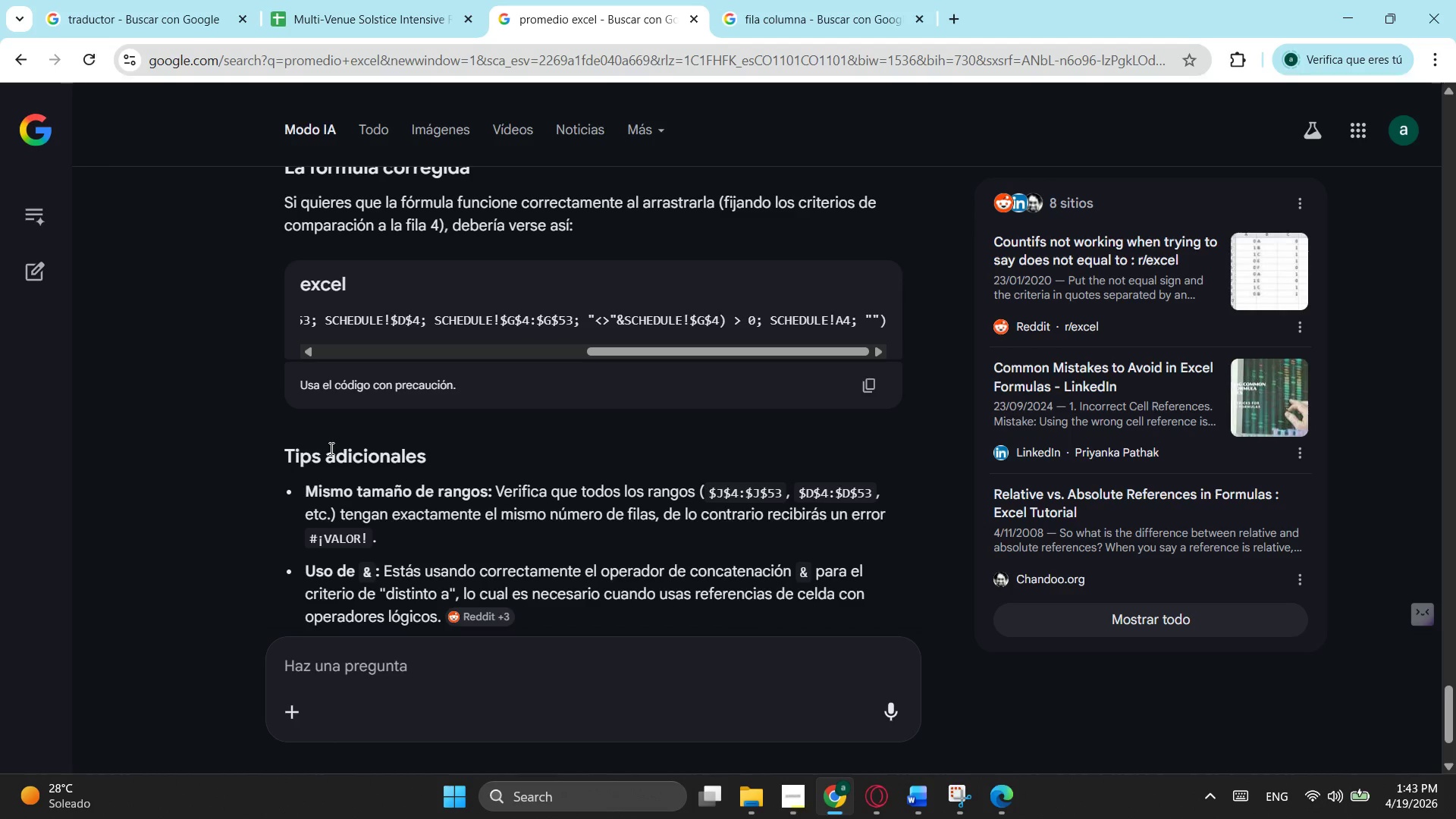 
wait(15.02)
 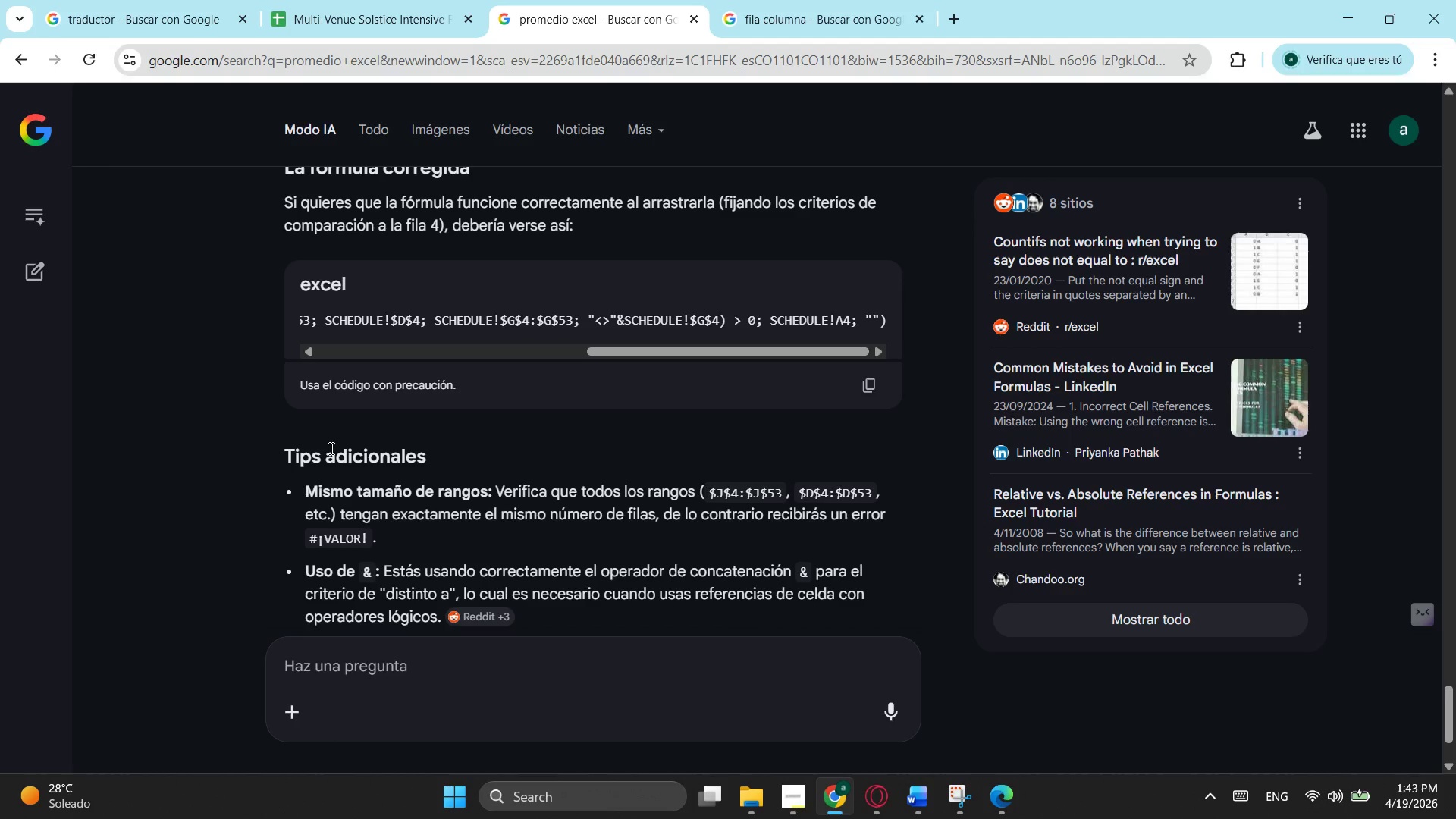 
type(no mi idea es que si todo eso se )
 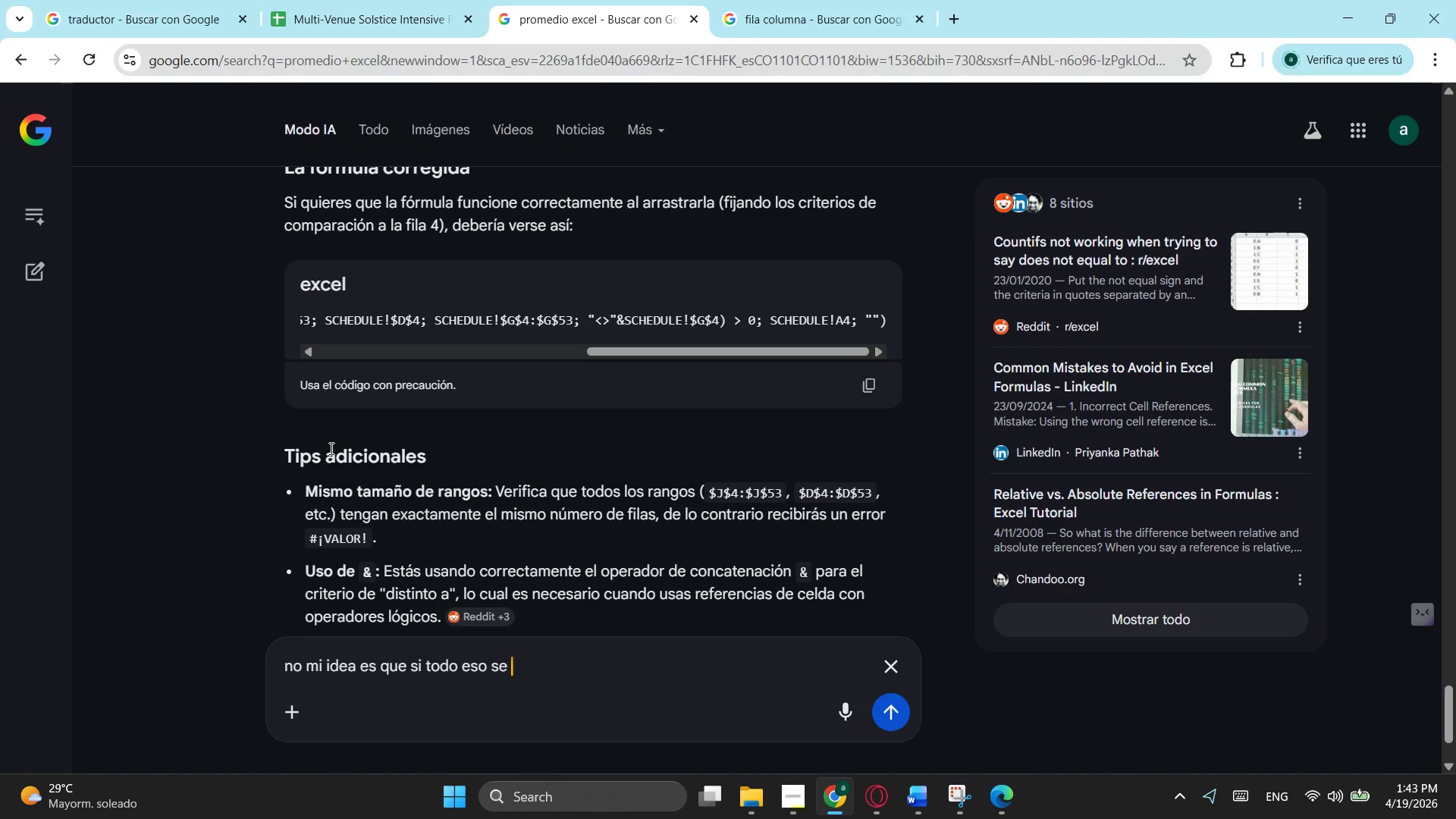 
type(cumple mostrar S)
 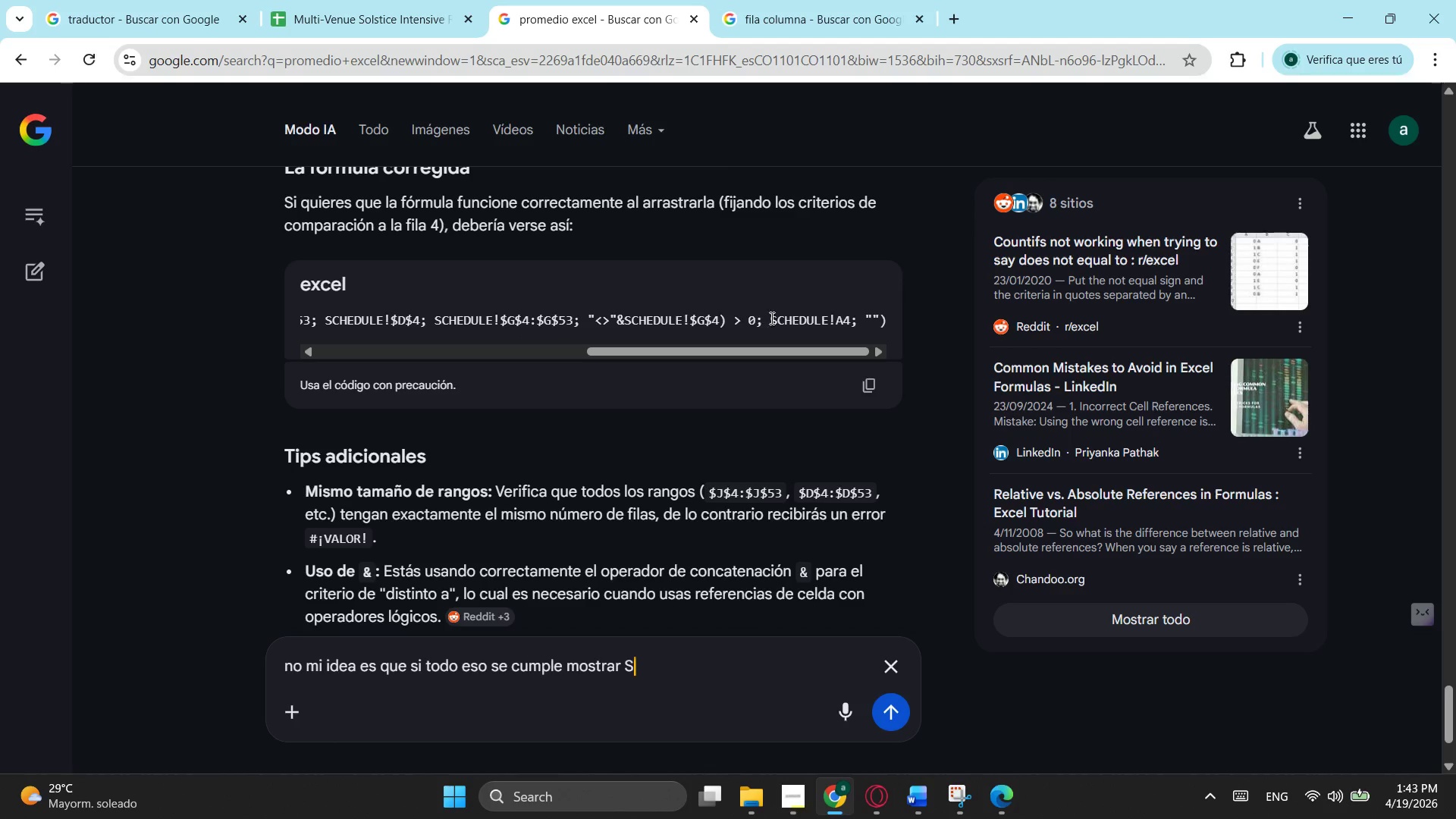 
left_click_drag(start_coordinate=[771, 319], to_coordinate=[849, 319])
 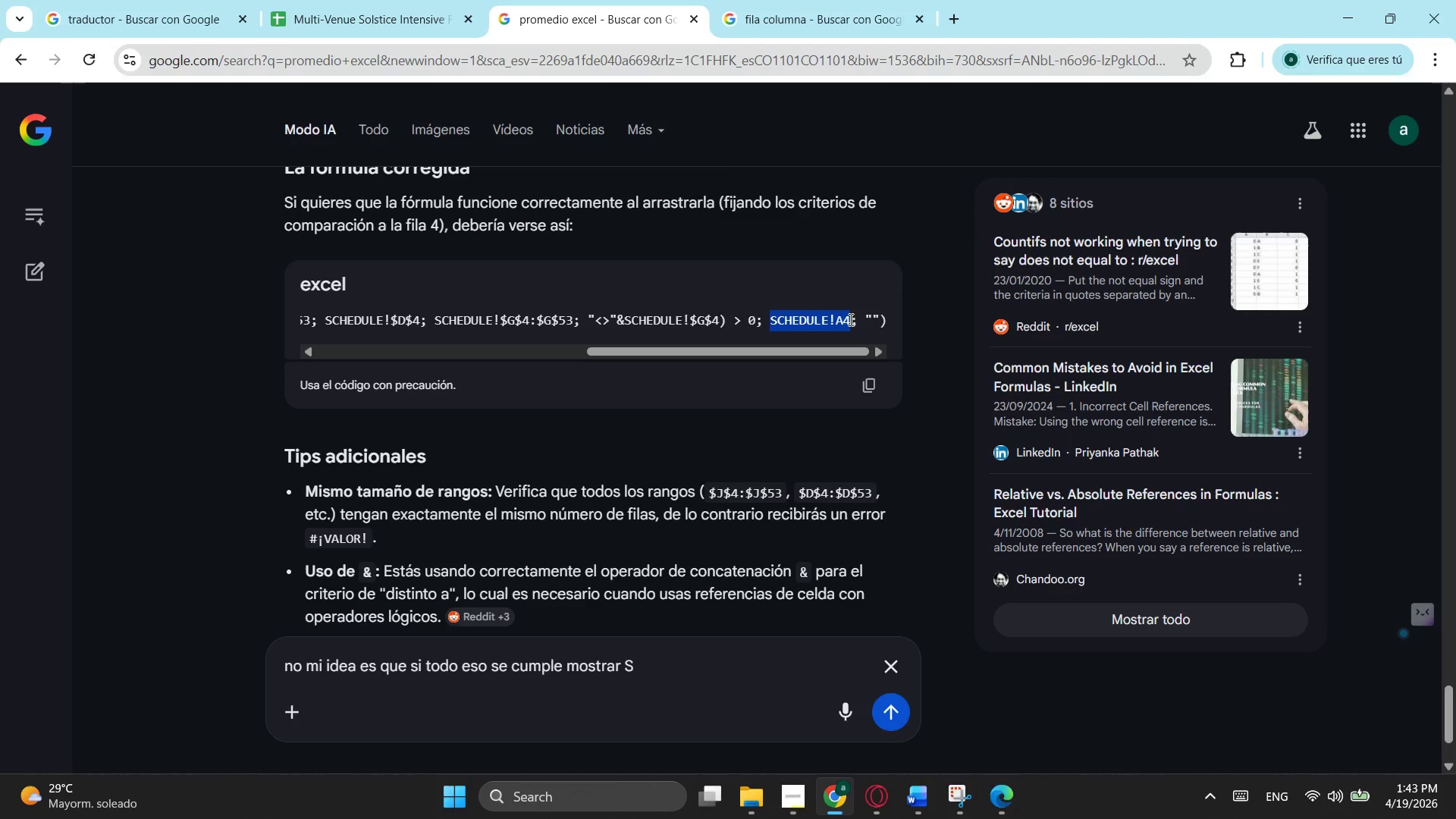 
key(Control+ControlLeft)
 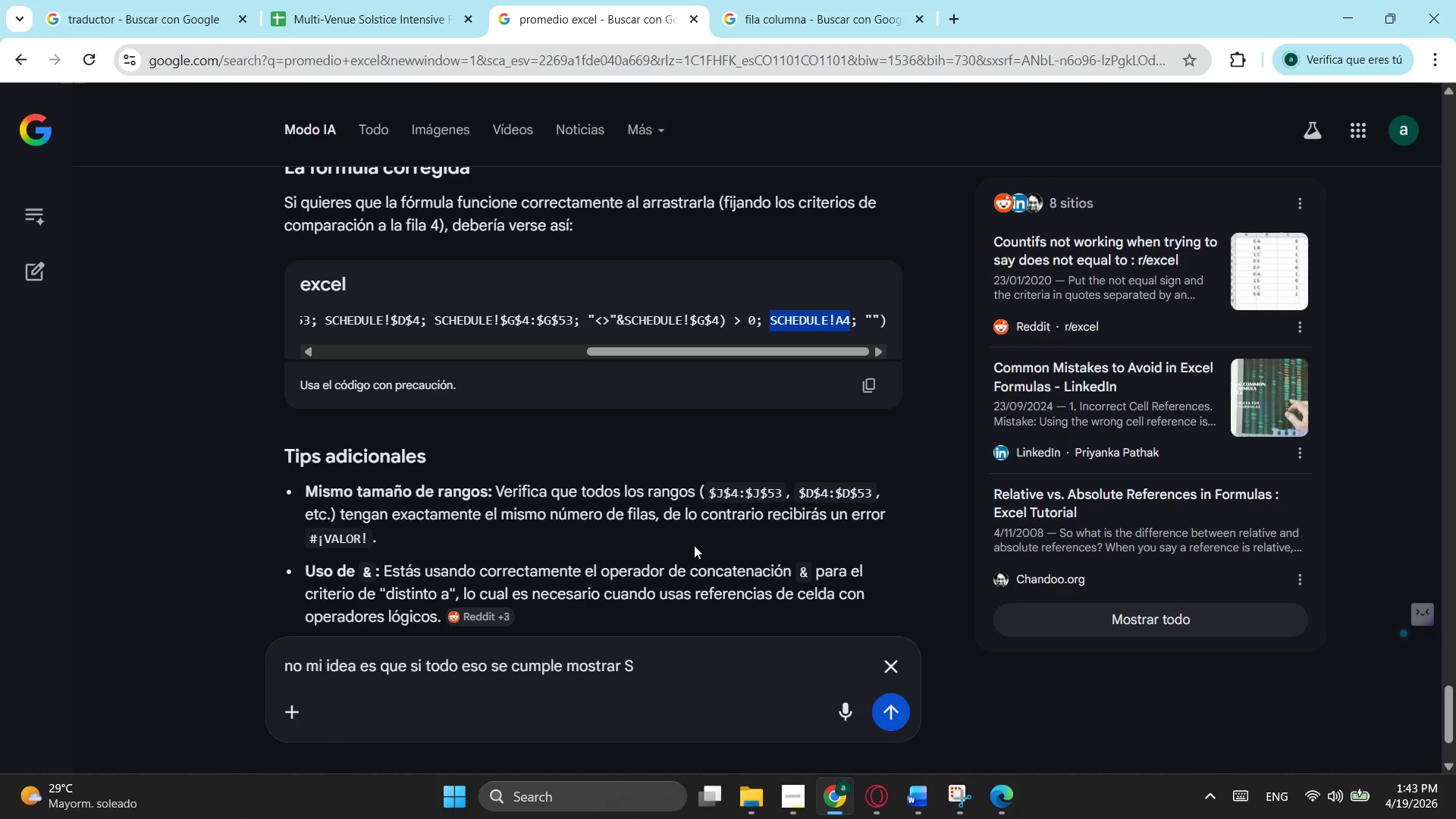 
key(Control+C)
 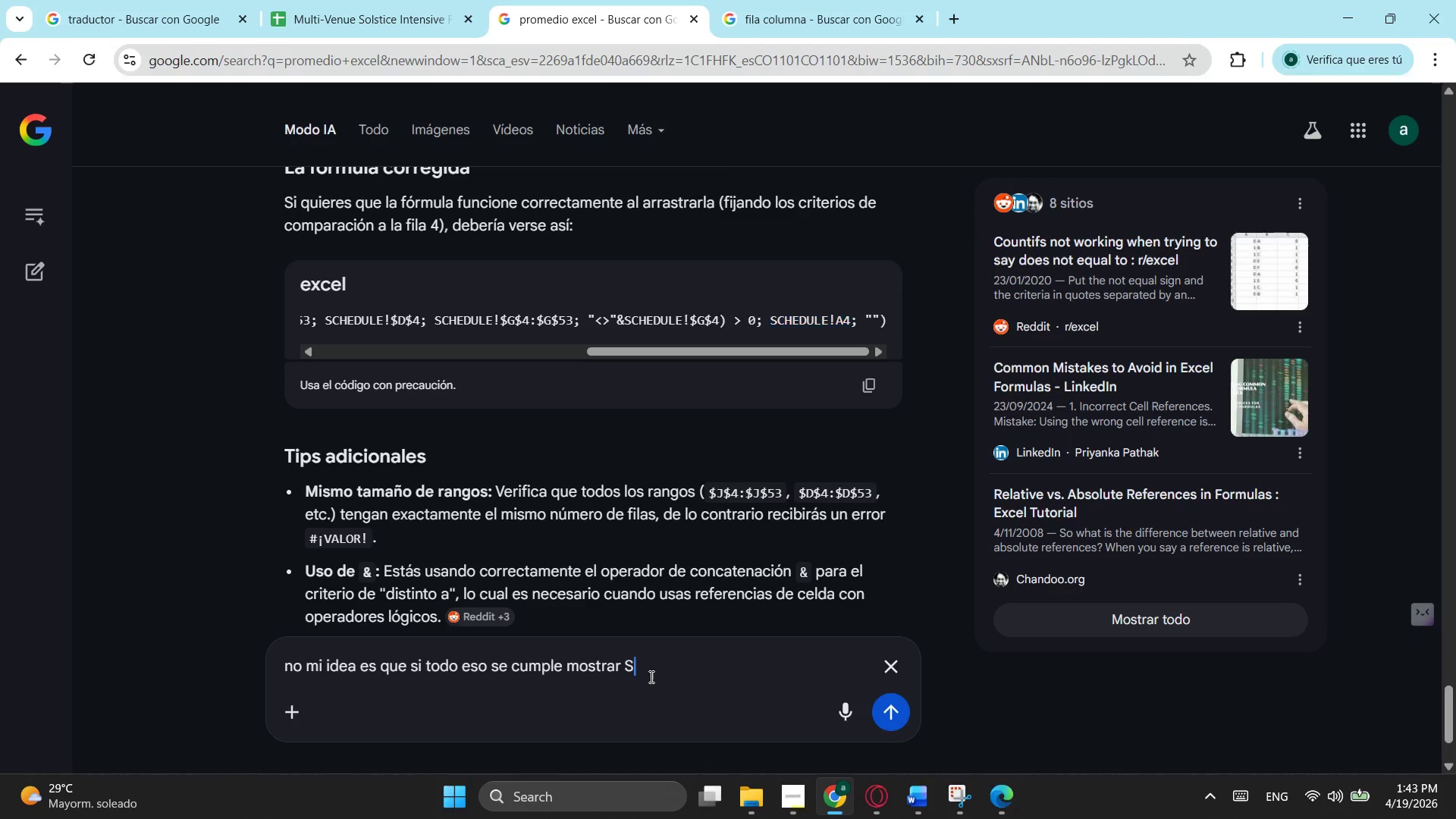 
left_click_drag(start_coordinate=[657, 676], to_coordinate=[626, 673])
 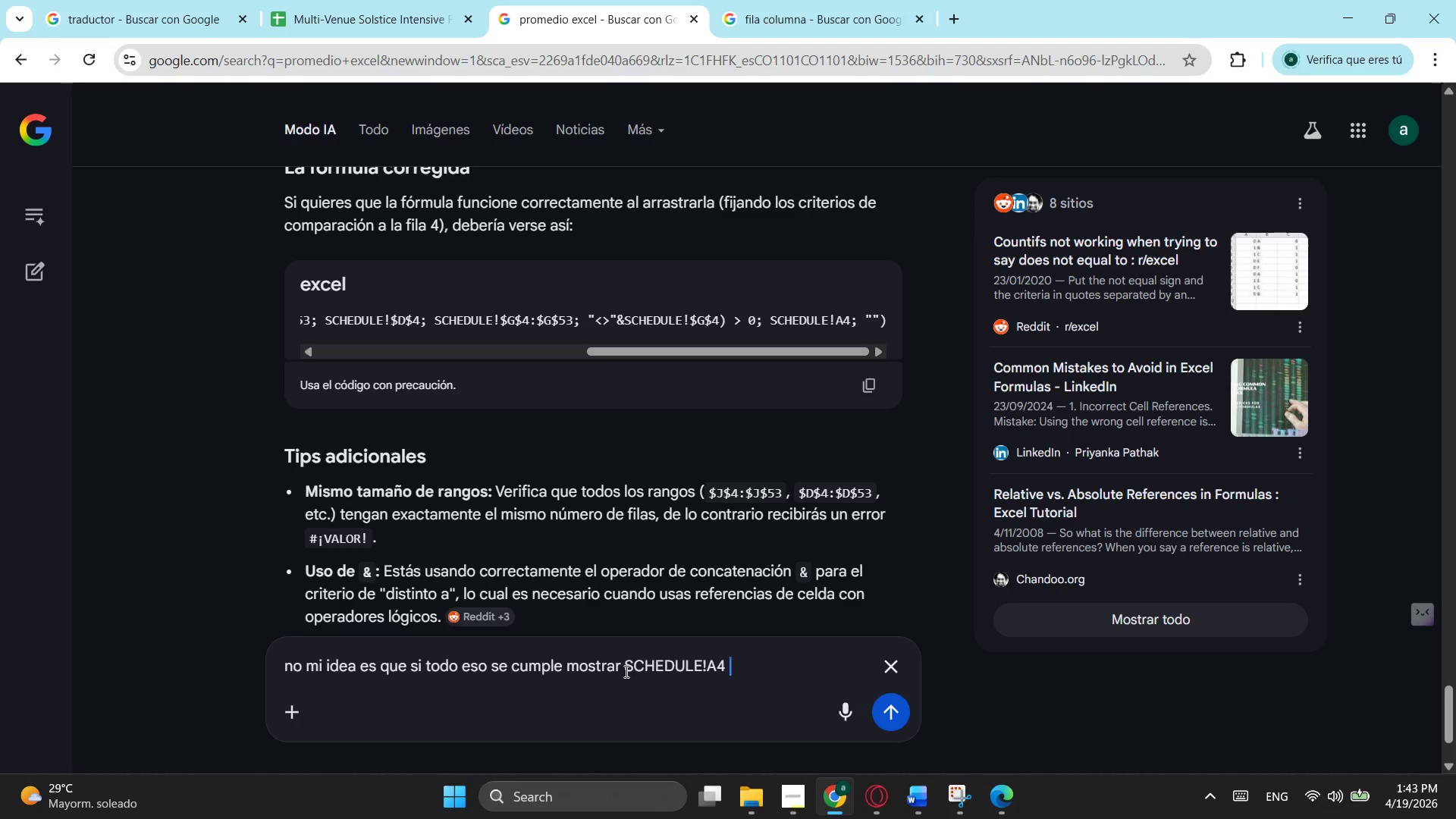 
key(Control+ControlLeft)
 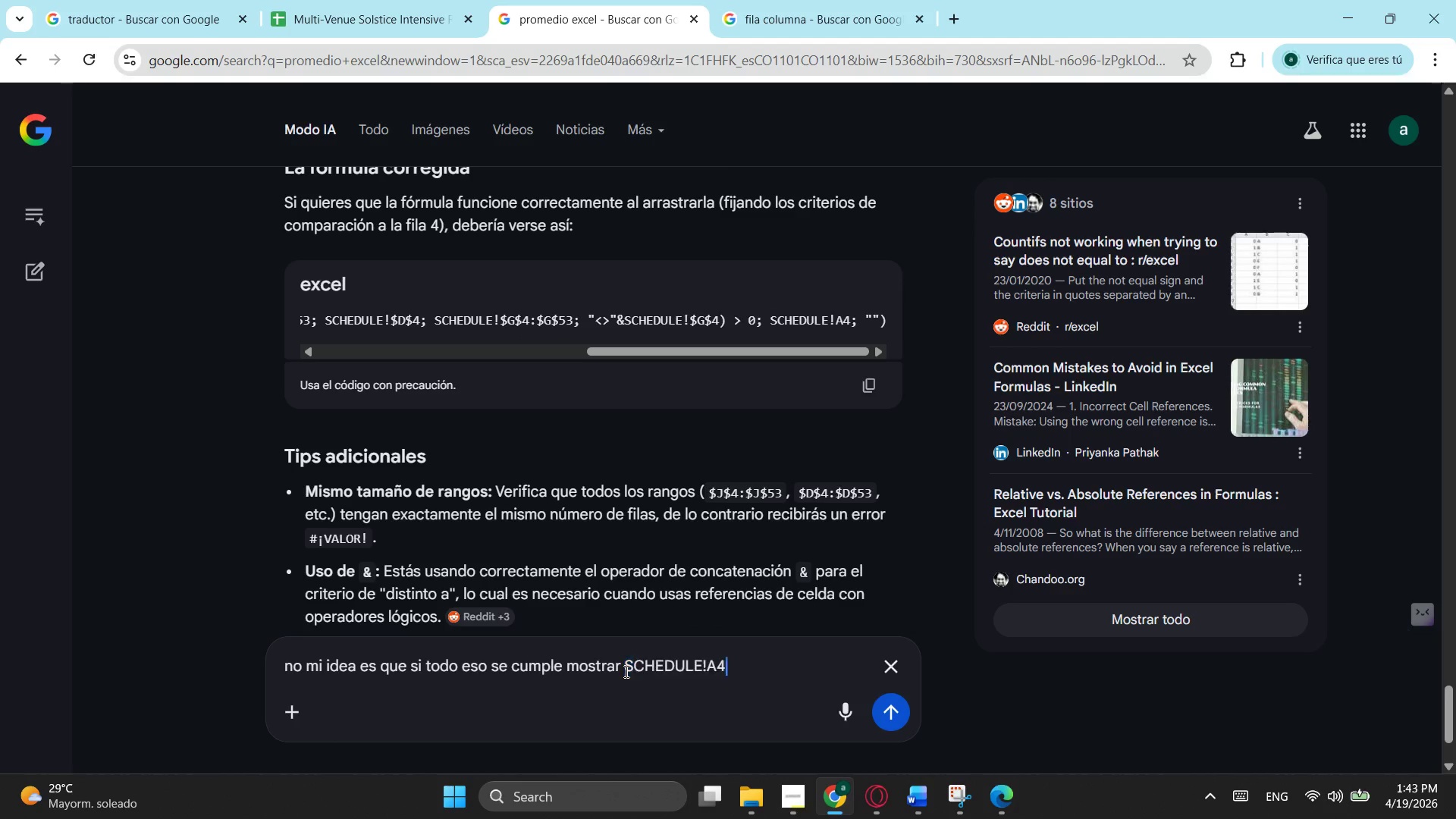 
key(Control+V)
 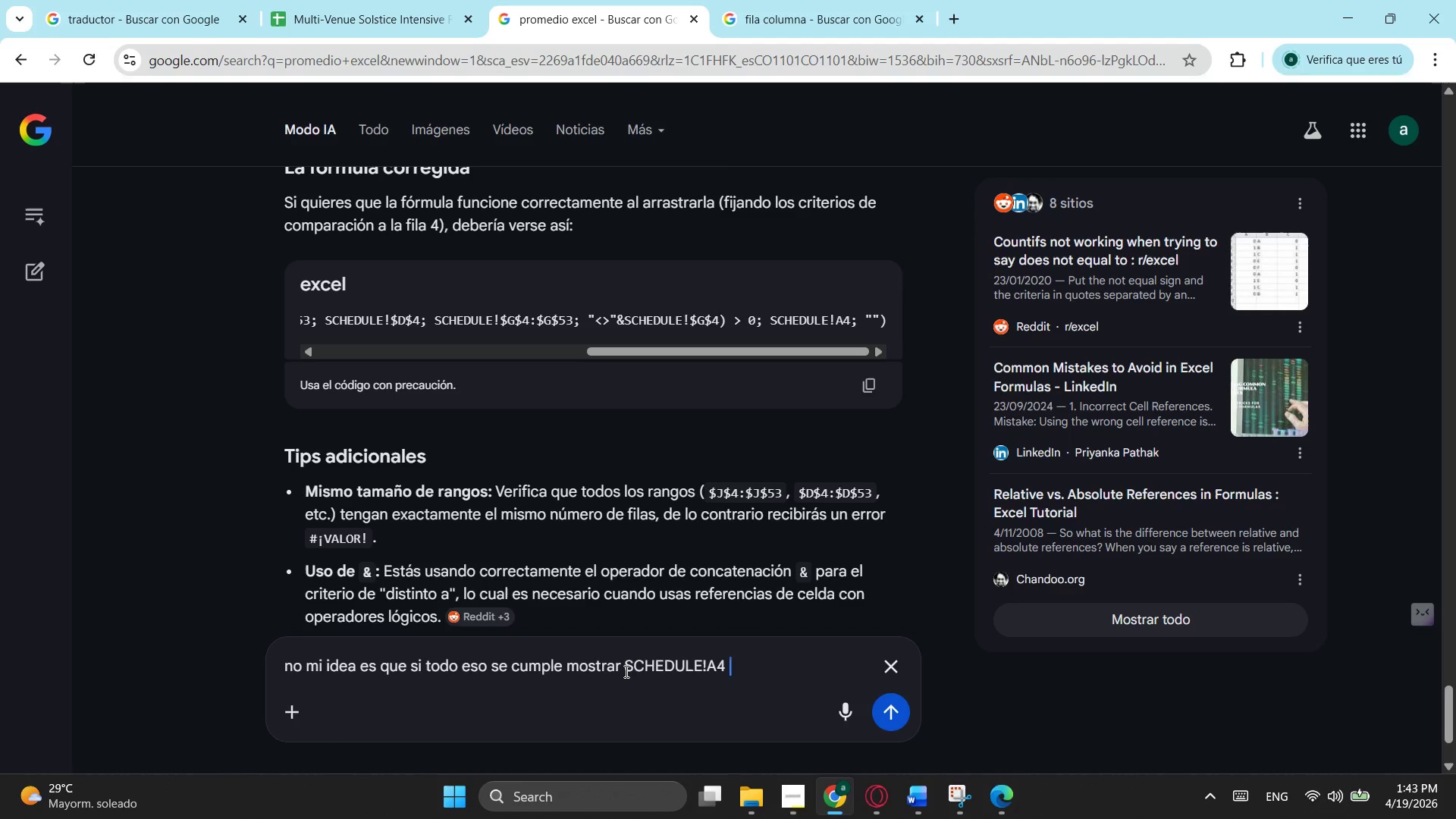 
type( si no 0)
key(Backspace)
type("" pero no me esta saliendo no me sale error pero no me aparel)
key(Backspace)
type(ce e)
key(Backspace)
type( lae)
key(Backspace)
type( estructura es verificar si un dato se repite )
 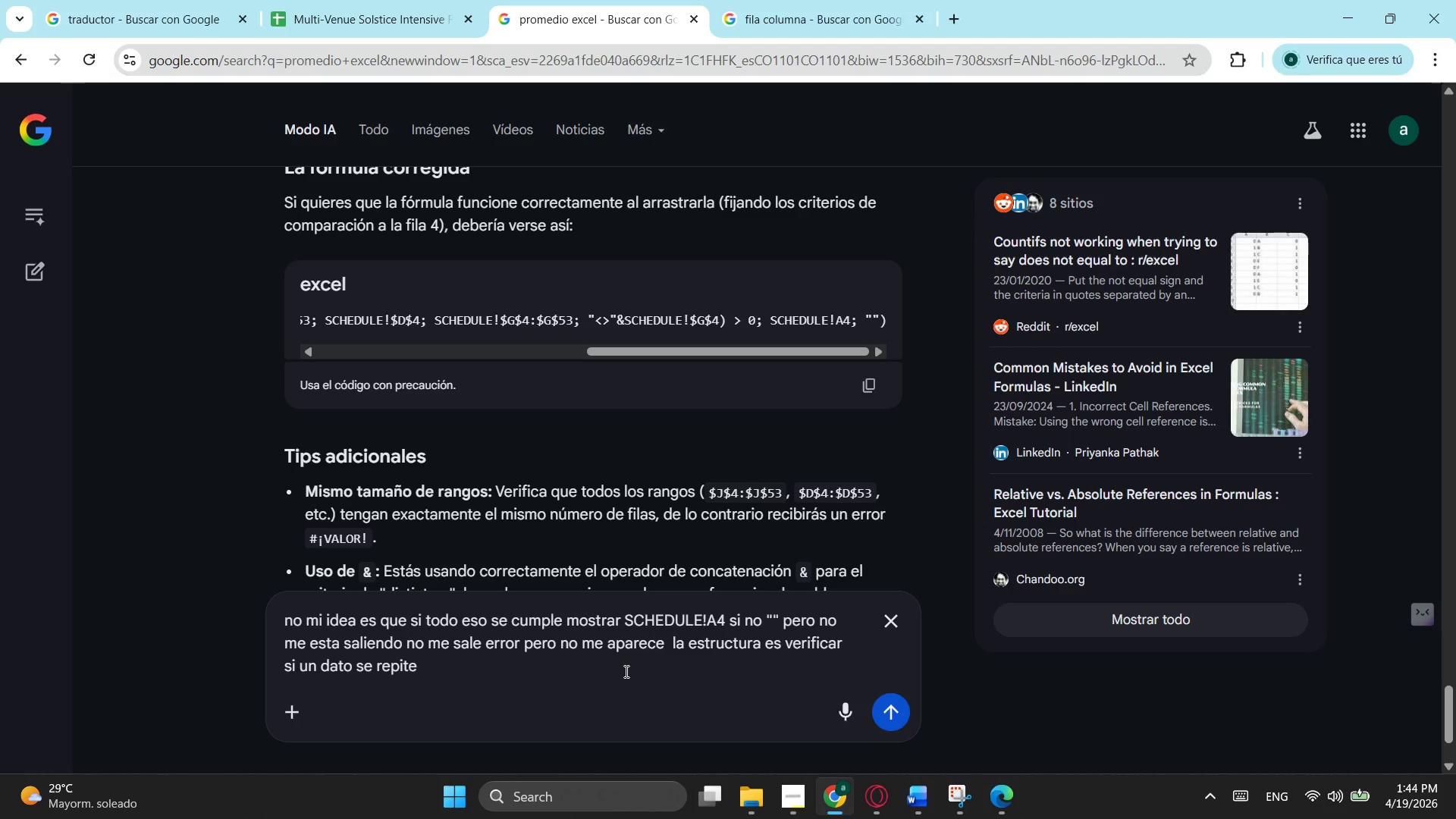 
wait(6.05)
 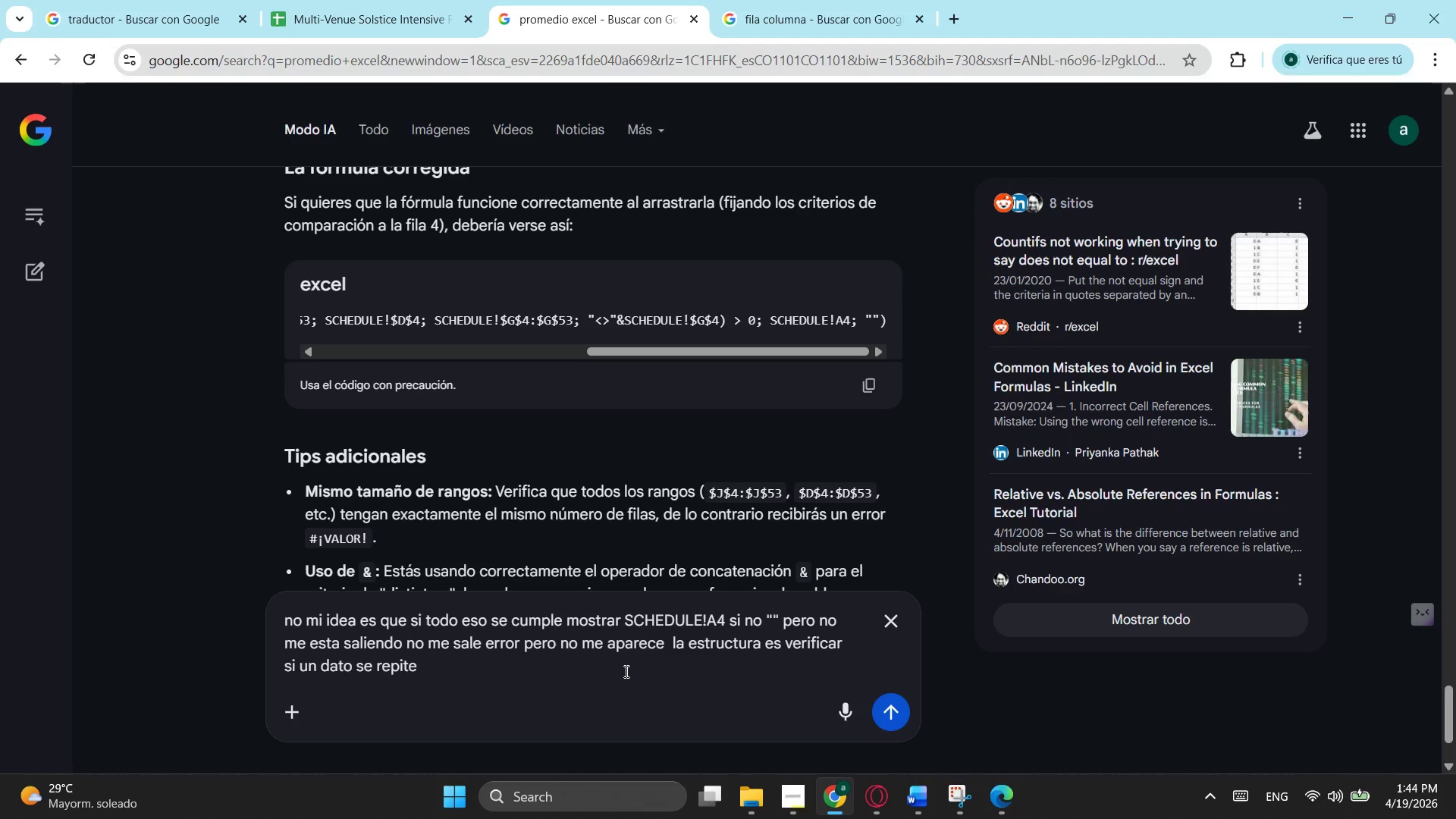 
key(Backspace)
key(Backspace)
key(Backspace)
key(Backspace)
key(Backspace)
key(Backspace)
key(Backspace)
type(los tres datos se repiten en el intervaj)
key(Backspace)
type(lo)
 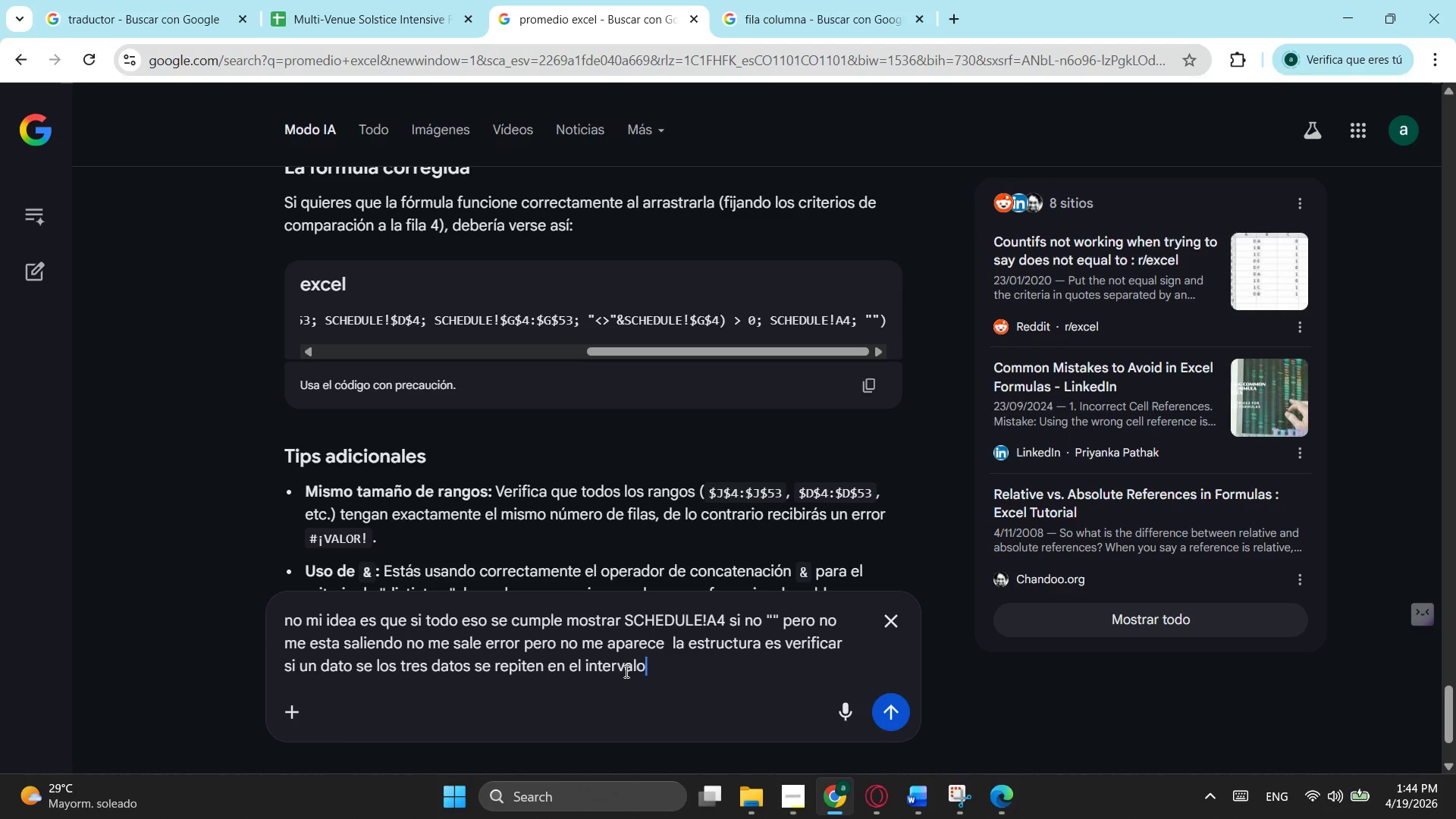 
key(Enter)
 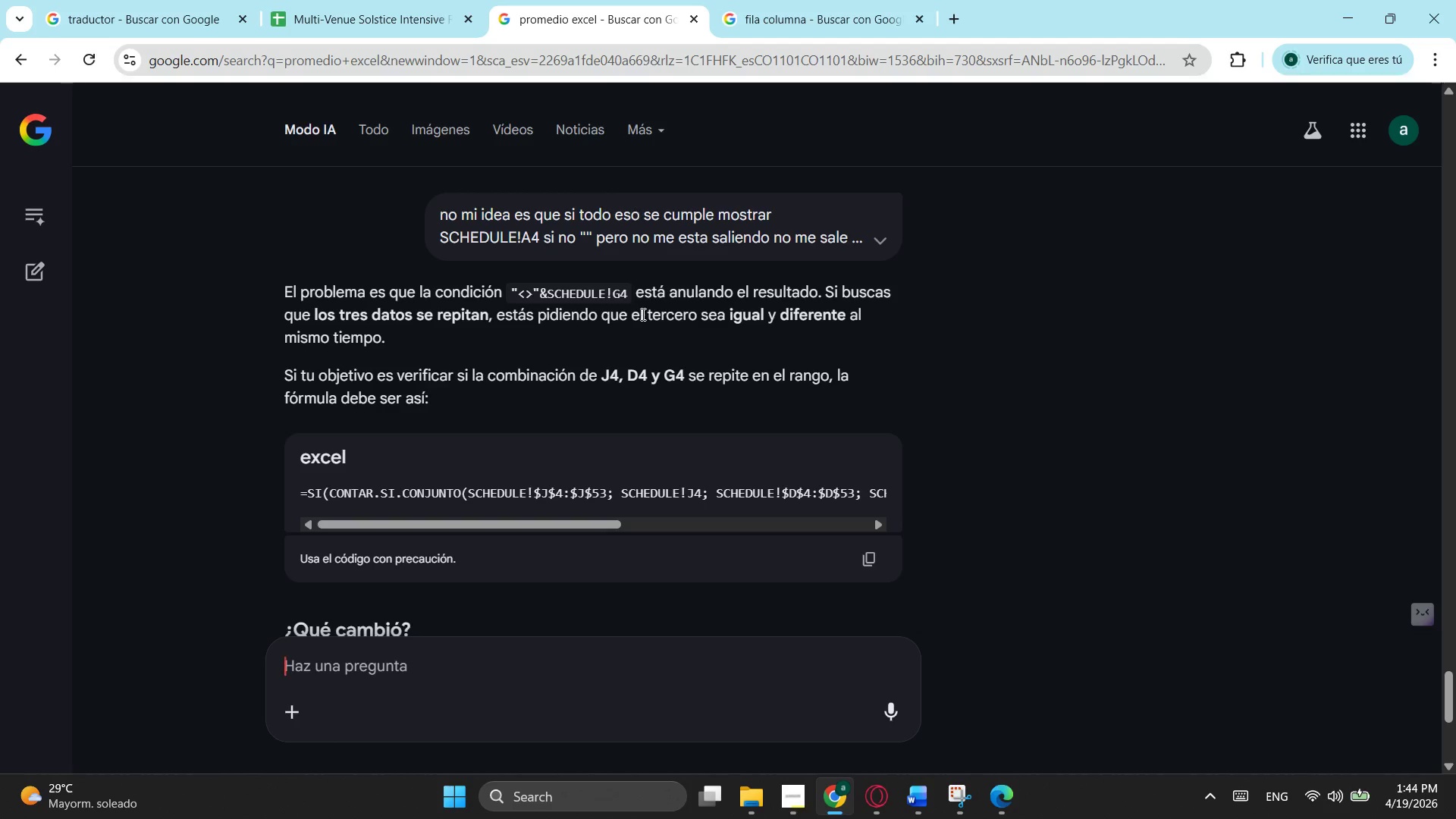 
wait(11.0)
 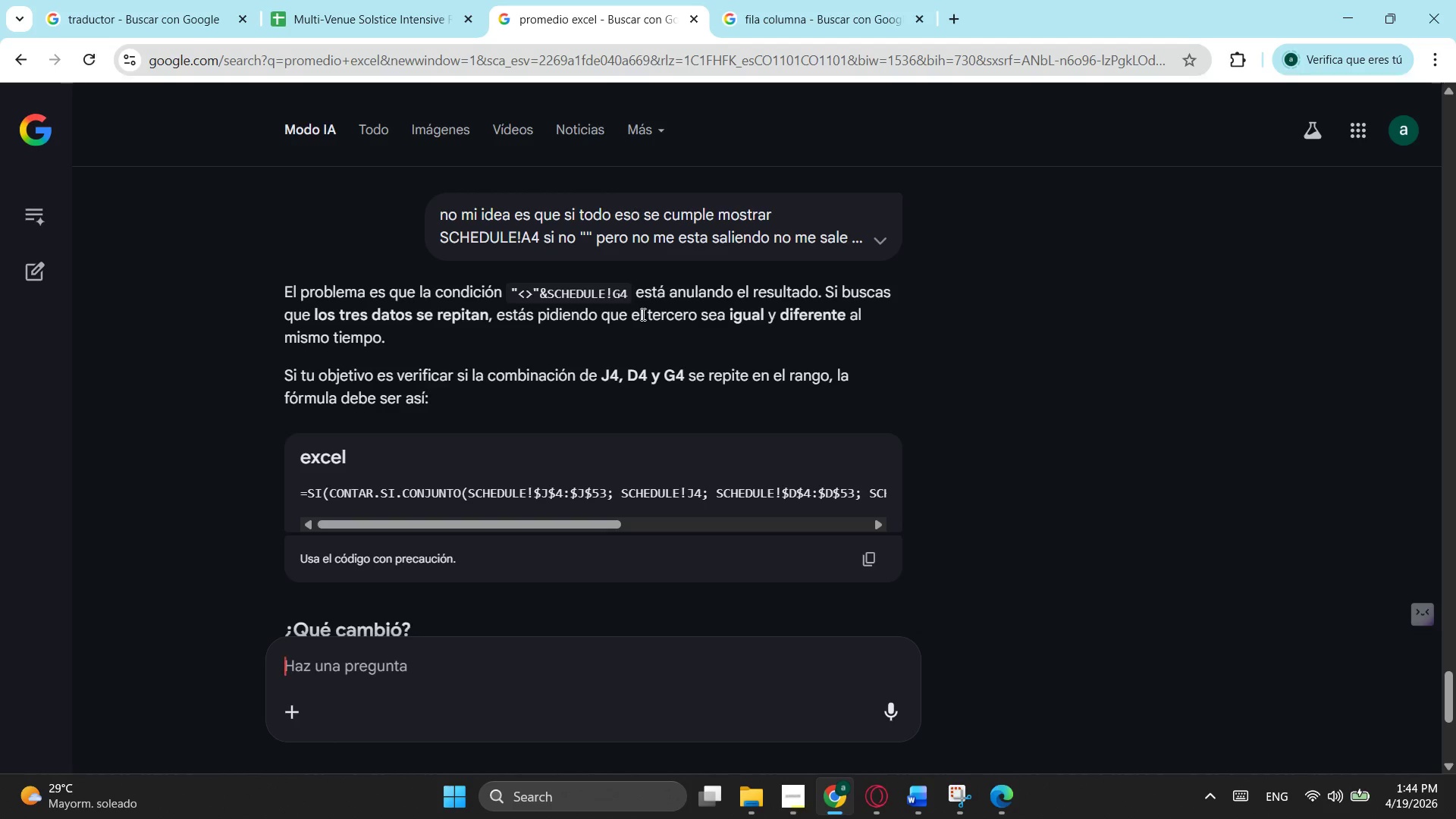 
left_click_drag(start_coordinate=[438, 519], to_coordinate=[743, 527])
 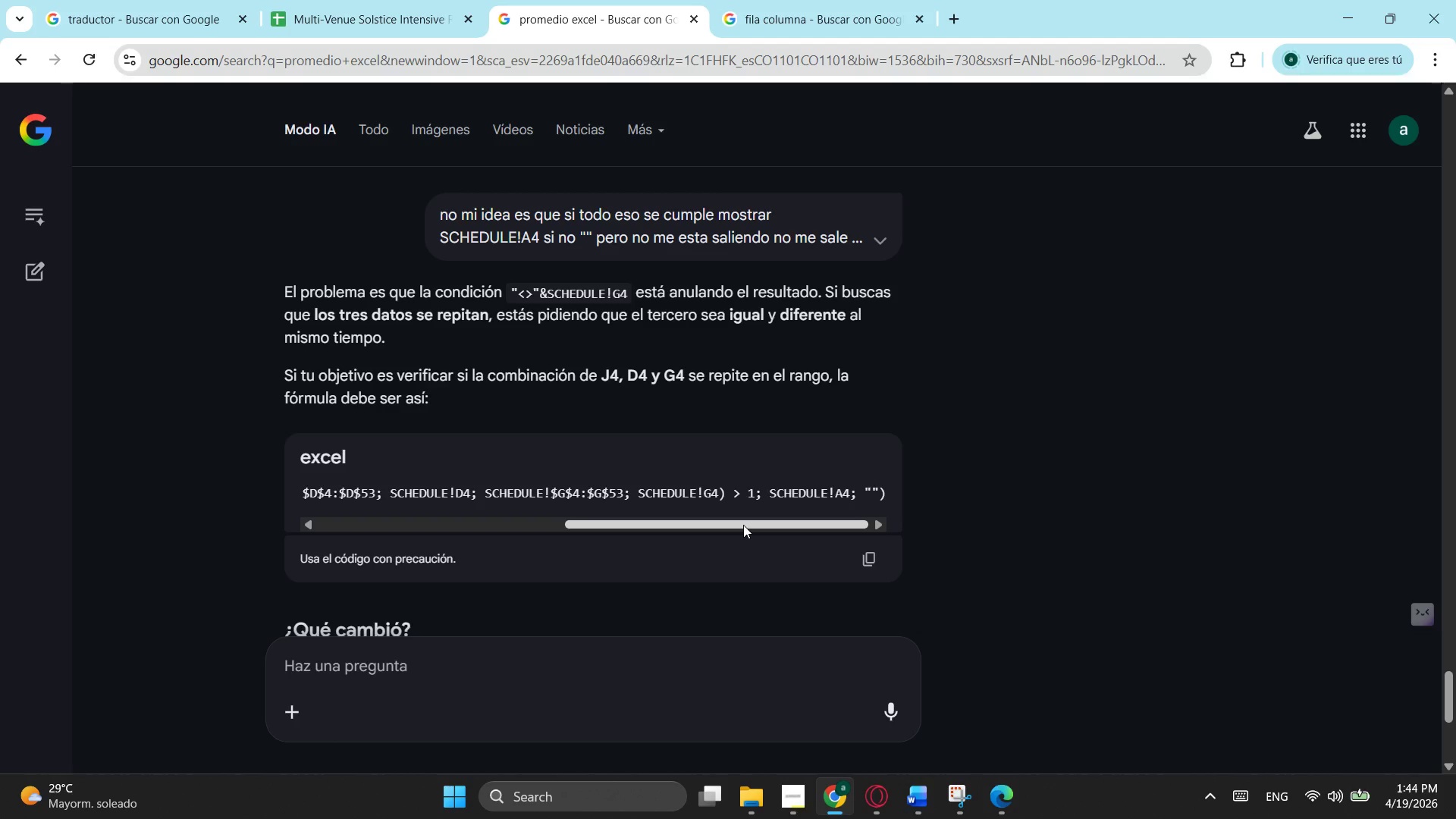 
wait(14.19)
 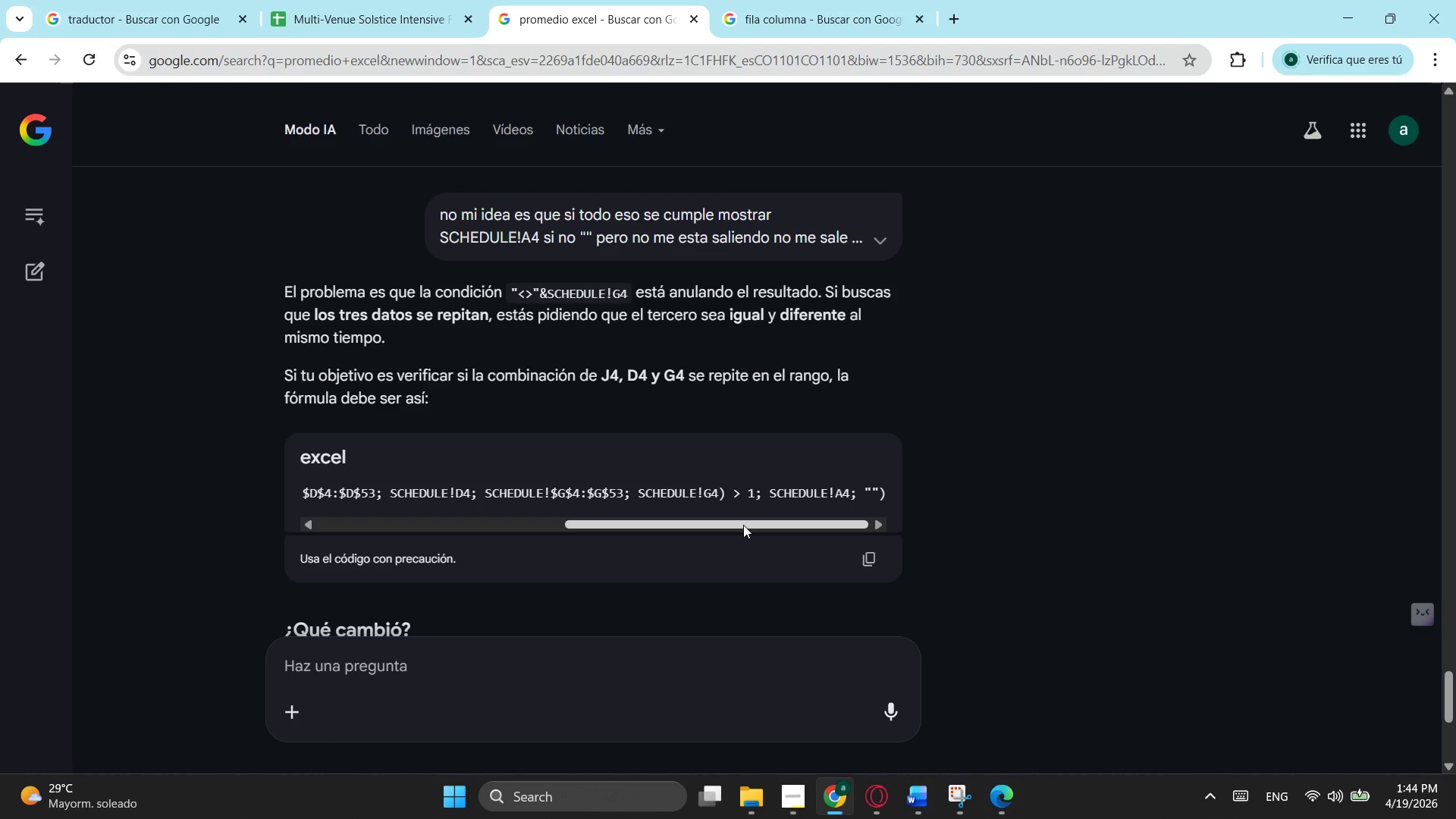 
scroll: coordinate [469, 520], scroll_direction: down, amount: 2.0
 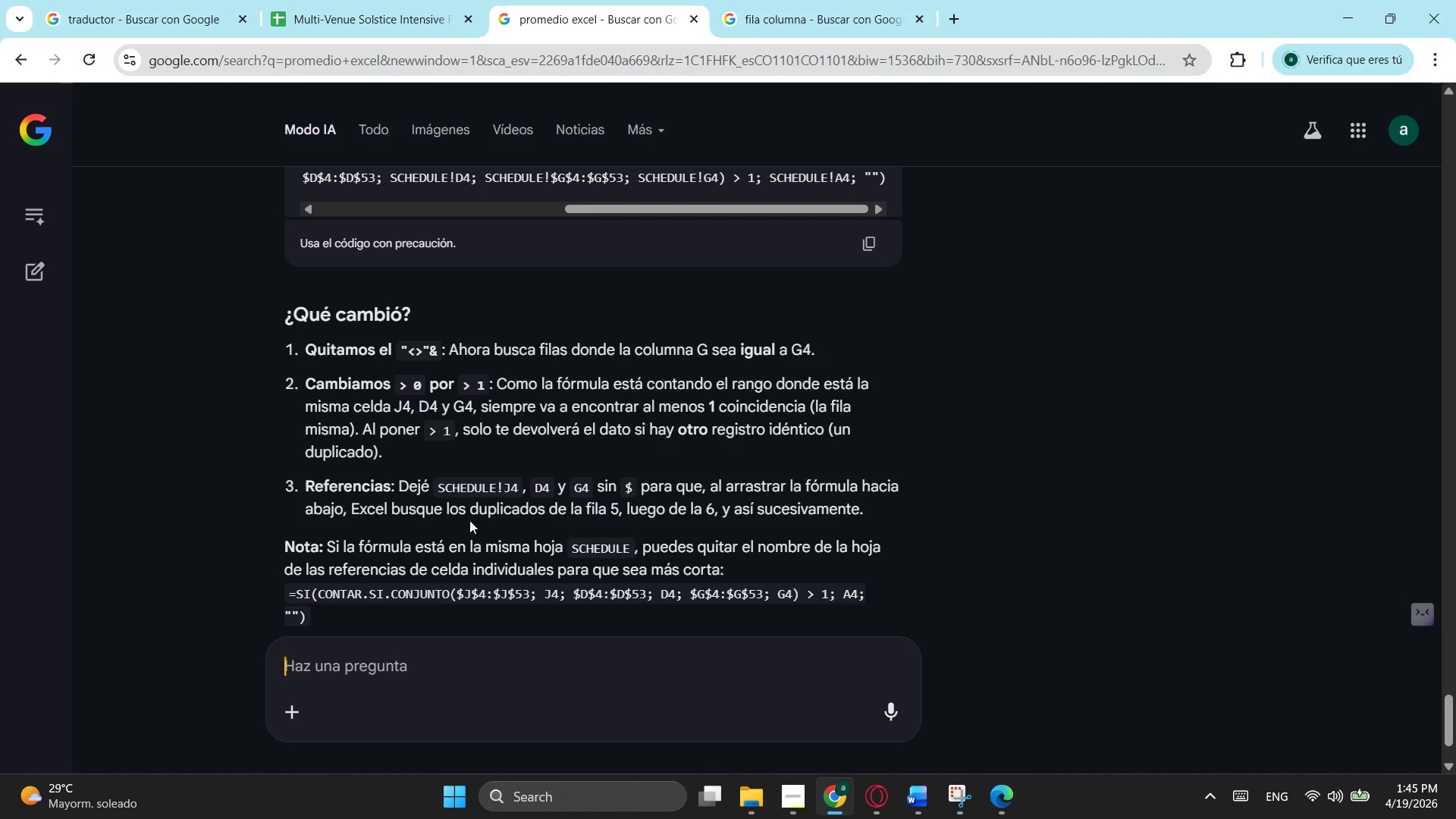 
wait(17.96)
 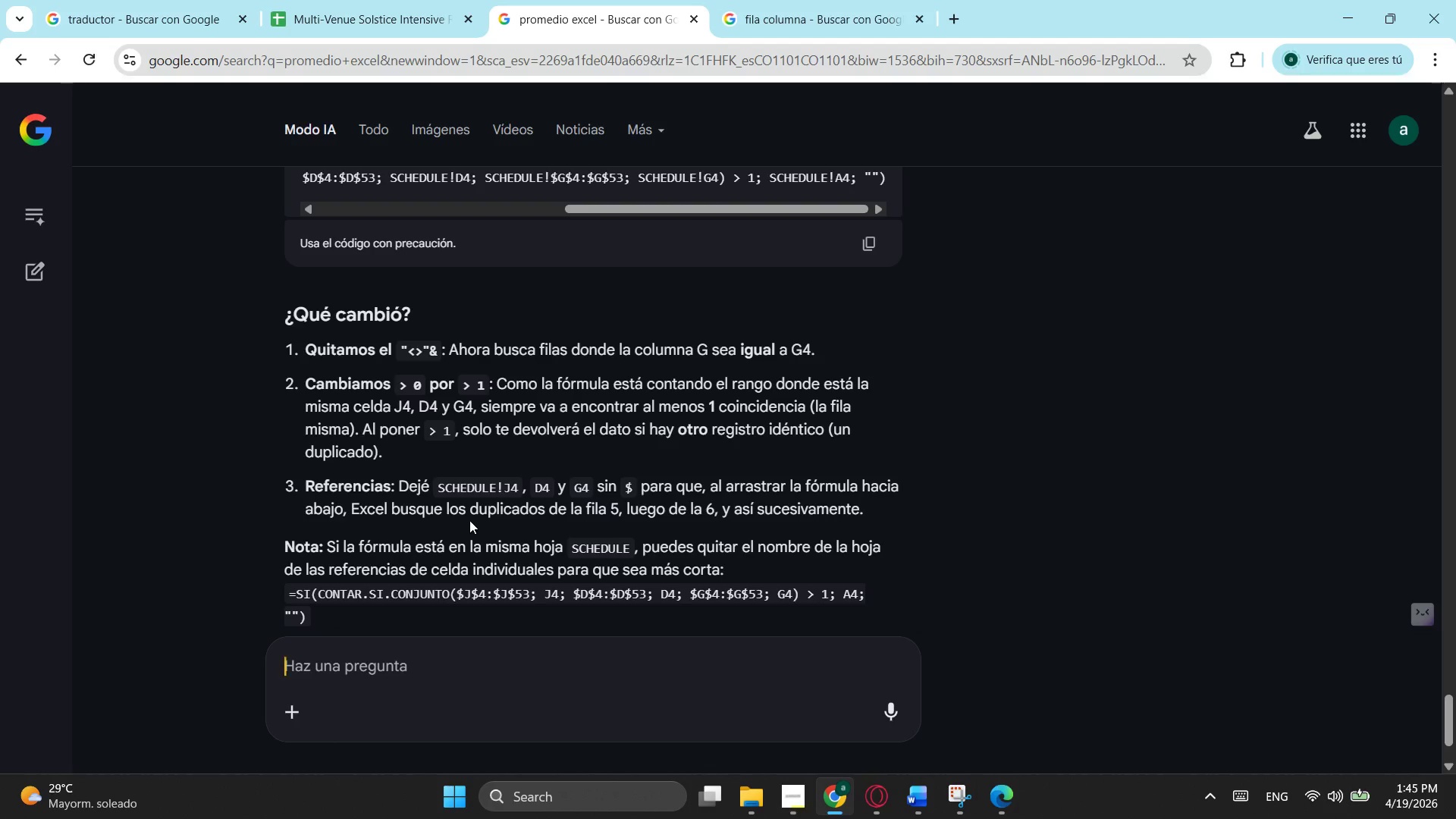 
scroll: coordinate [469, 520], scroll_direction: up, amount: 2.0
 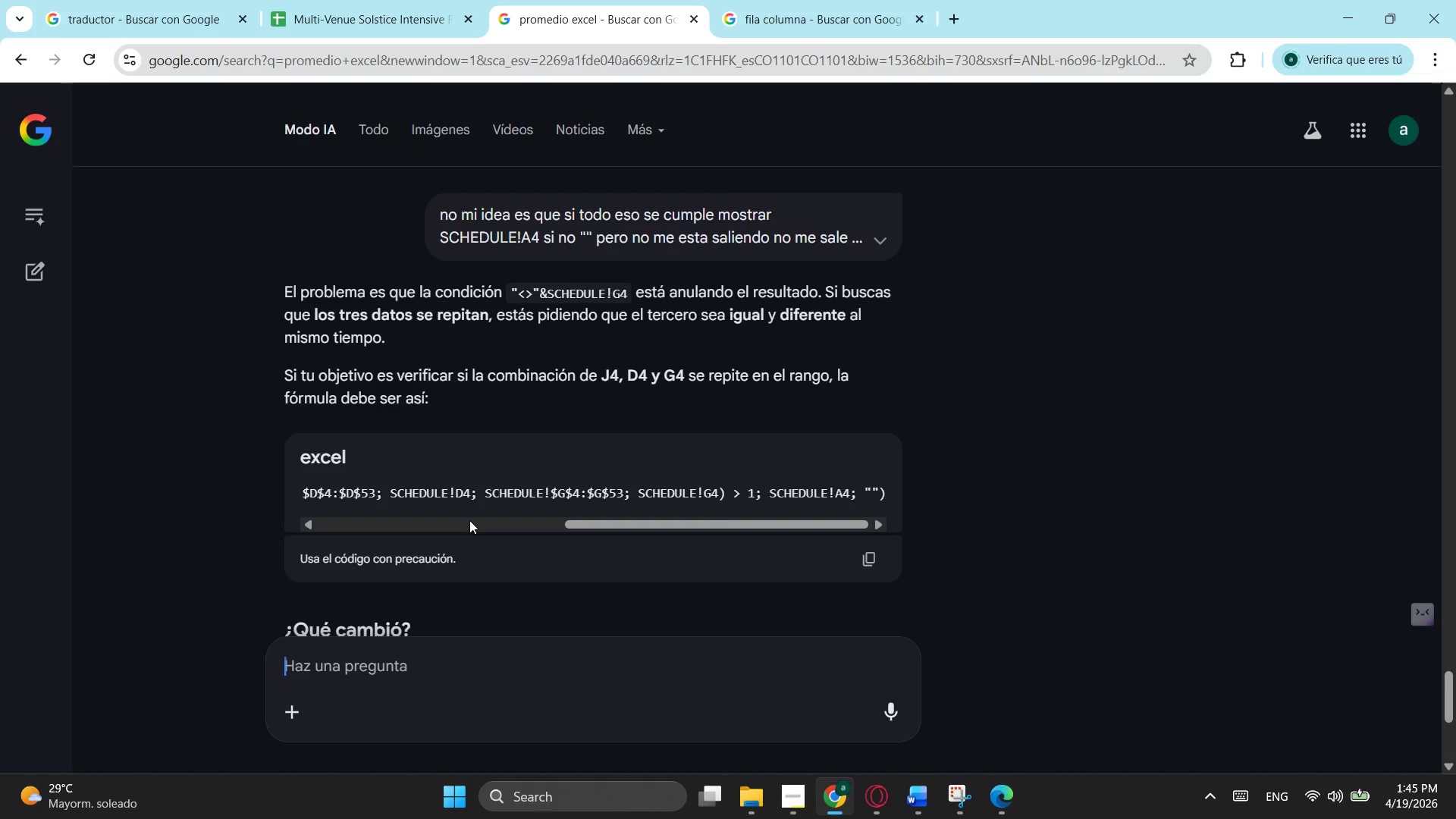 
wait(20.55)
 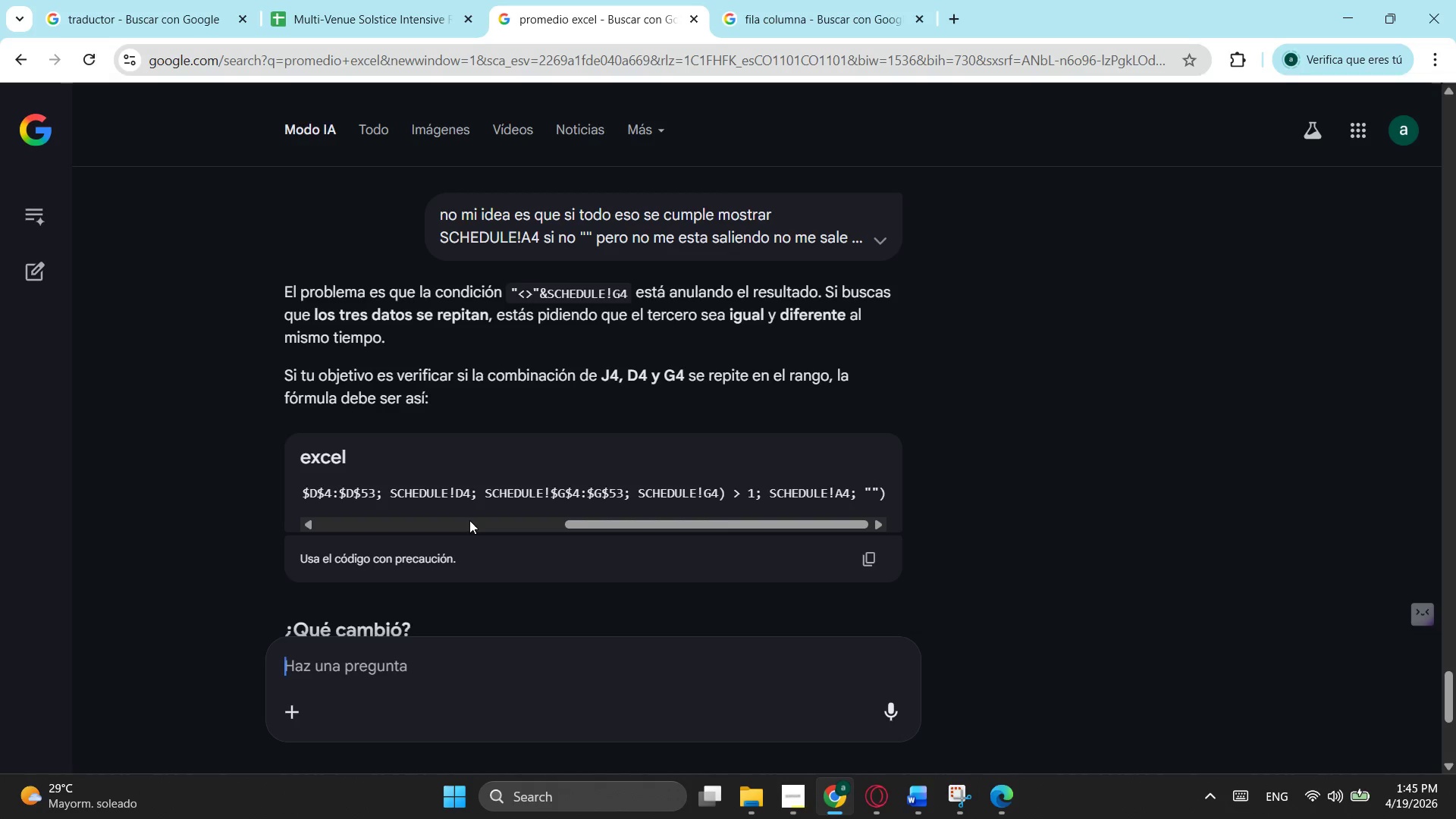 
scroll: coordinate [470, 520], scroll_direction: down, amount: 2.0
 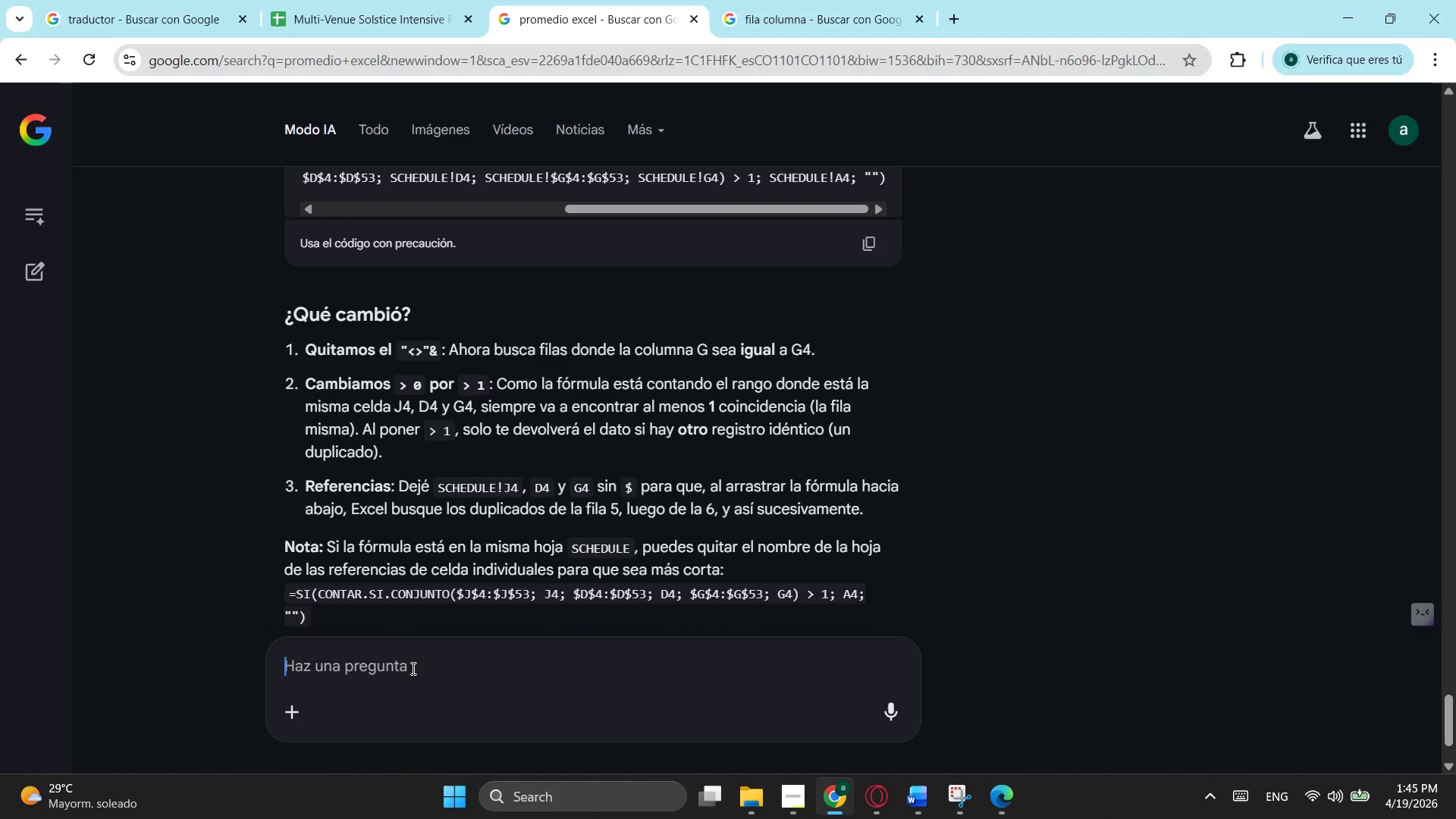 
type(lo que pasa es que ese es un intervalo de tiep)
key(Backspace)
type(mpo y tengo que verificar si )
 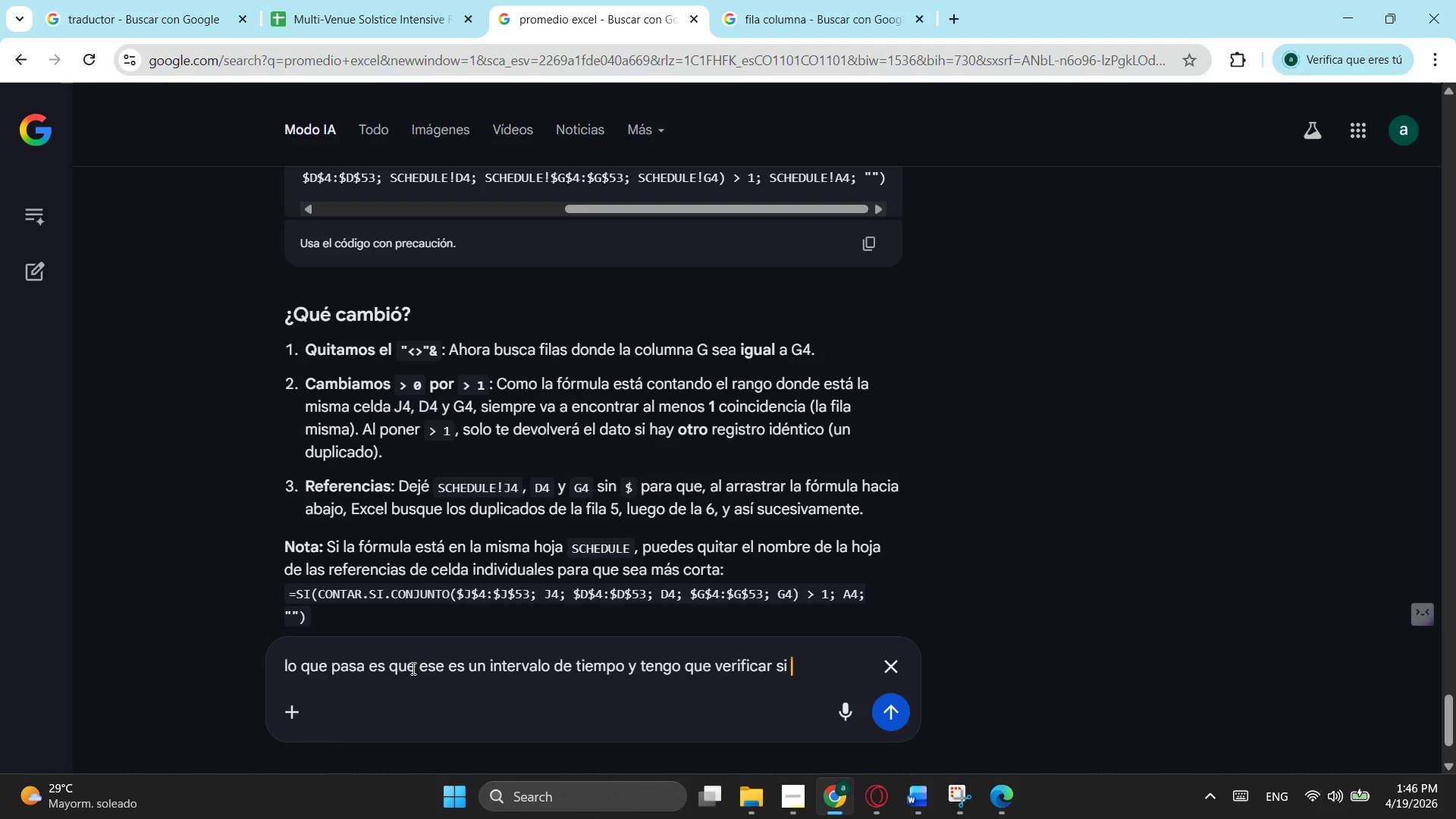 
type(de esa hora en ade)
 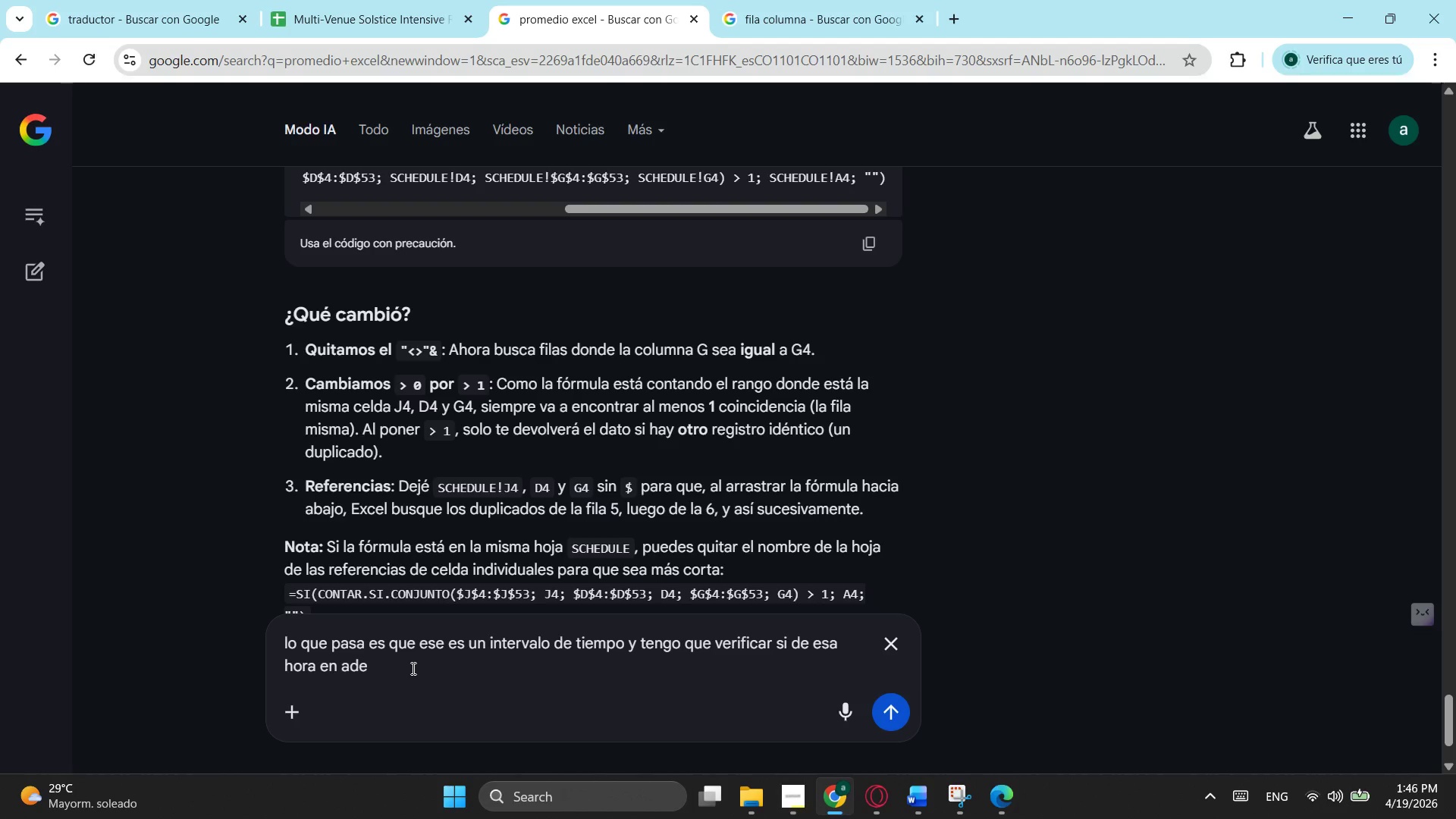 
type(lante se)
key(Backspace)
key(Backspace)
type(hast)
key(Backspace)
key(Backspace)
key(Backspace)
key(Backspace)
type(depen)
key(Backspace)
type(nt)
key(Backspace)
type(diento)
key(Backspace)
key(Backspace)
type(do de una duracio )
key(Backspace)
type(n la persona esta ocupada)
 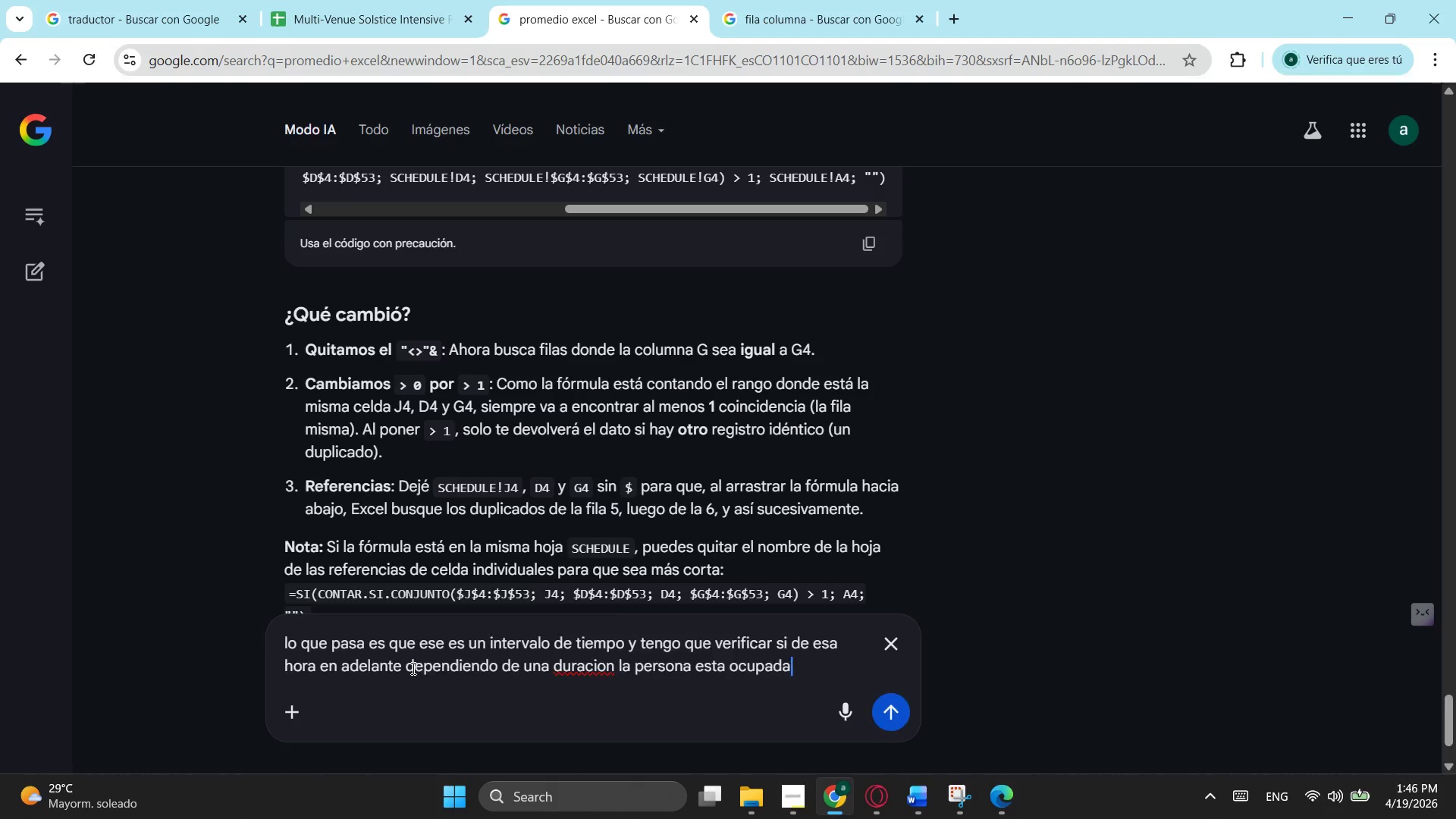 
key(Enter)
 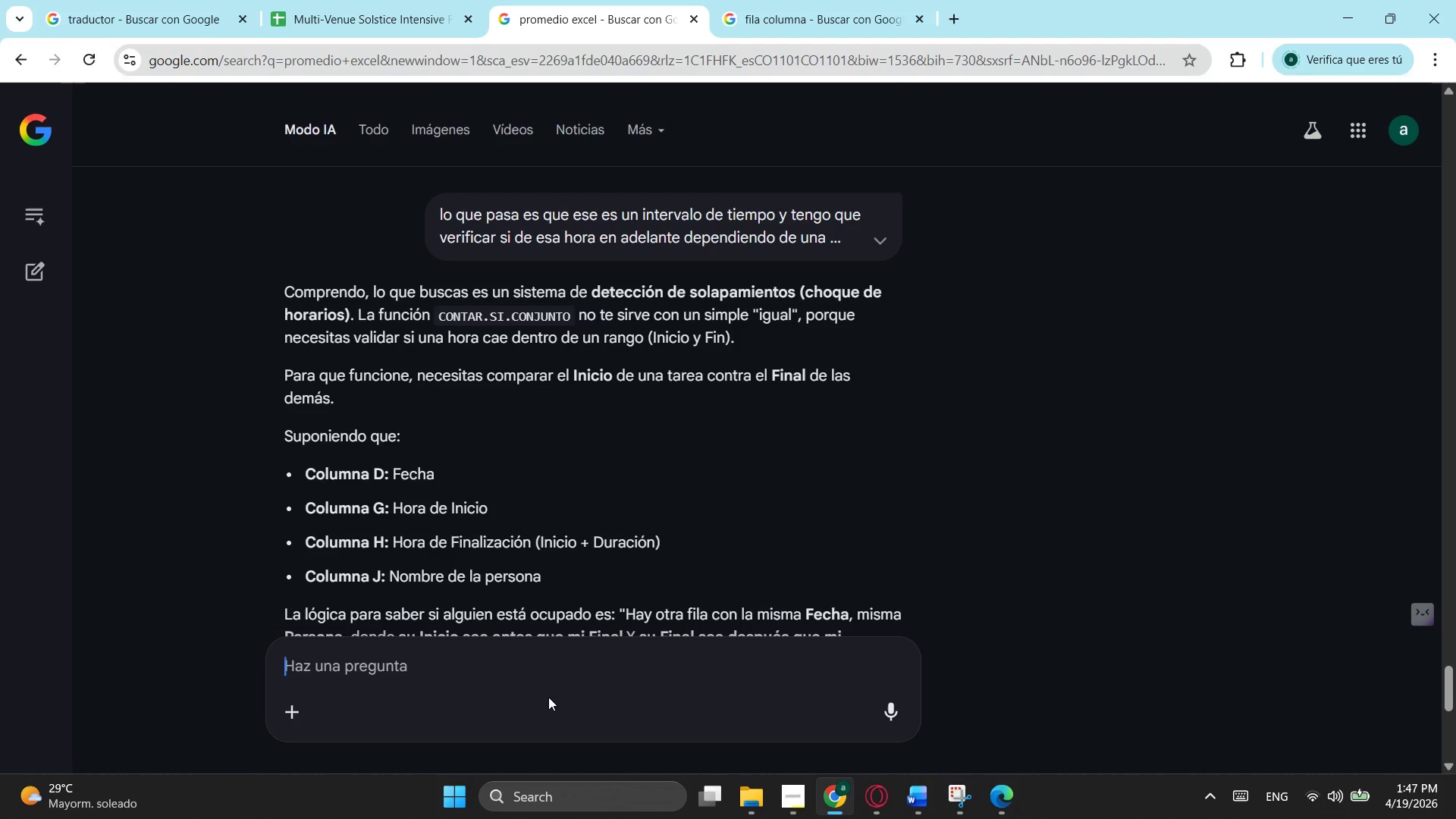 
wait(39.16)
 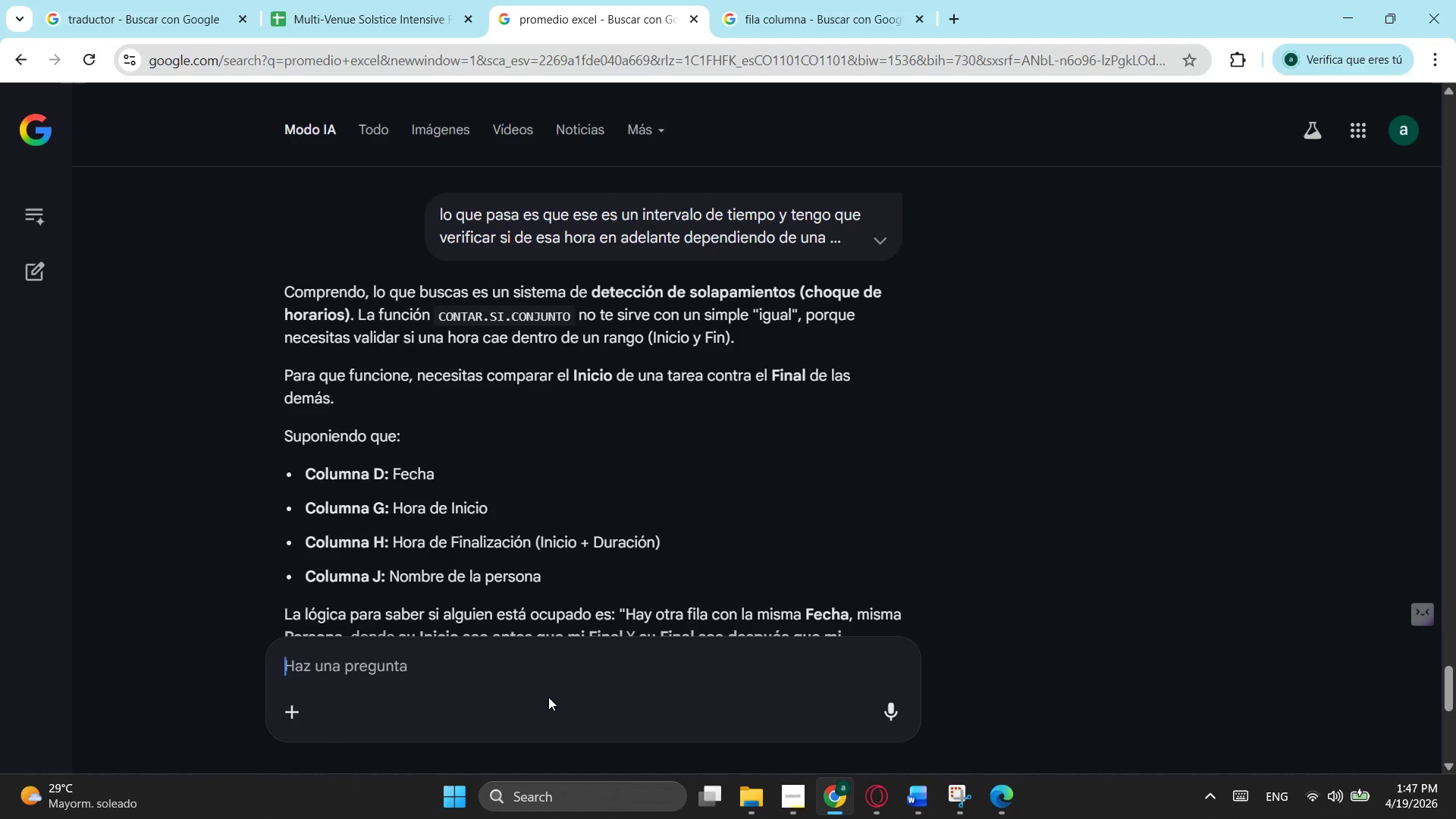 
scroll: coordinate [546, 509], scroll_direction: down, amount: 1.0
 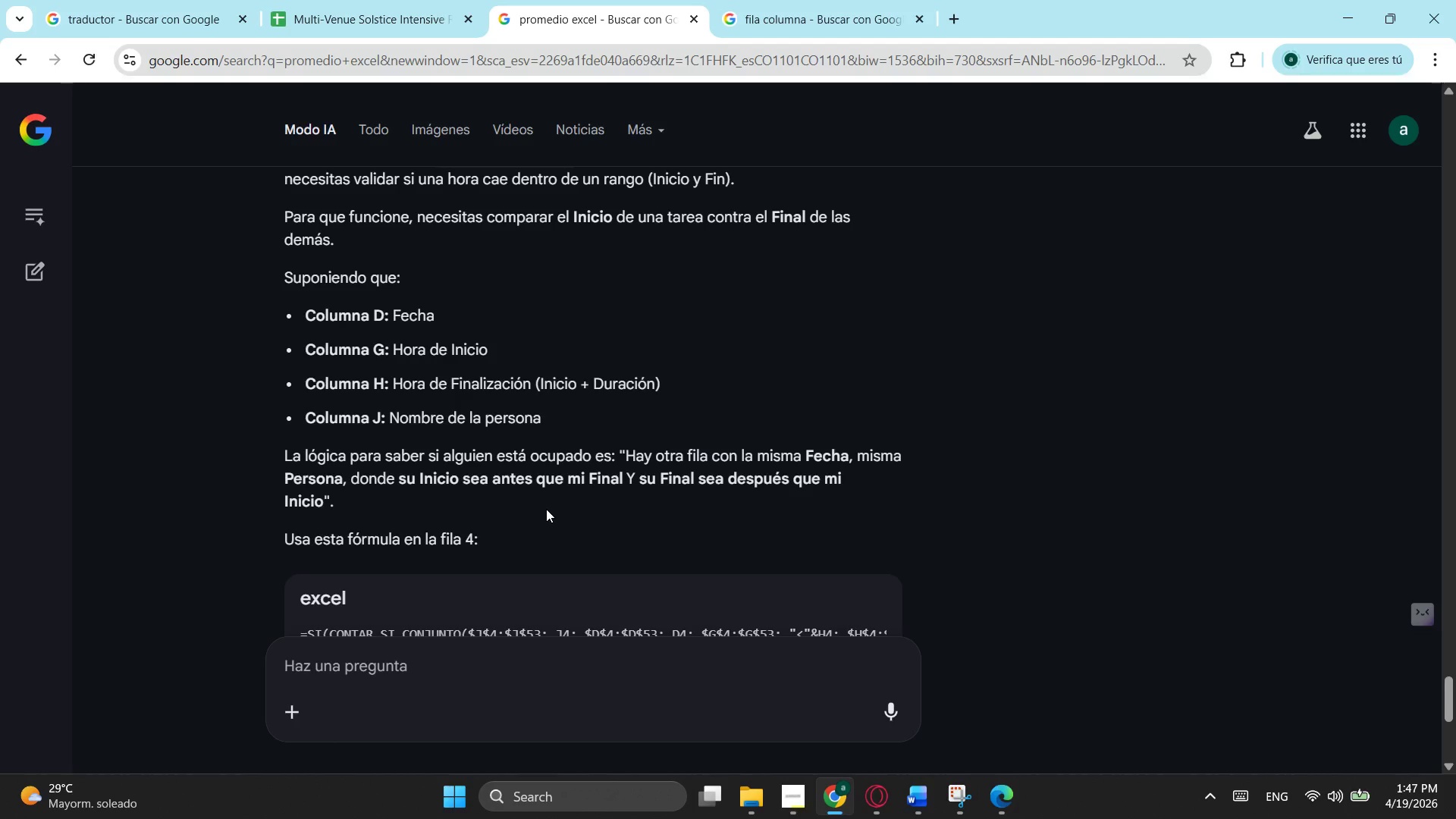 
wait(6.44)
 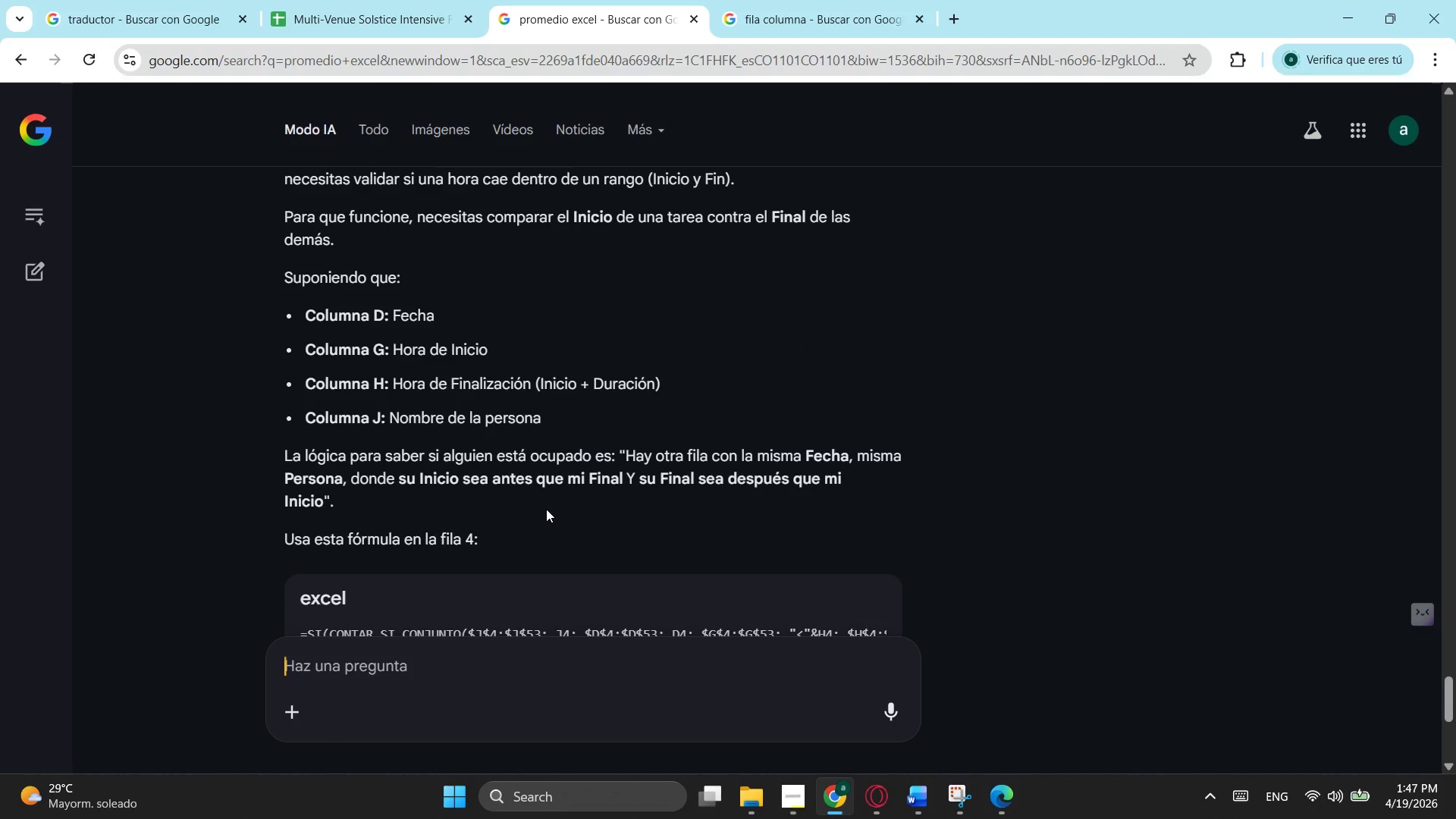 
scroll: coordinate [546, 509], scroll_direction: down, amount: 1.0
 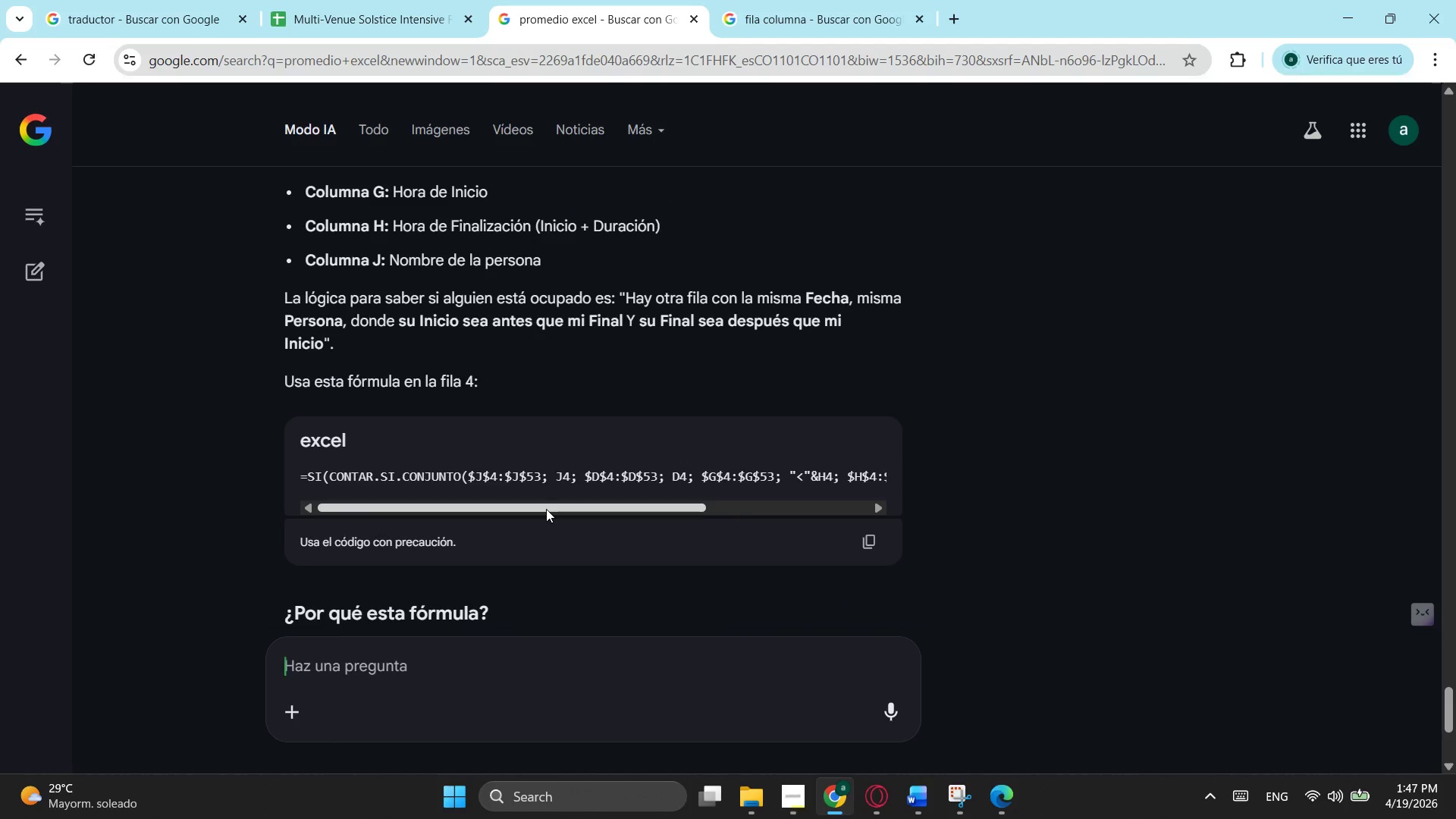 
scroll: coordinate [546, 509], scroll_direction: up, amount: 1.0
 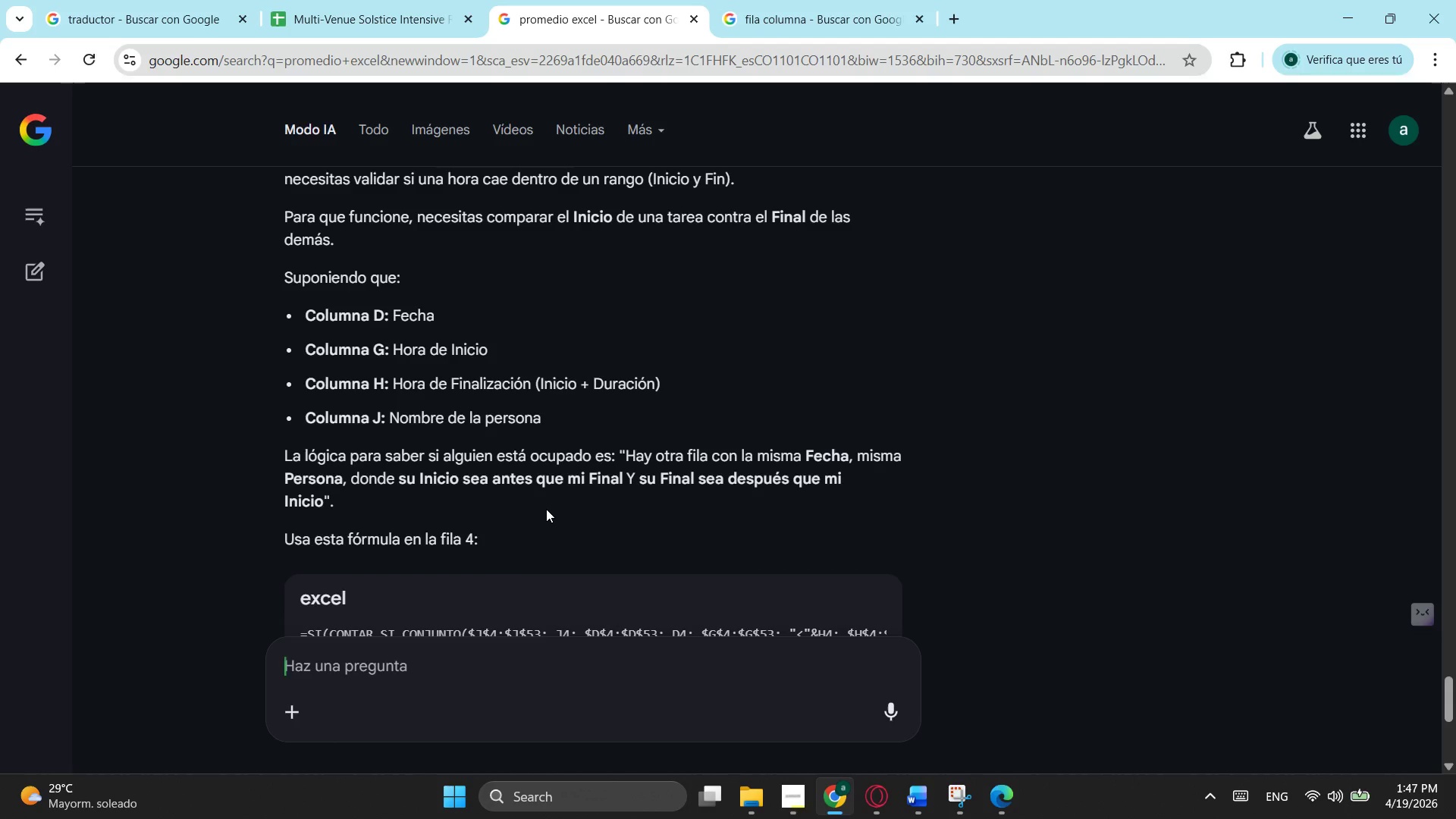 
wait(5.39)
 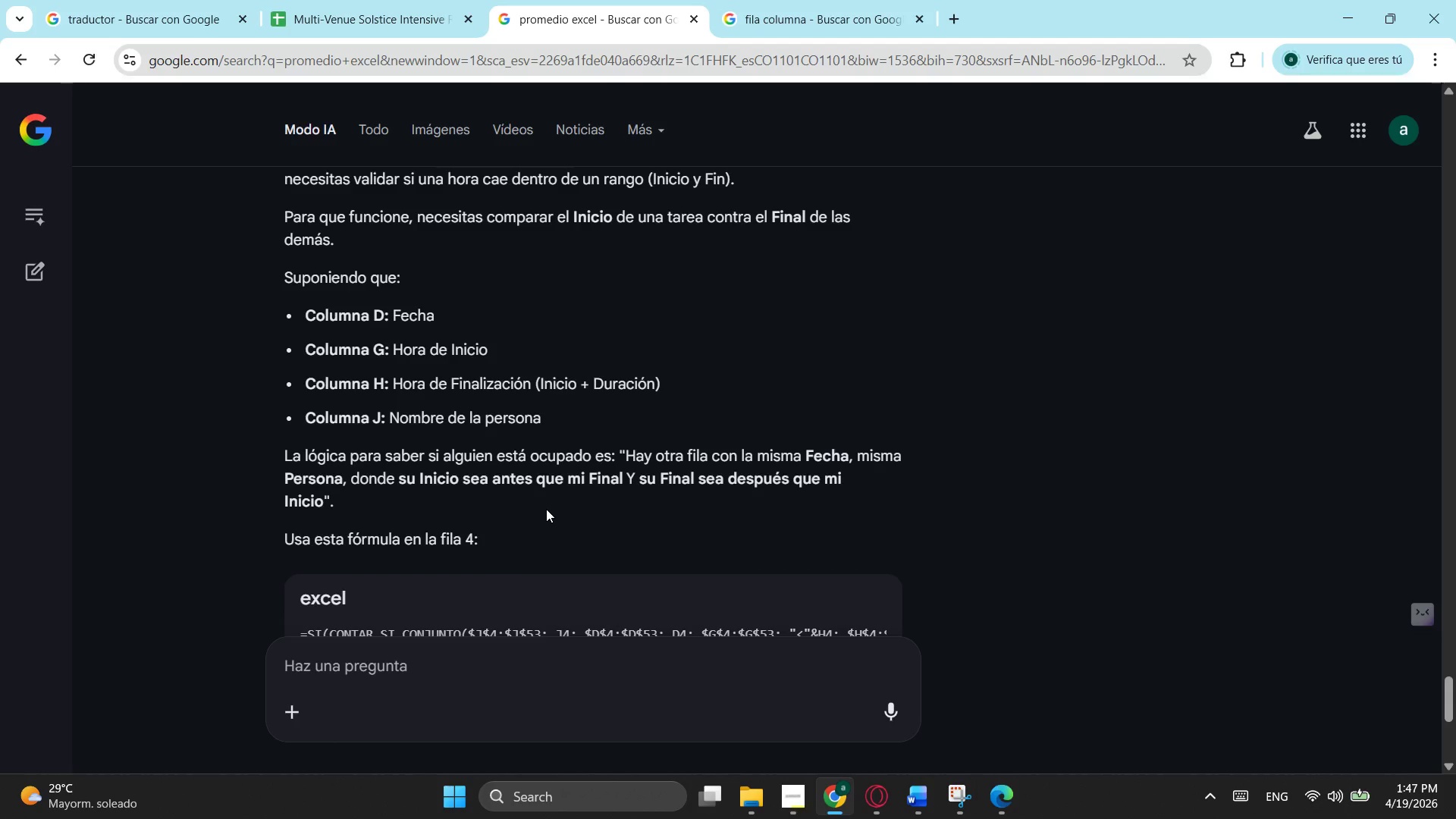 
scroll: coordinate [546, 509], scroll_direction: down, amount: 1.0
 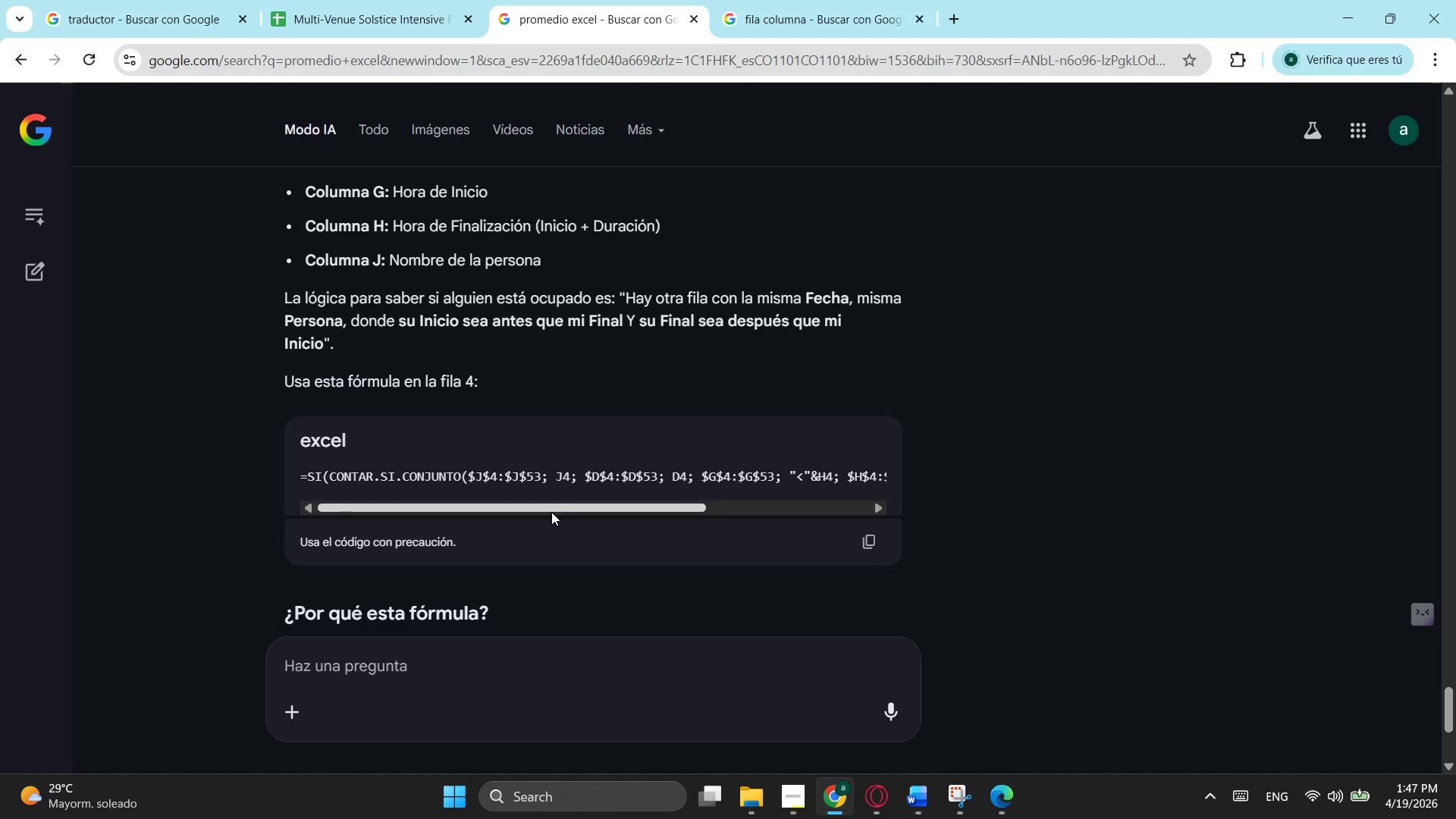 
left_click_drag(start_coordinate=[551, 512], to_coordinate=[563, 566])
 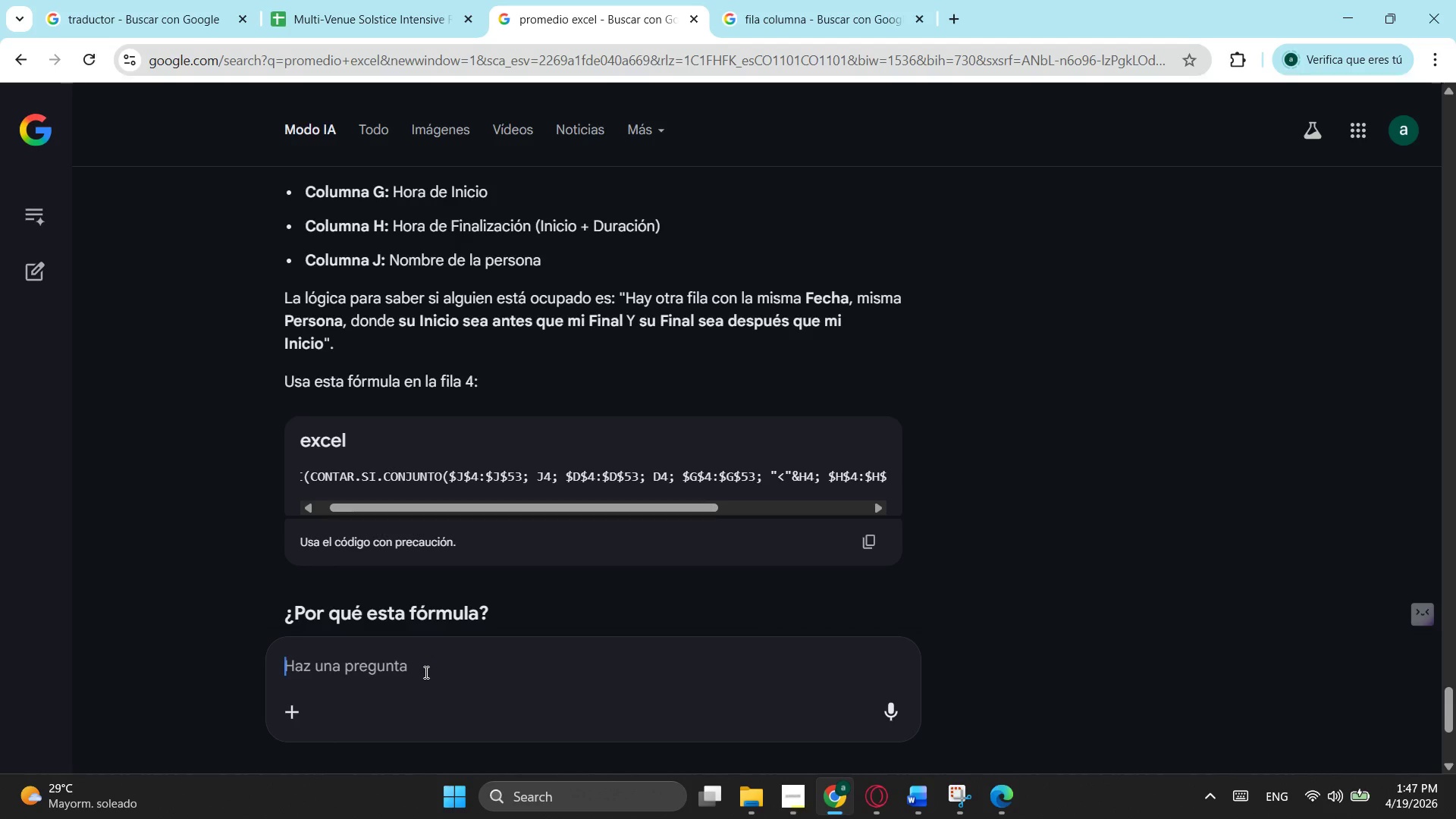 
left_click([425, 672])
 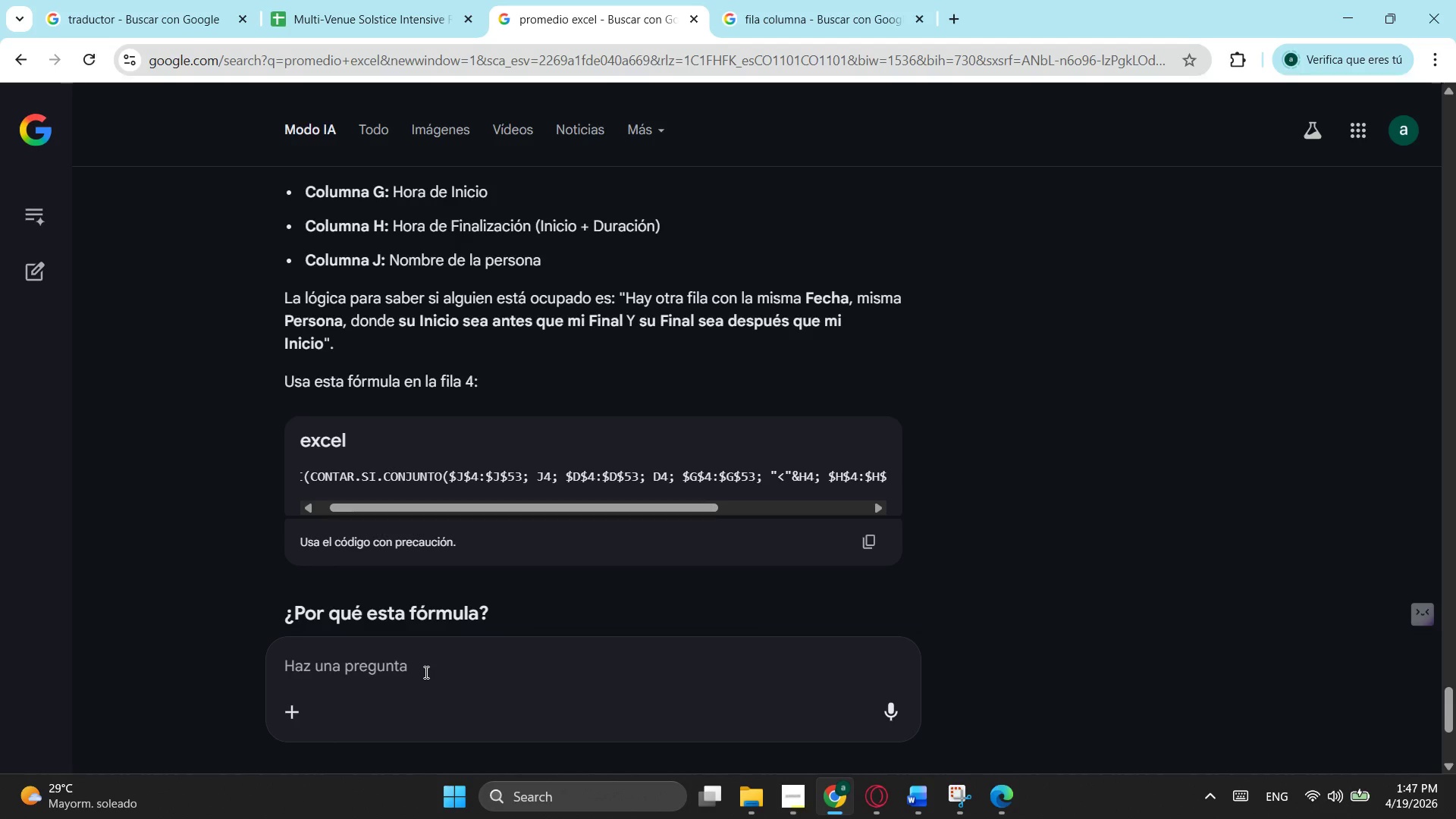 
wait(6.16)
 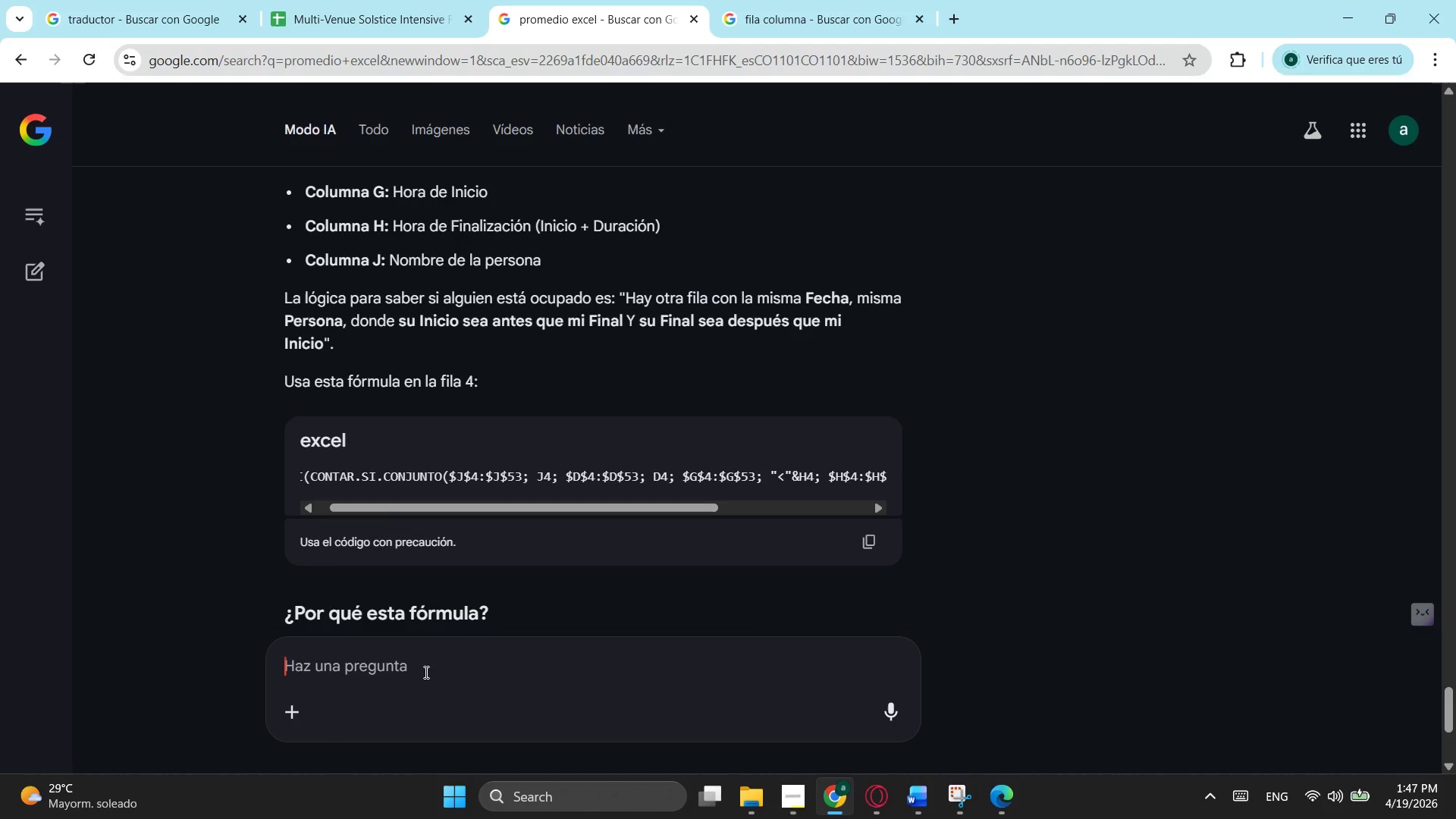 
left_click([425, 672])
 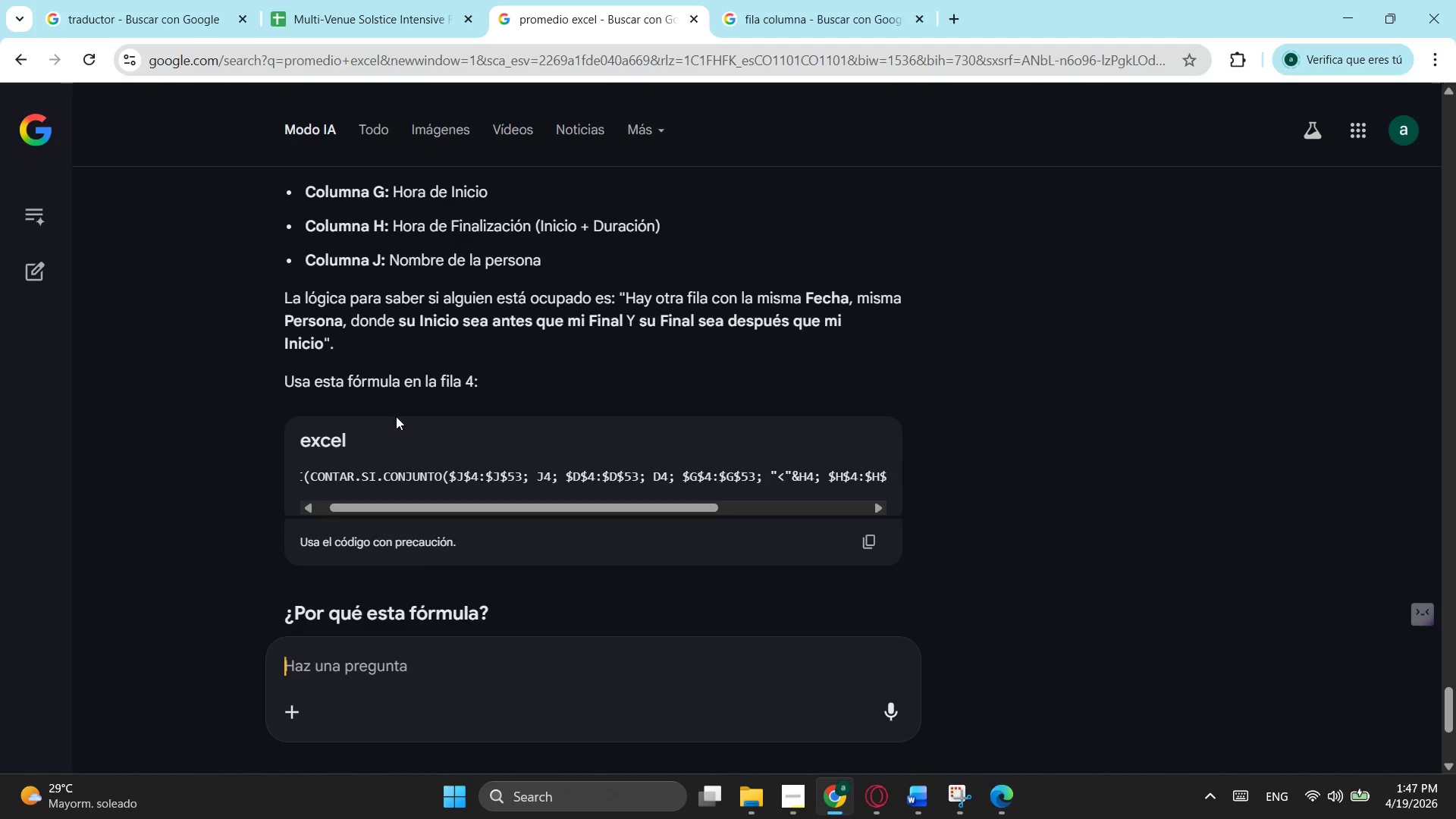 
left_click([322, 0])
 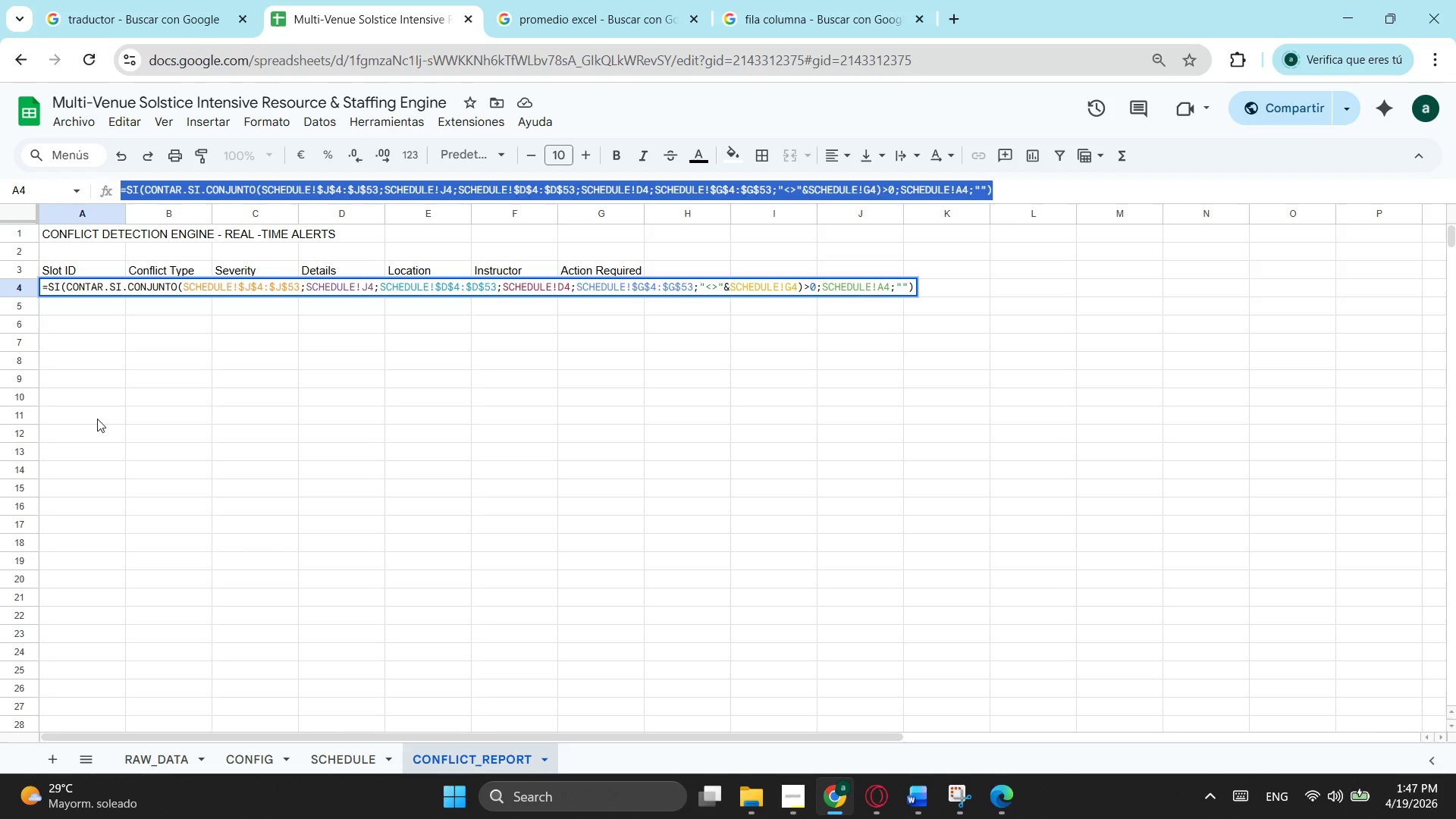 
left_click([89, 312])
 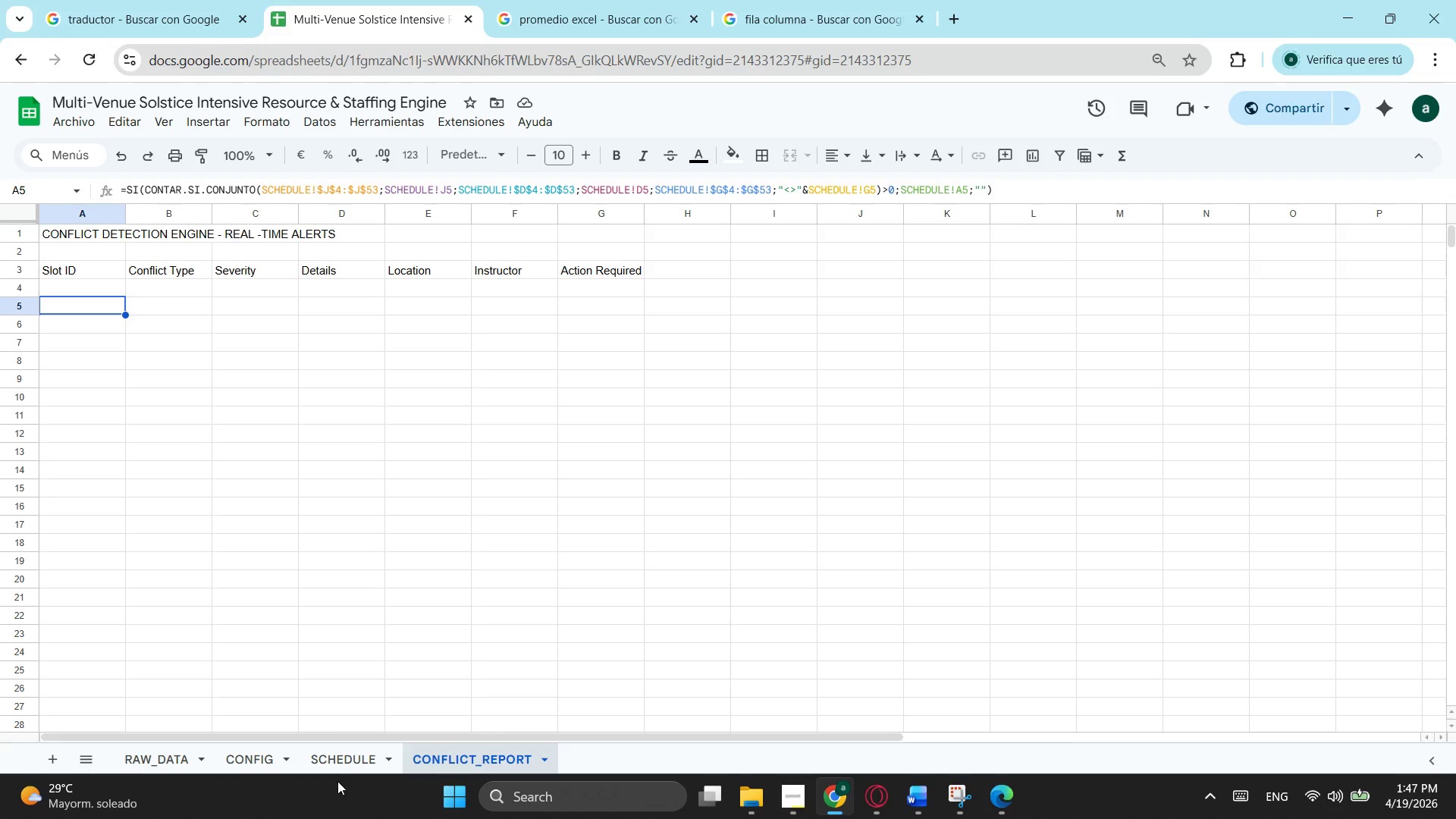 
left_click([347, 770])
 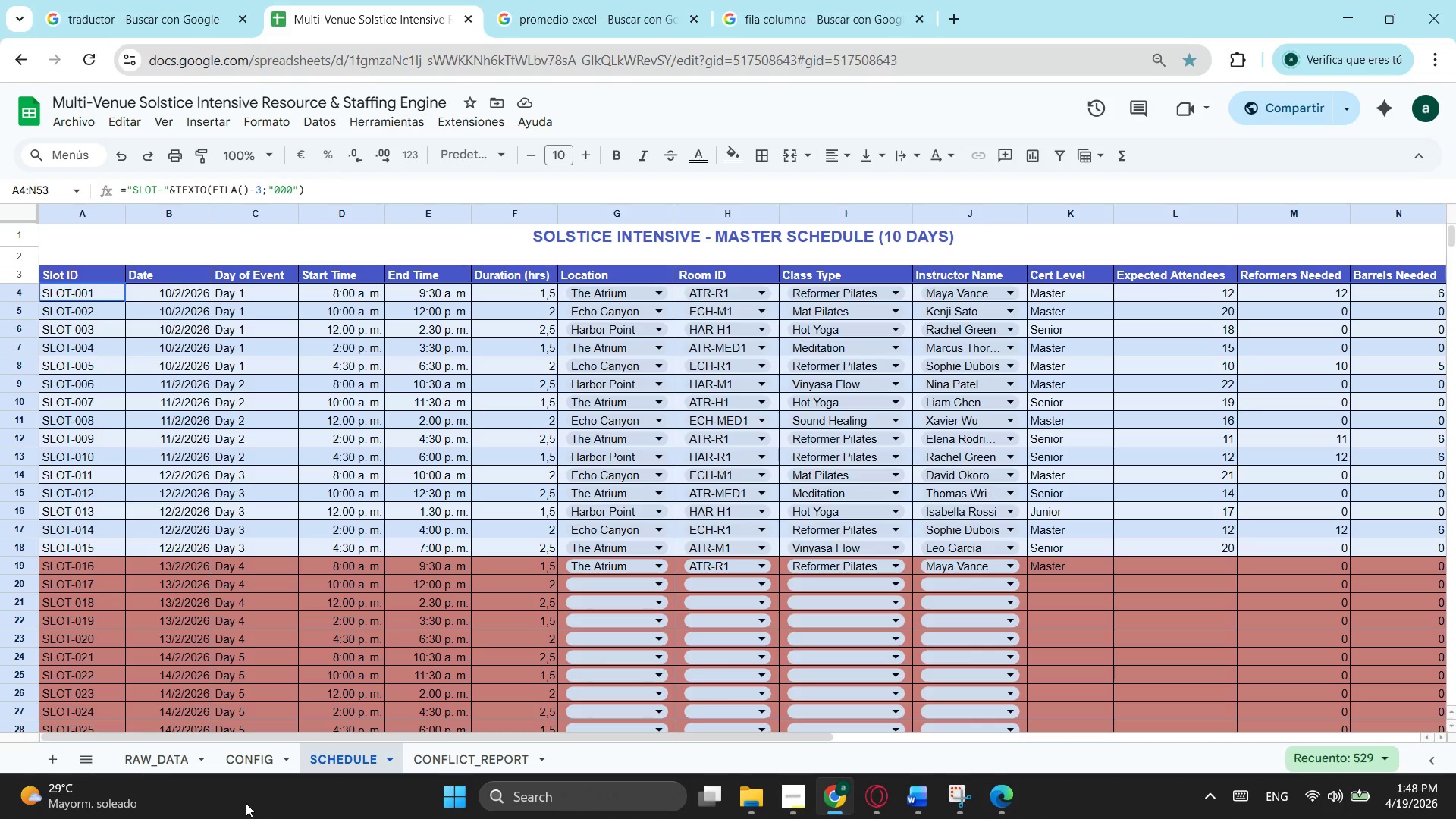 
wait(18.49)
 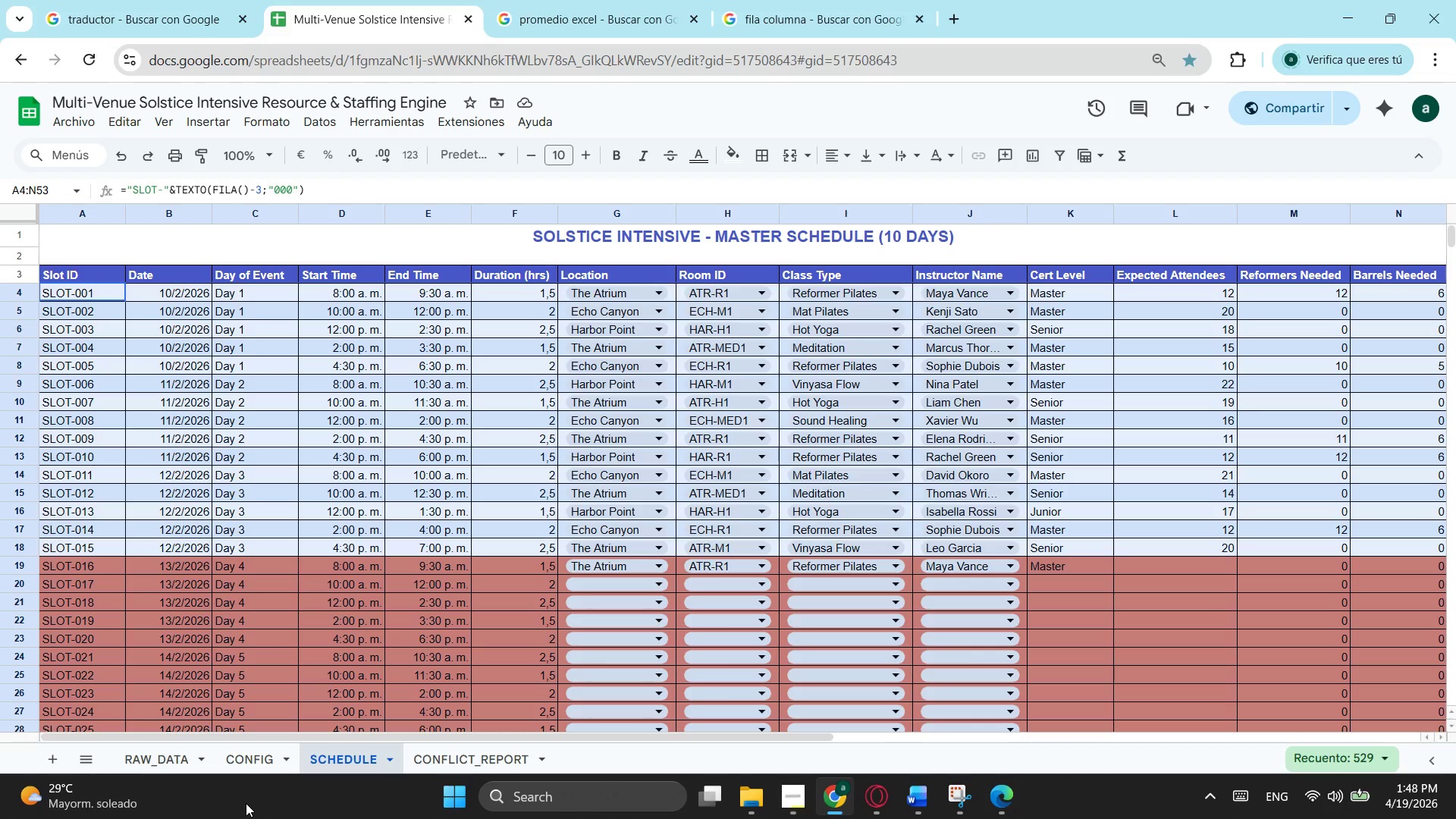 
left_click([513, 763])
 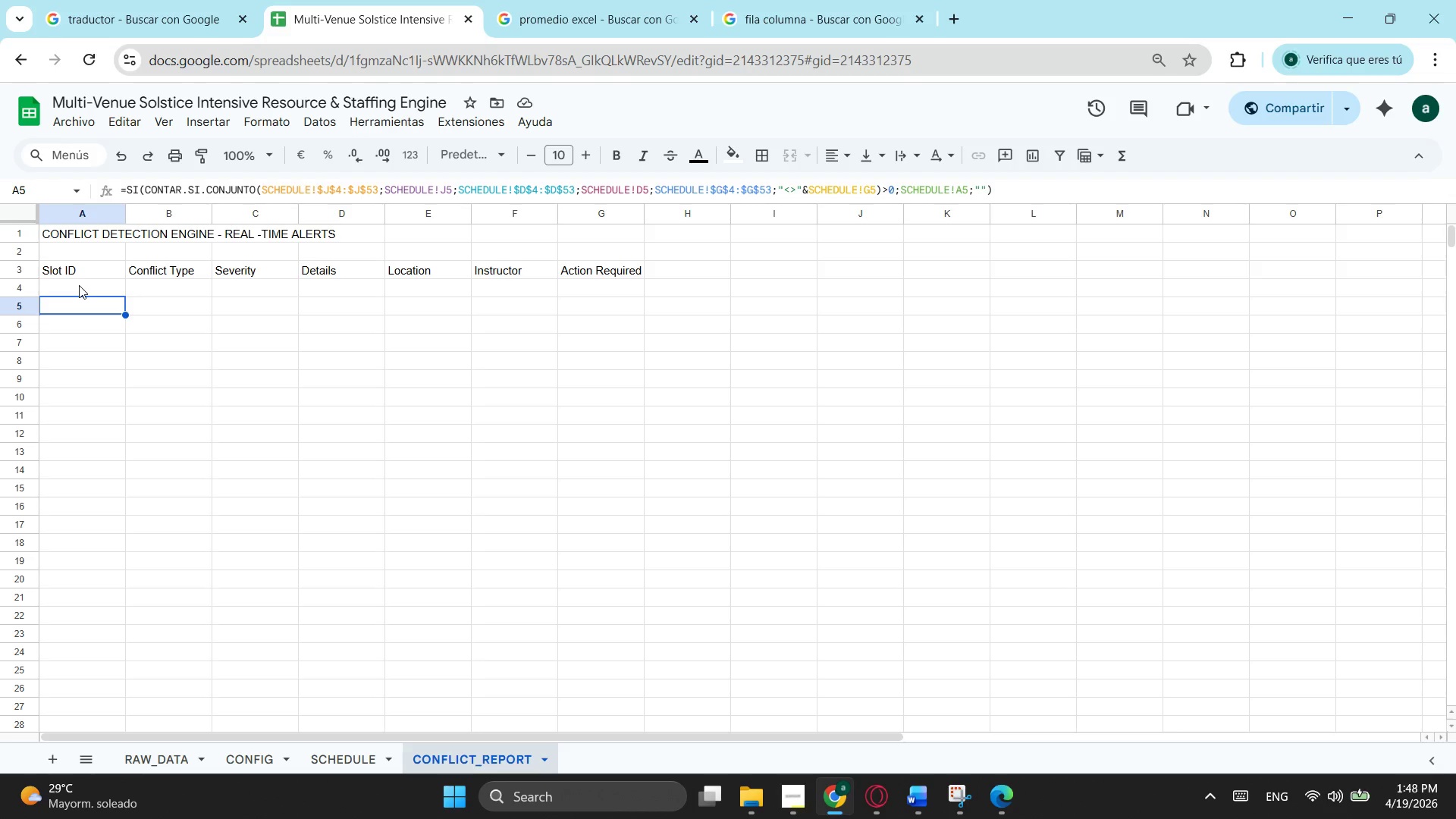 
wait(11.14)
 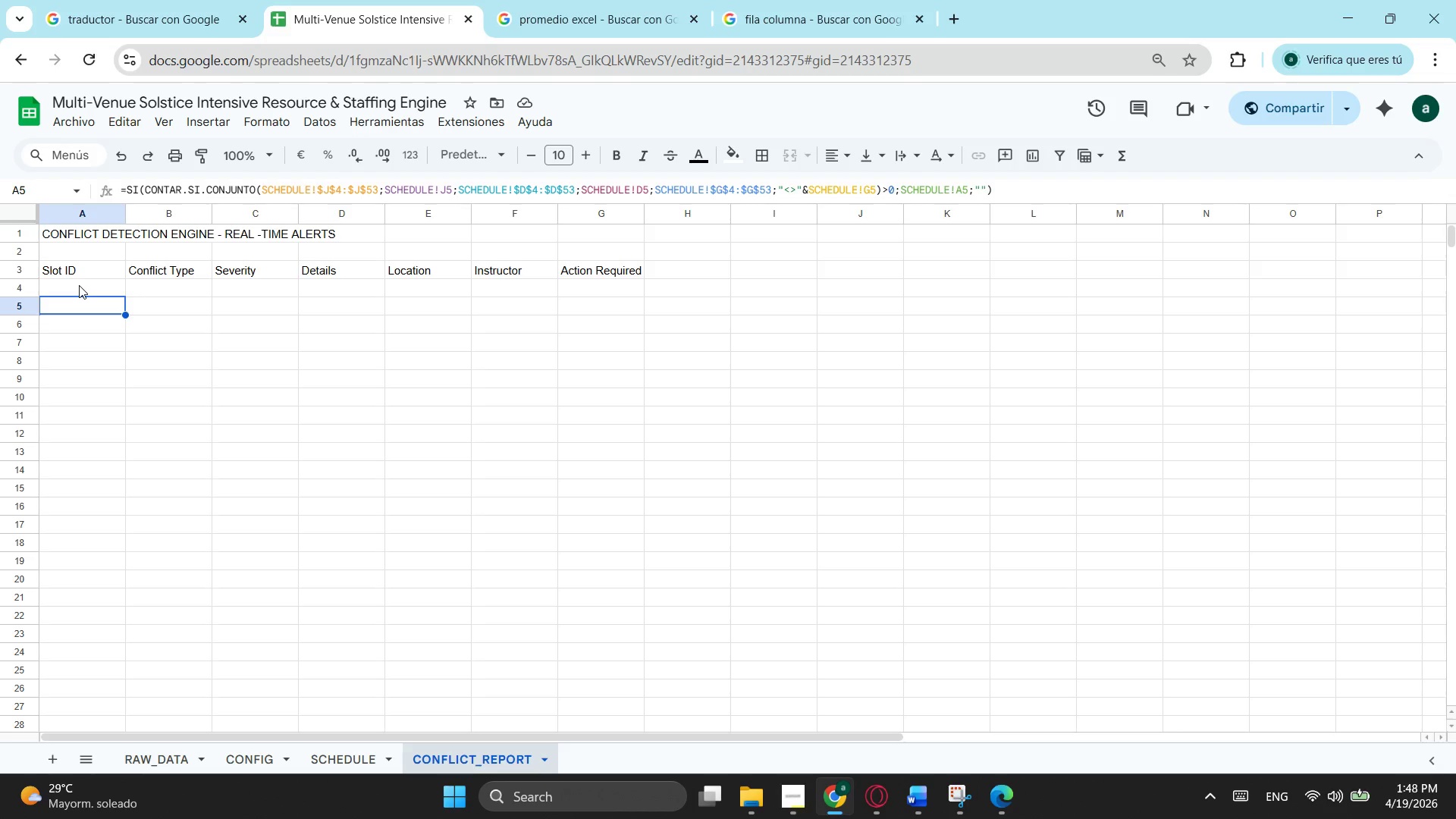 
left_click([332, 762])
 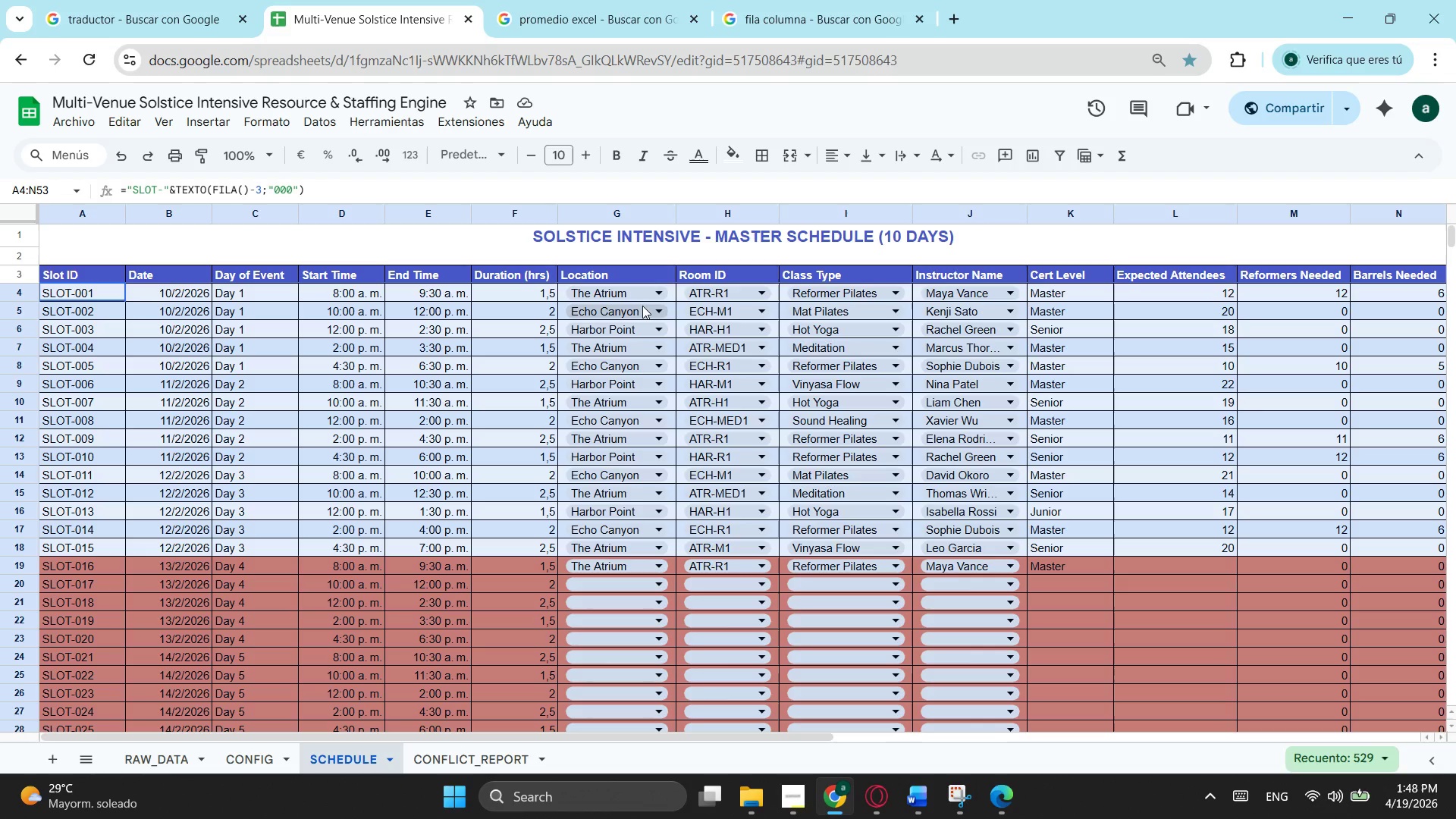 
wait(11.19)
 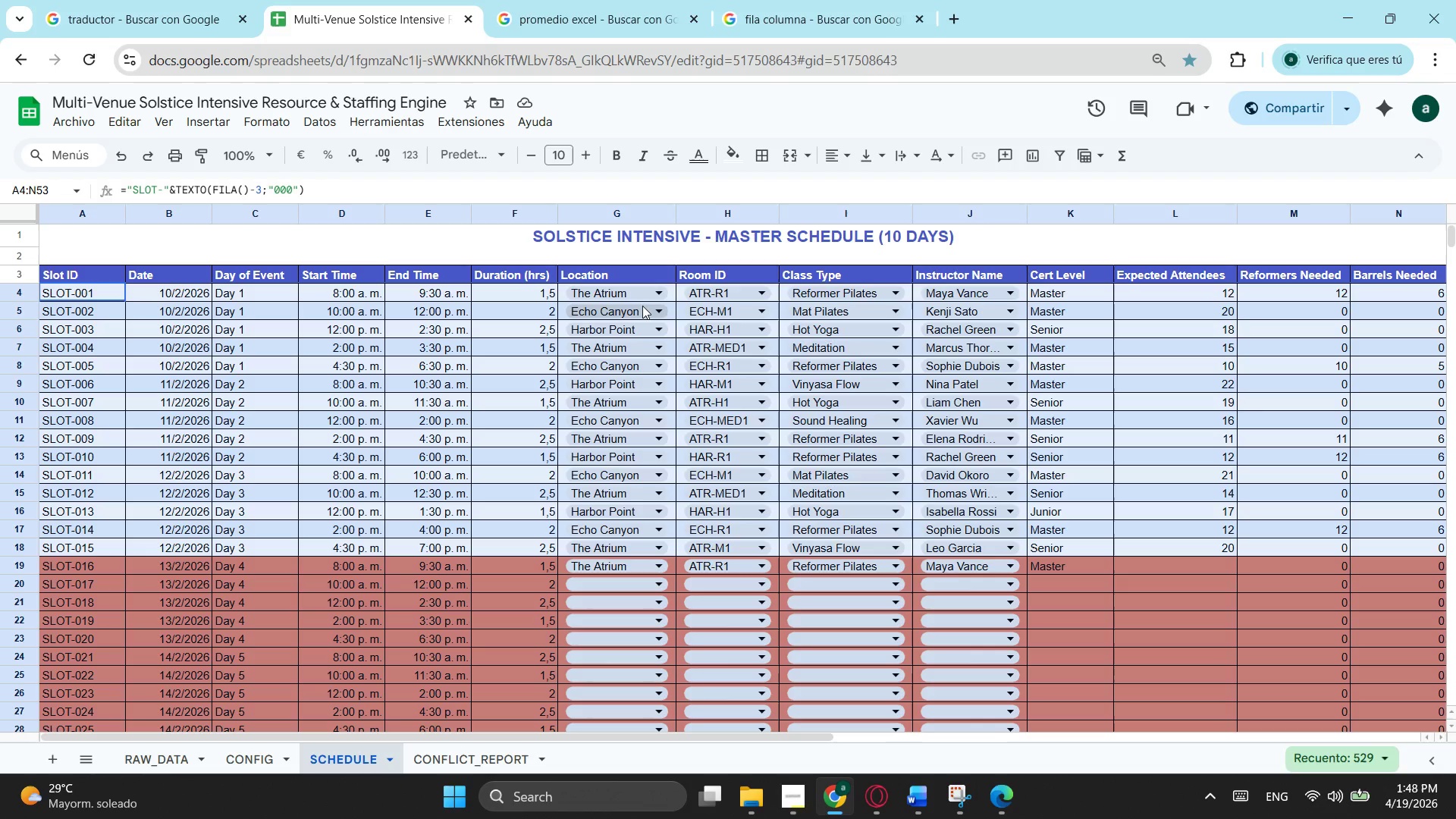 
mouse_move([656, 5])
 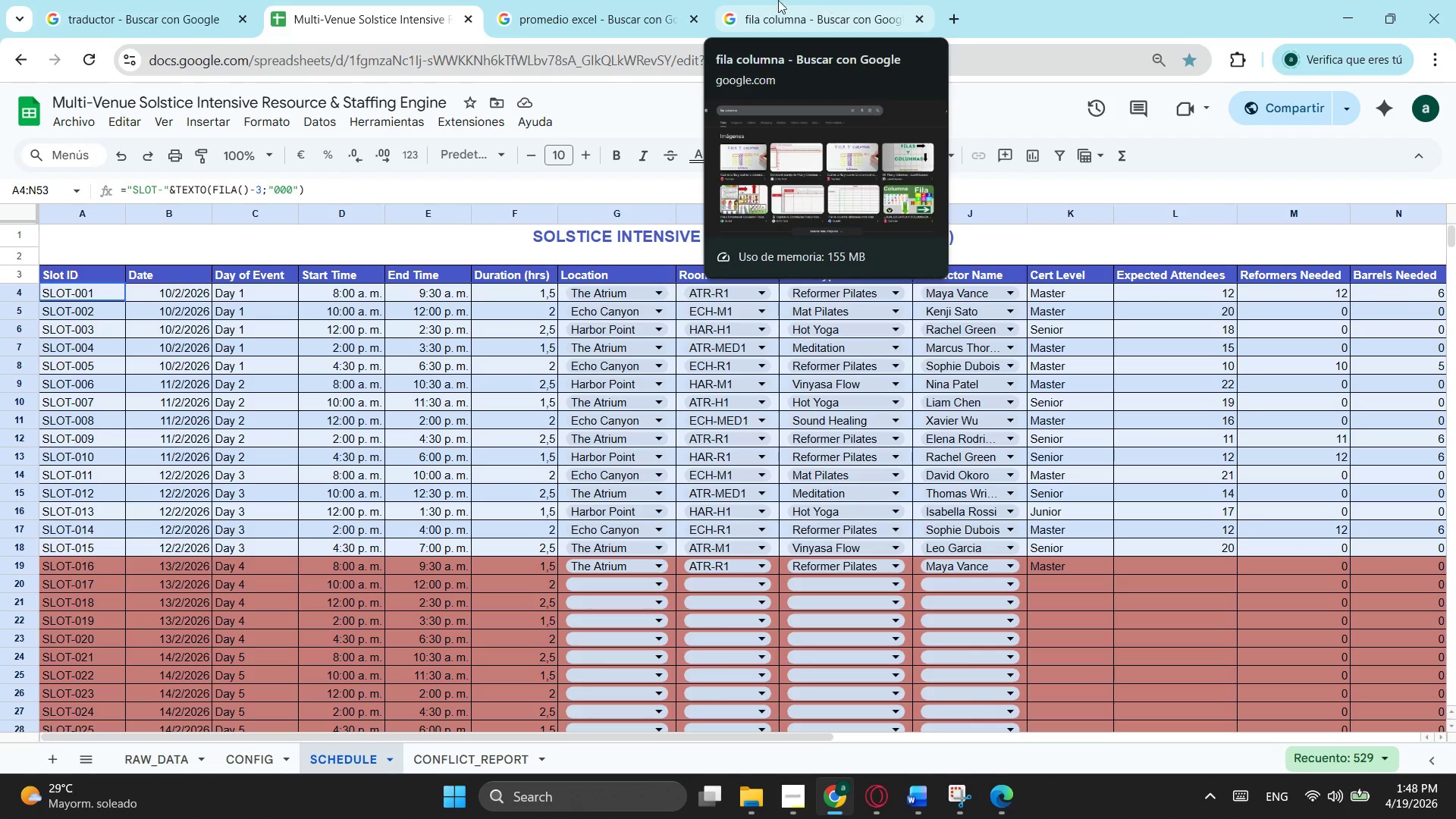 
mouse_move([678, 4])
 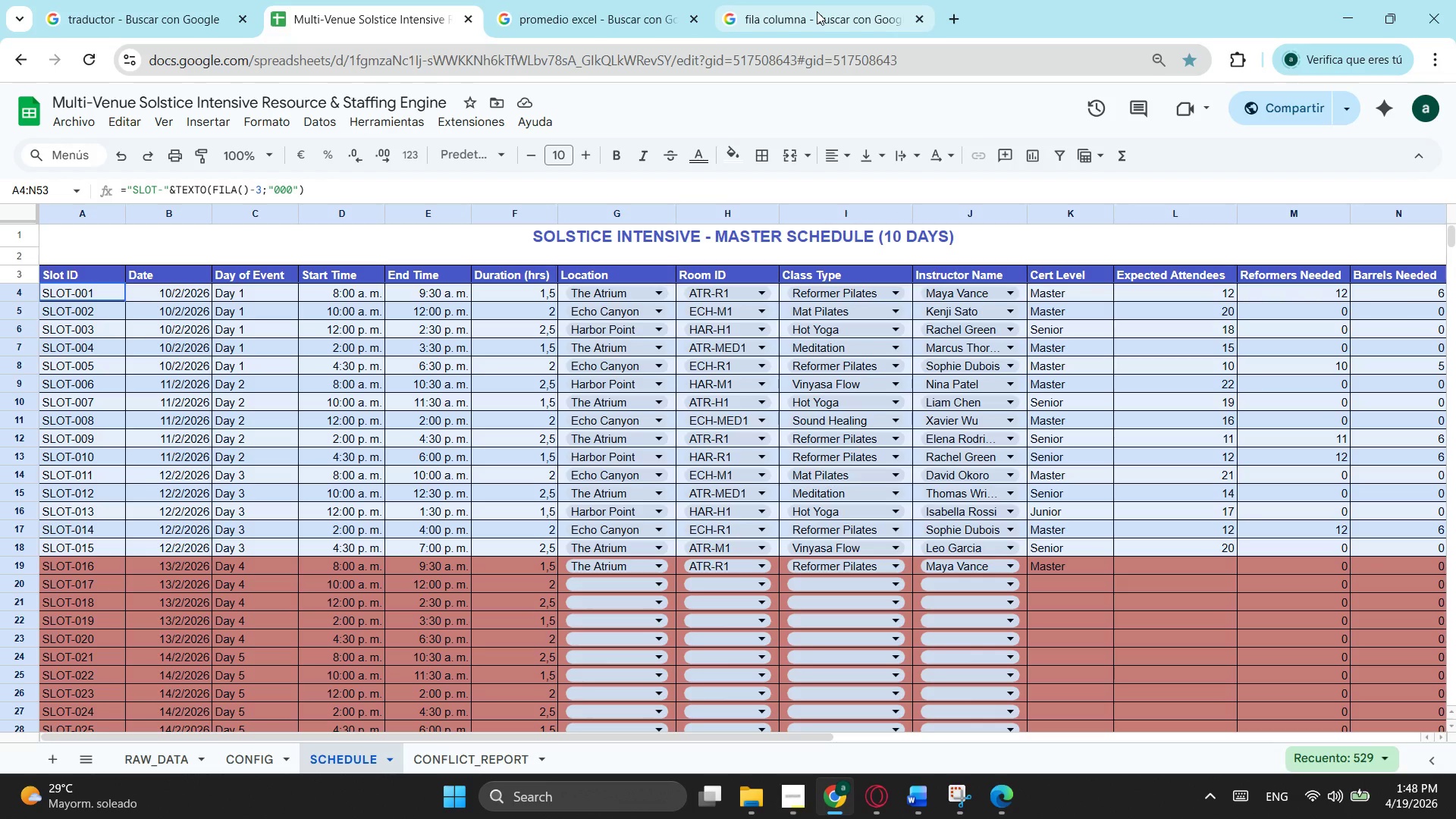 
left_click([817, 11])
 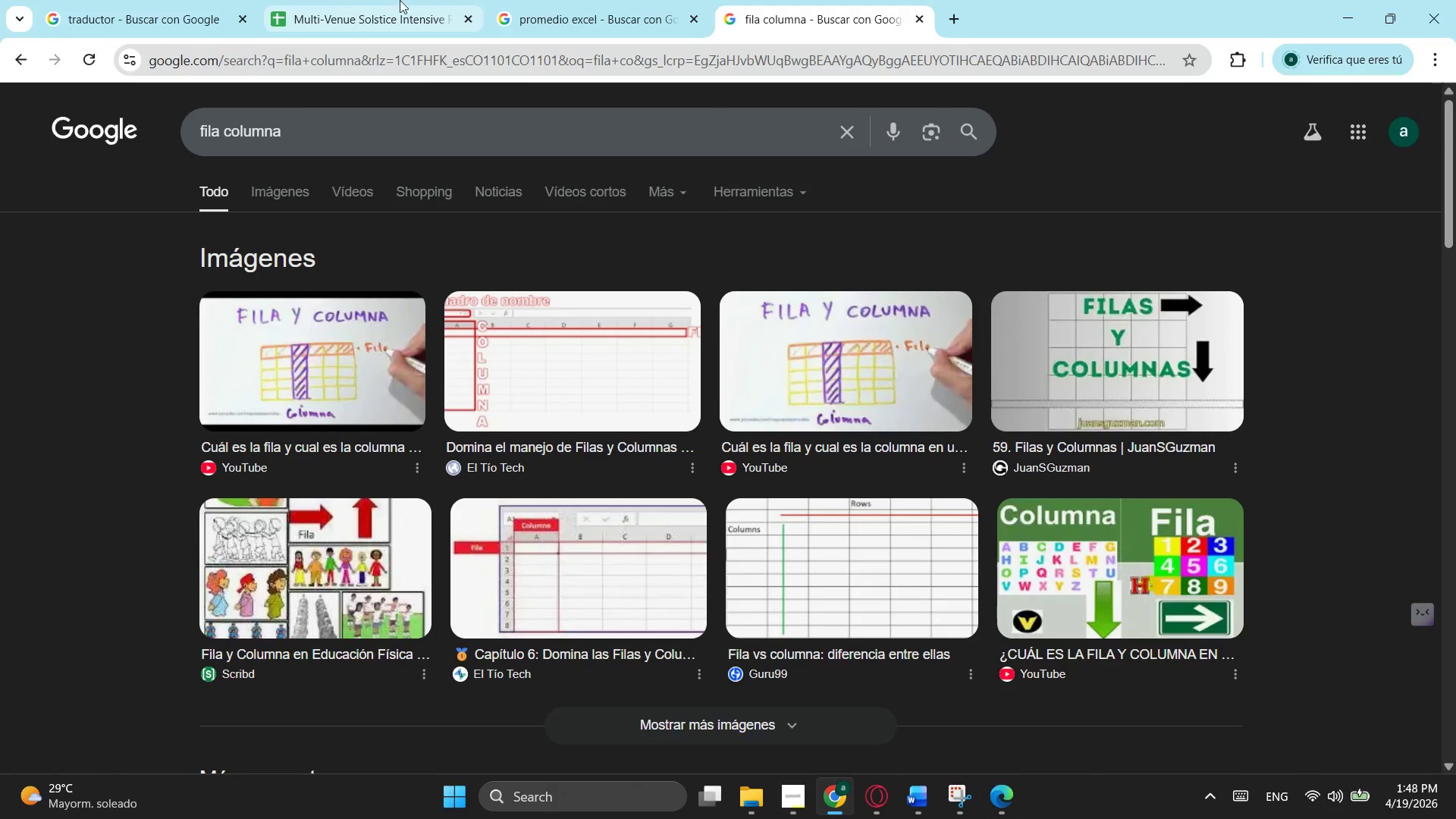 
left_click([375, 0])
 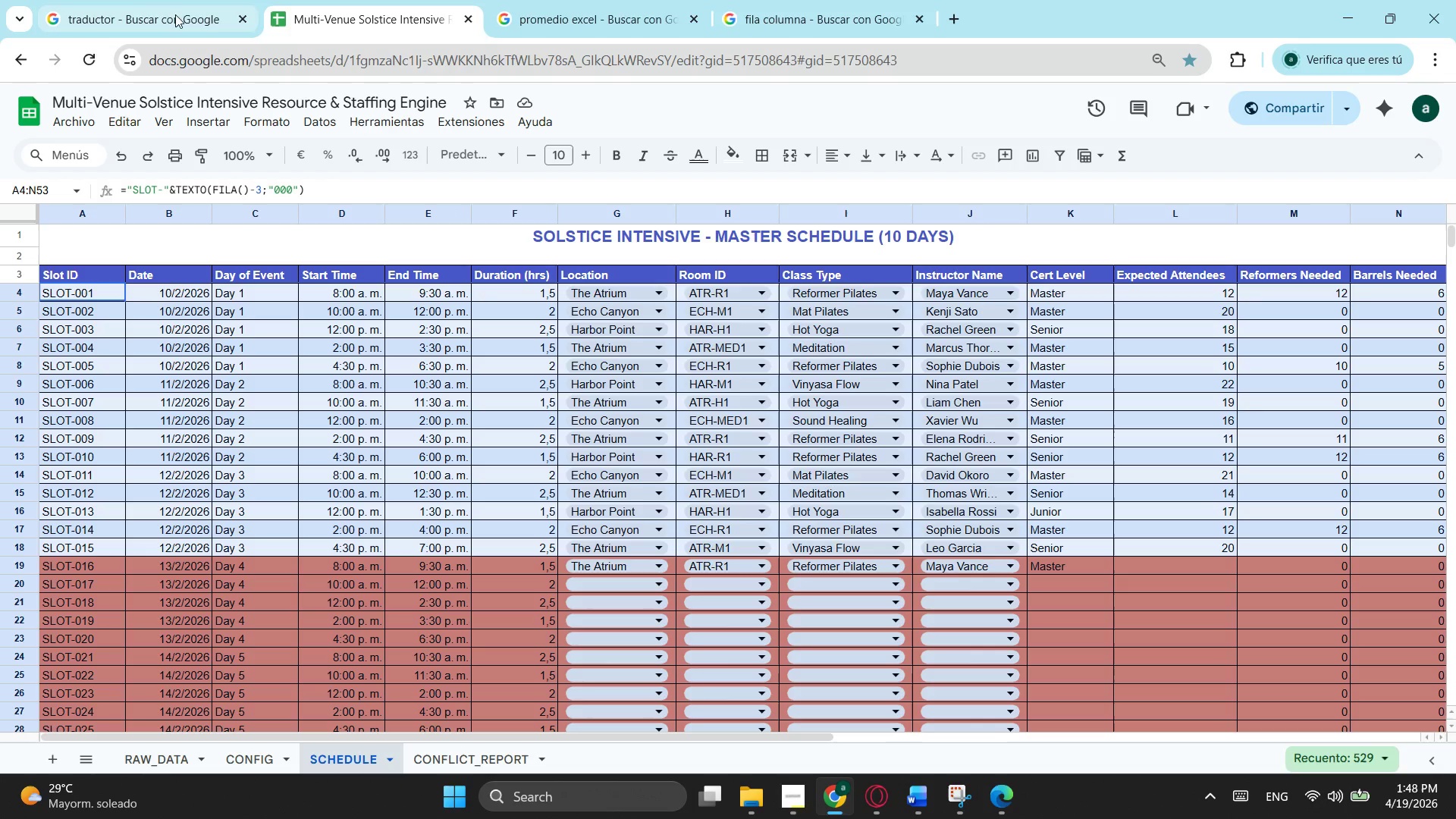 
left_click([186, 0])
 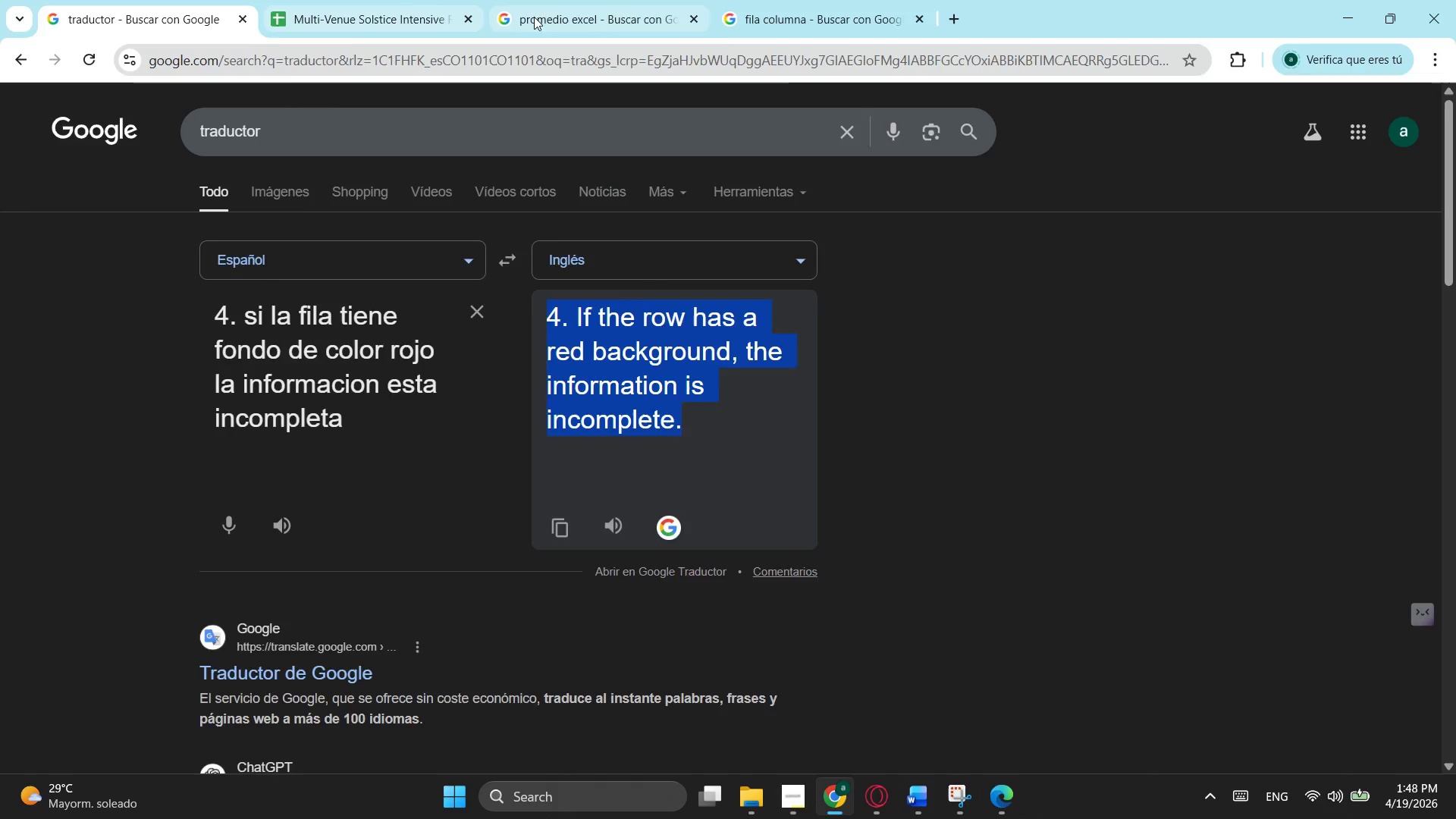 
left_click([544, 15])
 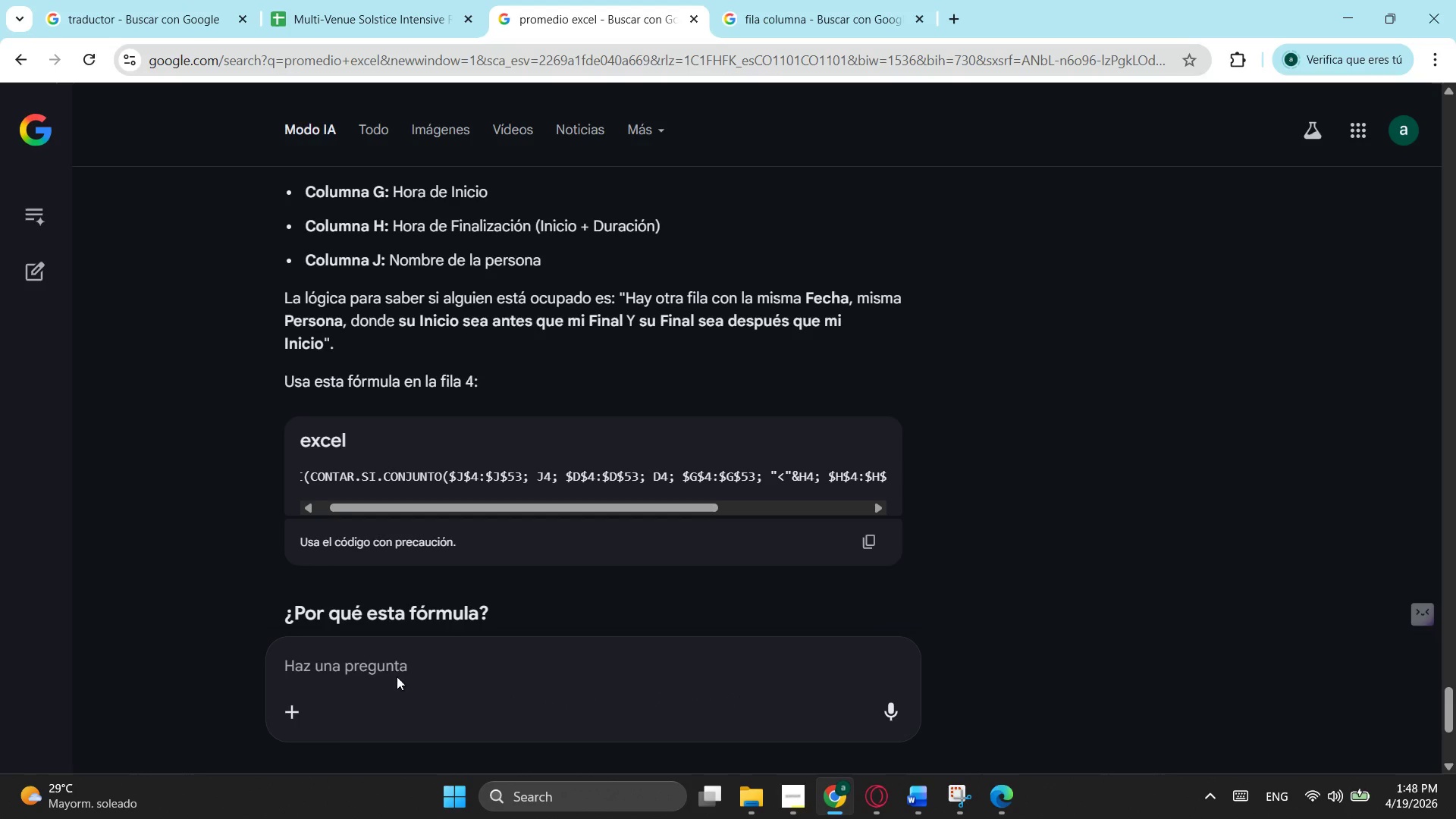 
left_click([397, 671])
 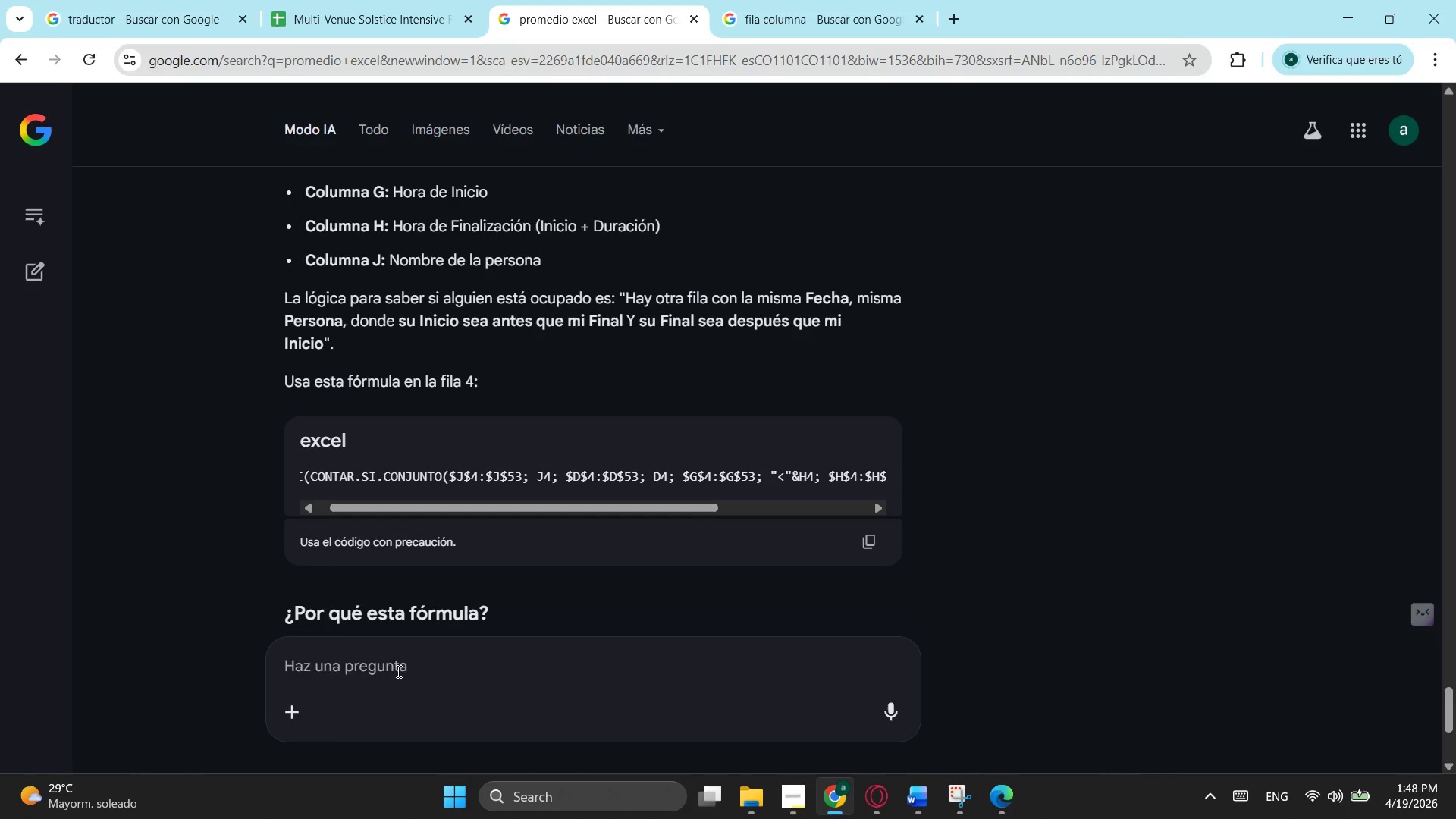 
type(f es la duracc)
key(Backspace)
type(ion)
 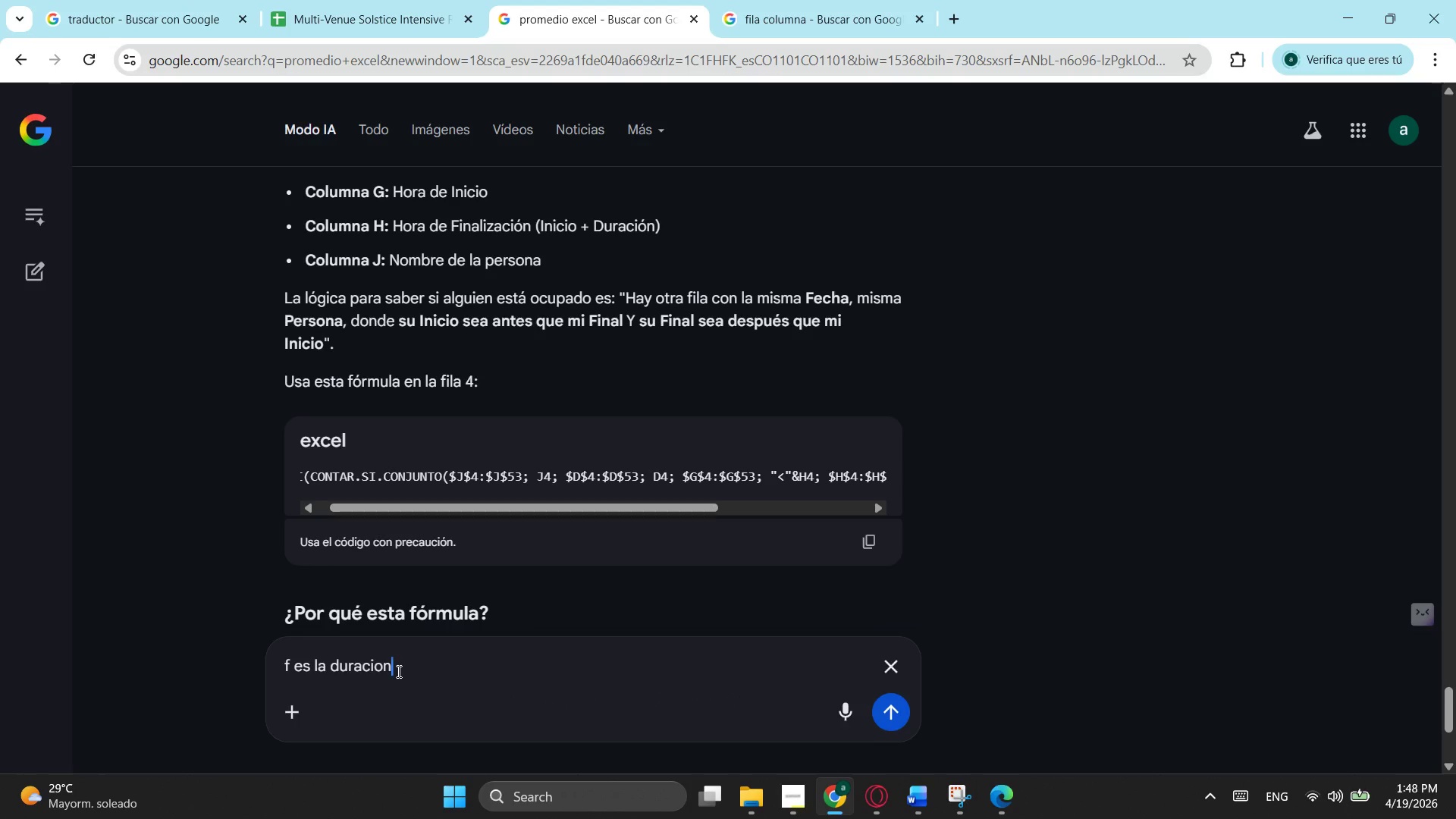 
key(Enter)
 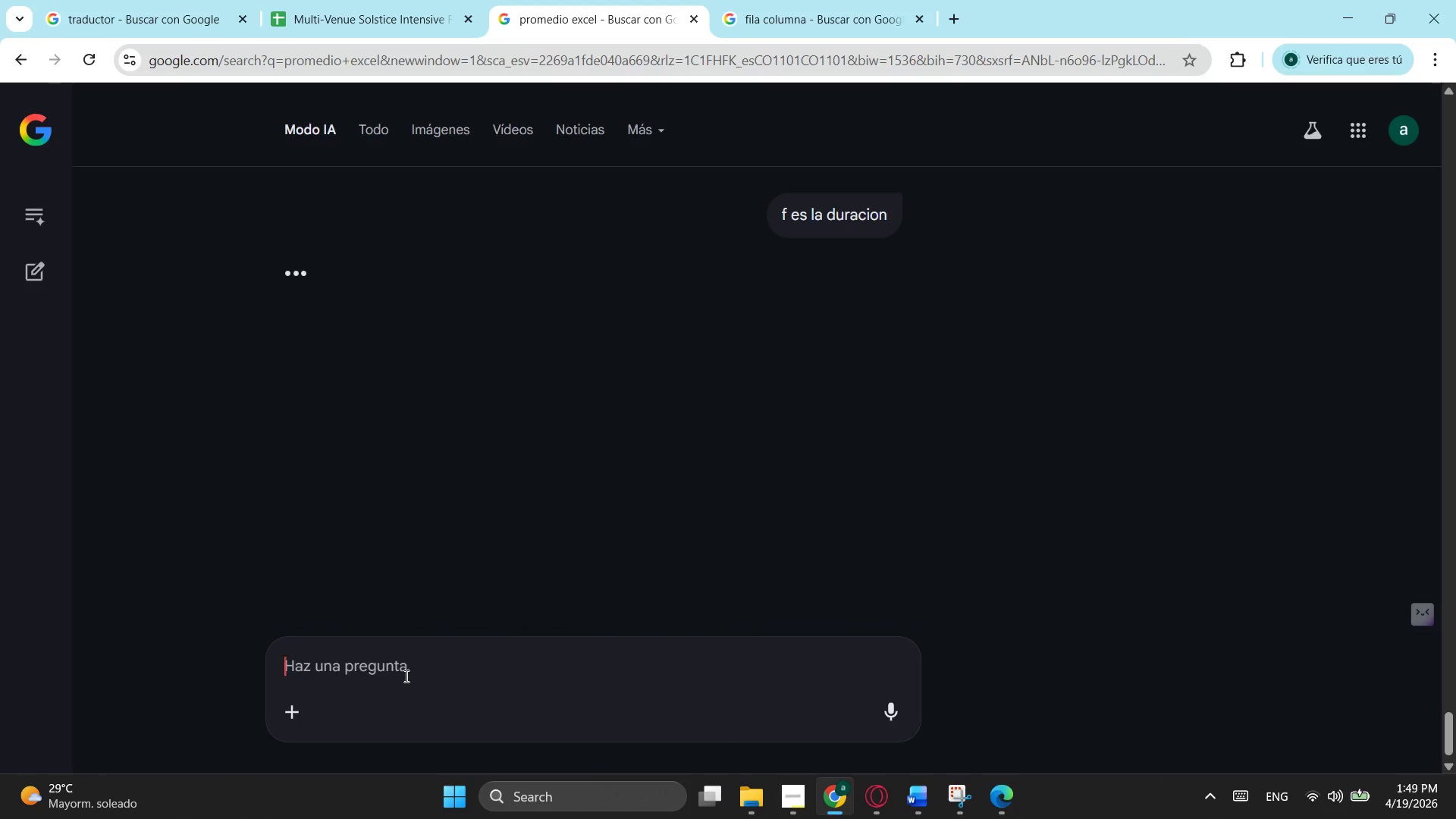 
scroll: coordinate [422, 462], scroll_direction: up, amount: 4.0
 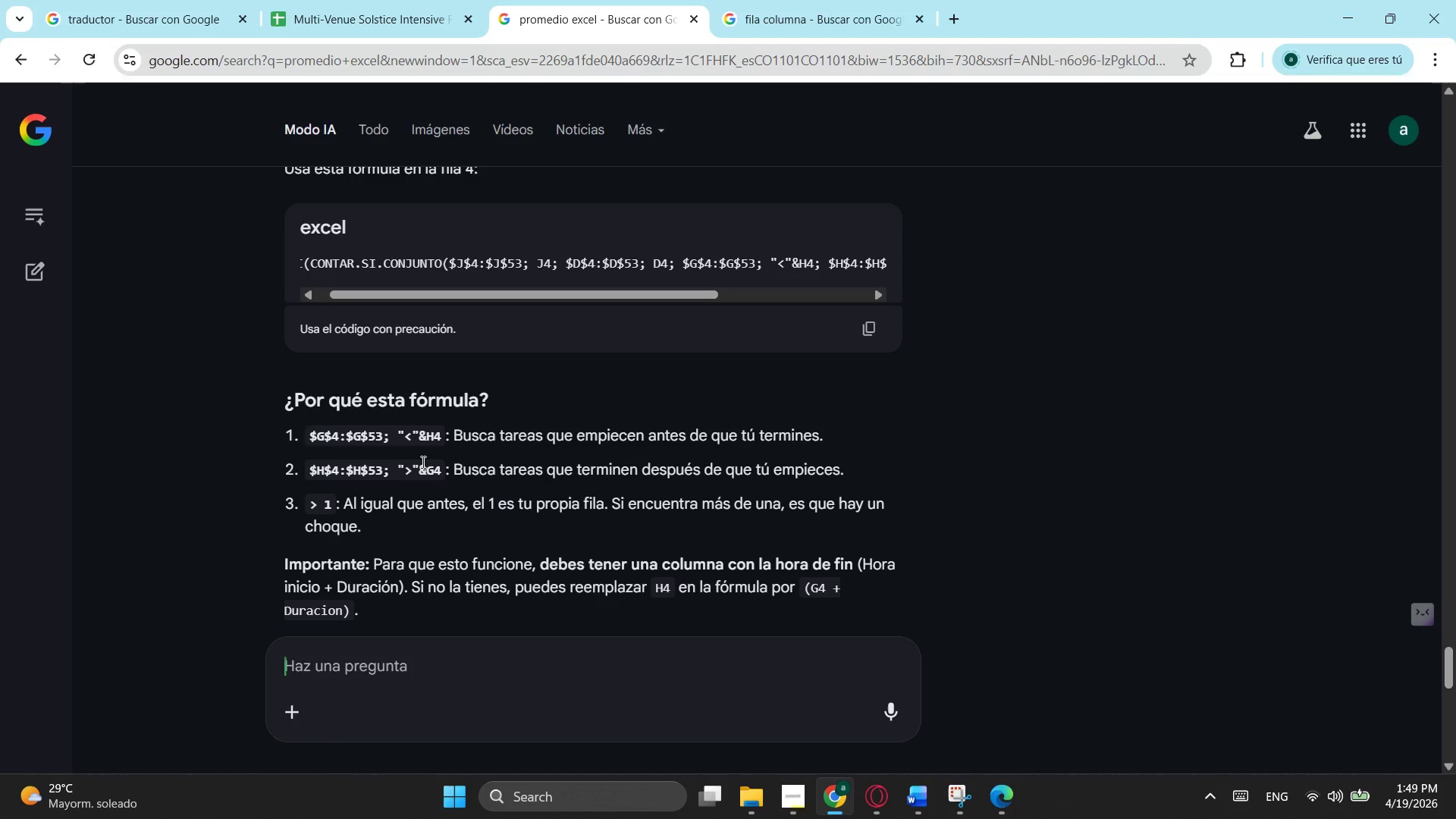 
scroll: coordinate [422, 462], scroll_direction: down, amount: 4.0
 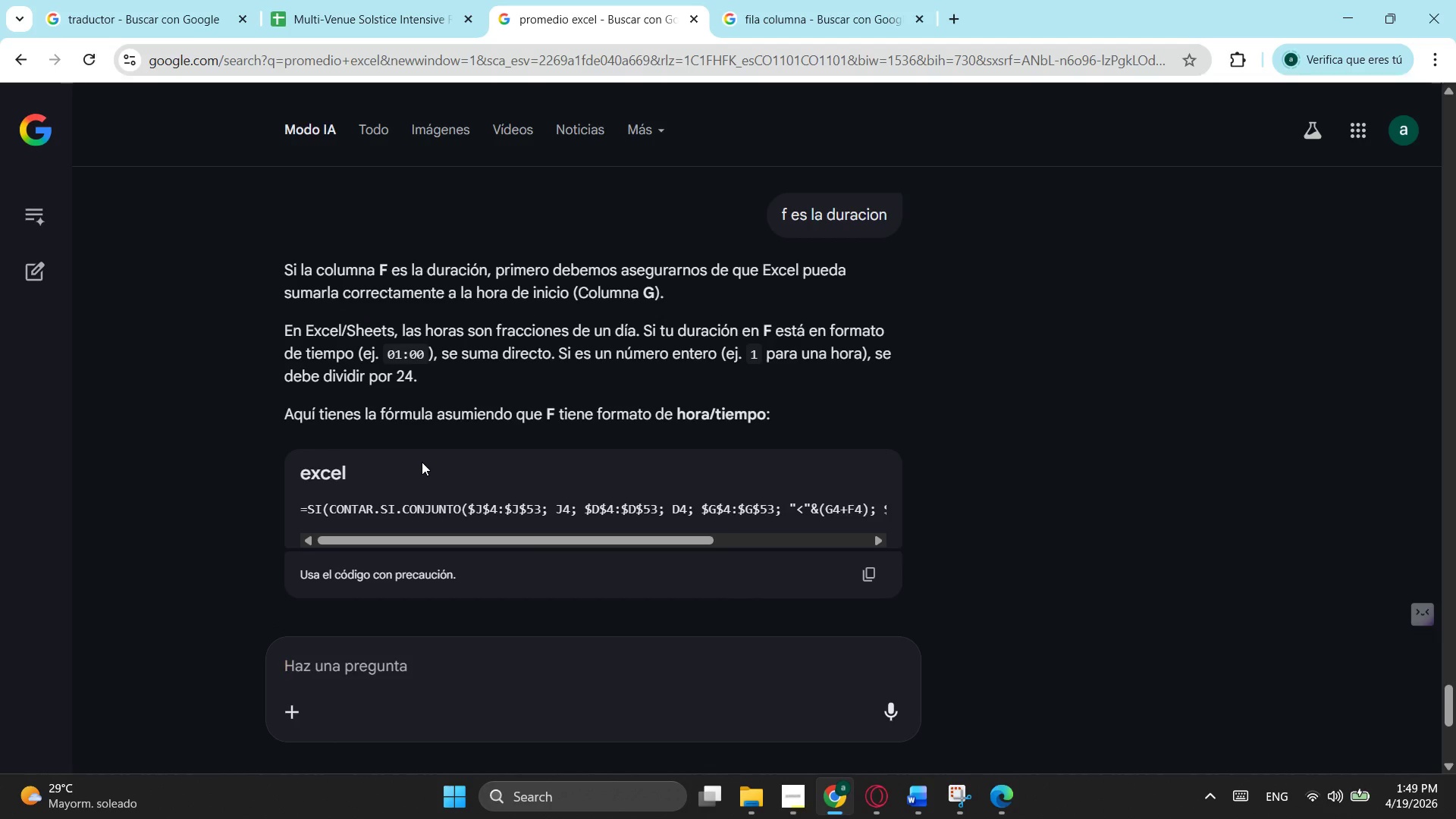 
wait(7.69)
 